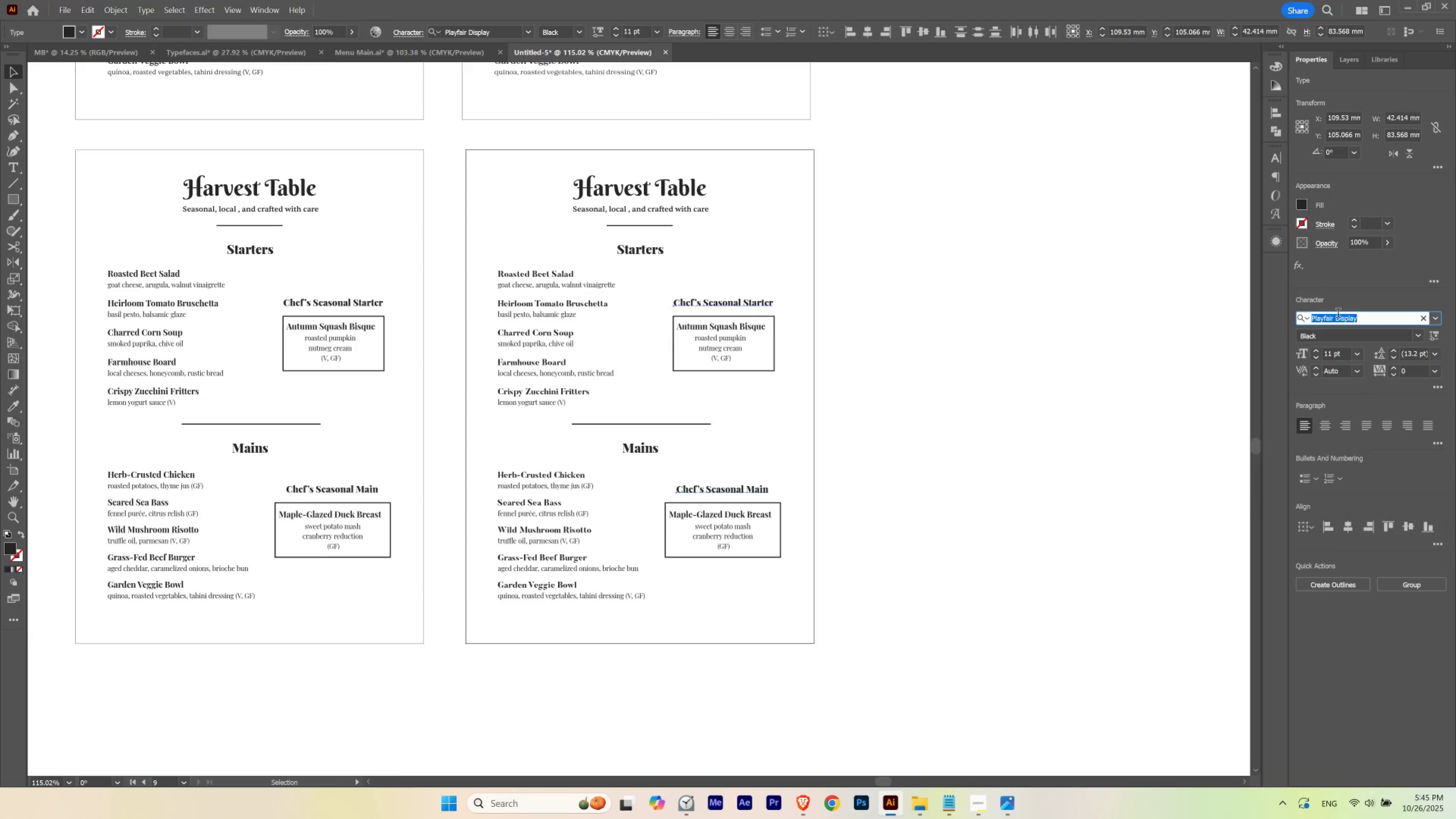 
type(butl)
 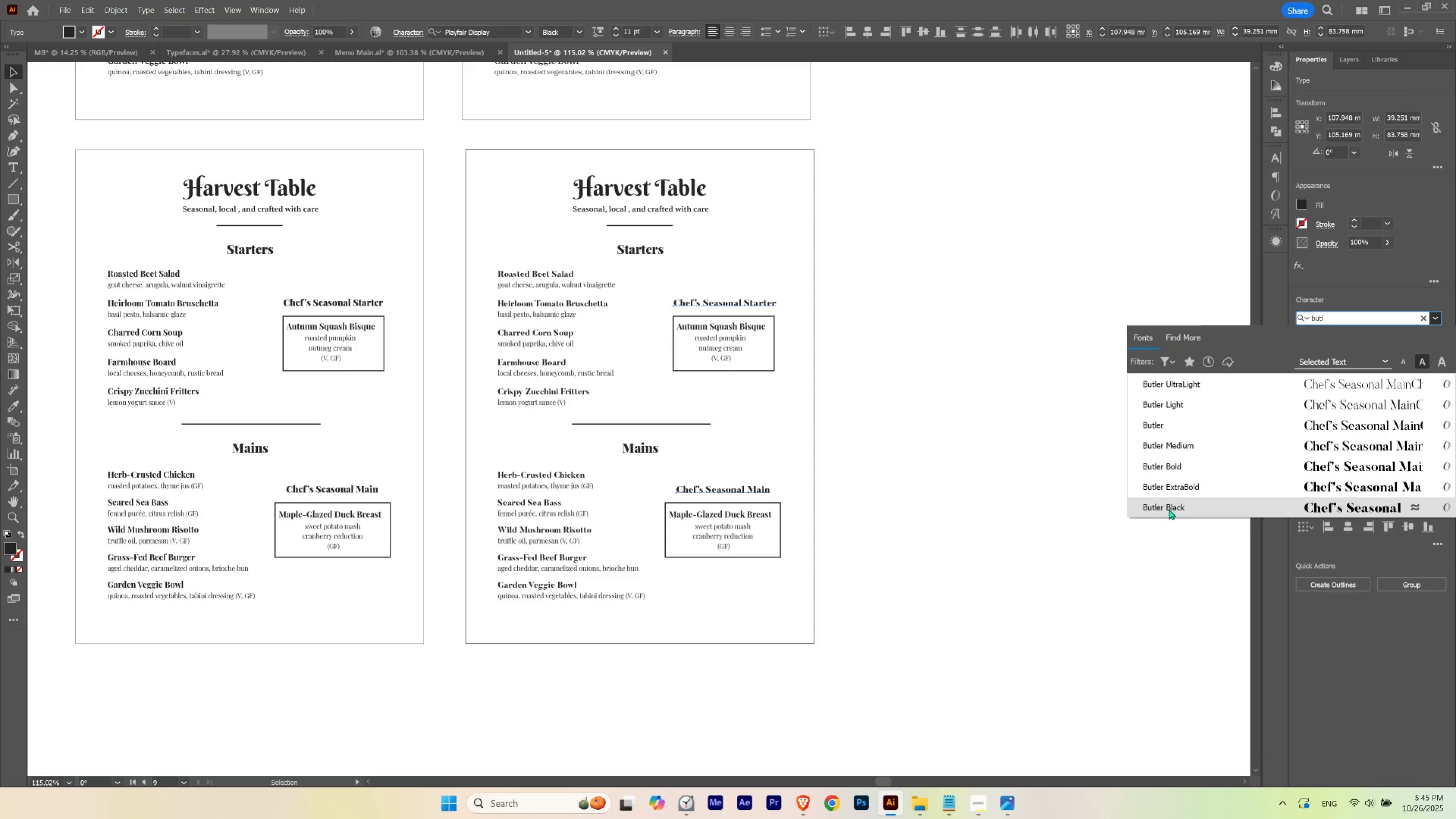 
double_click([1004, 465])
 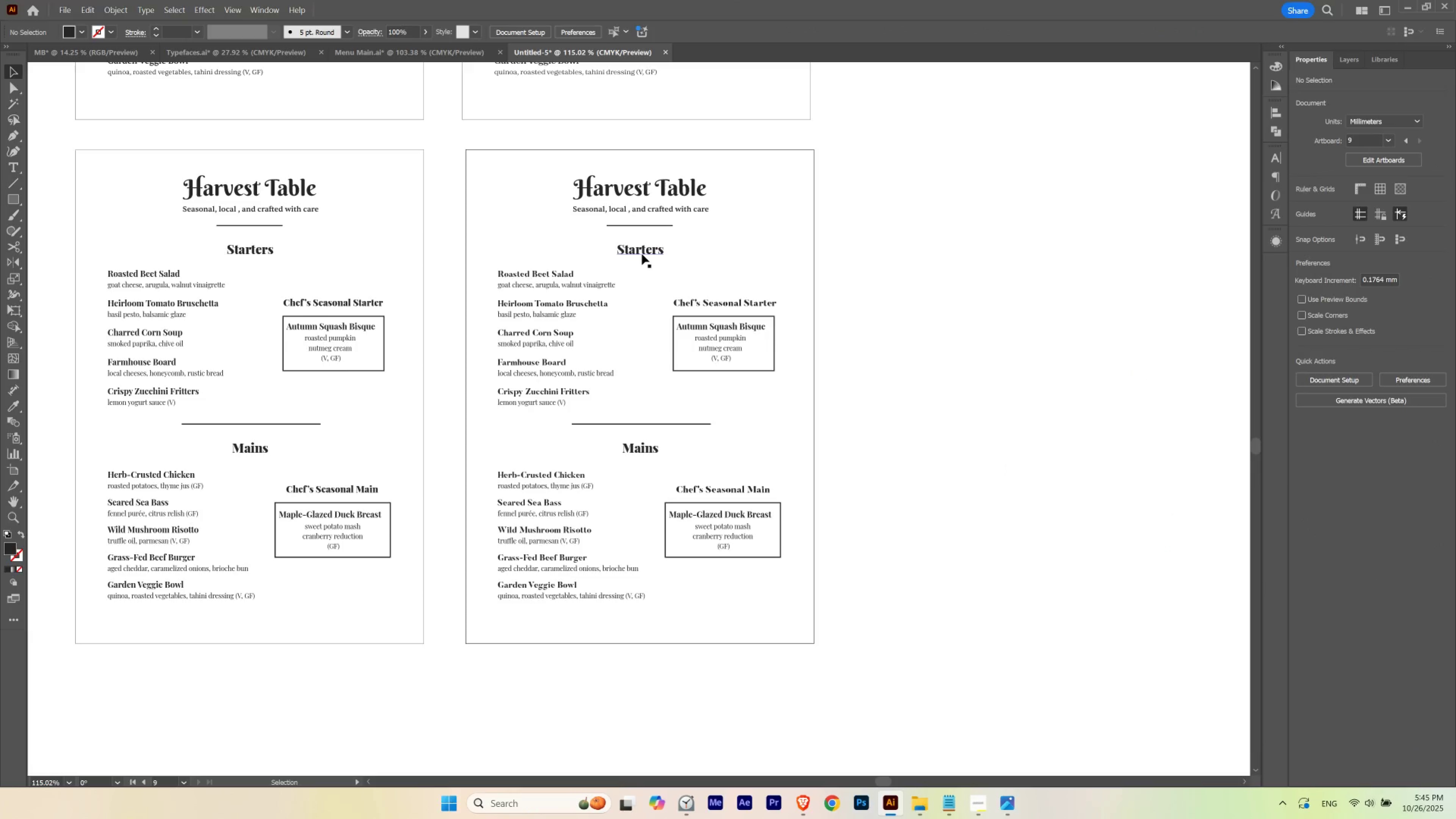 
left_click([642, 254])
 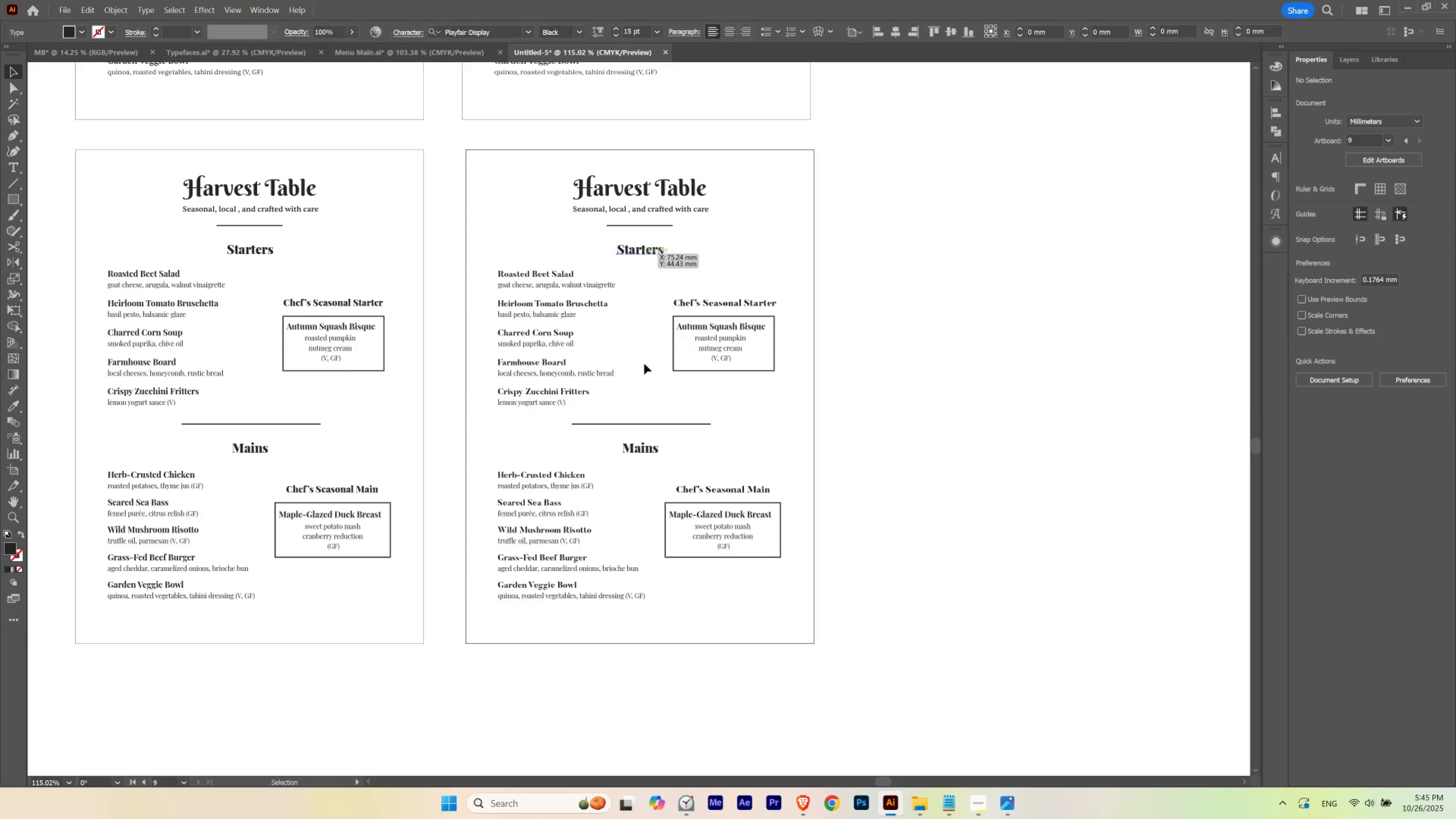 
hold_key(key=ShiftLeft, duration=0.95)
left_click([646, 447])
 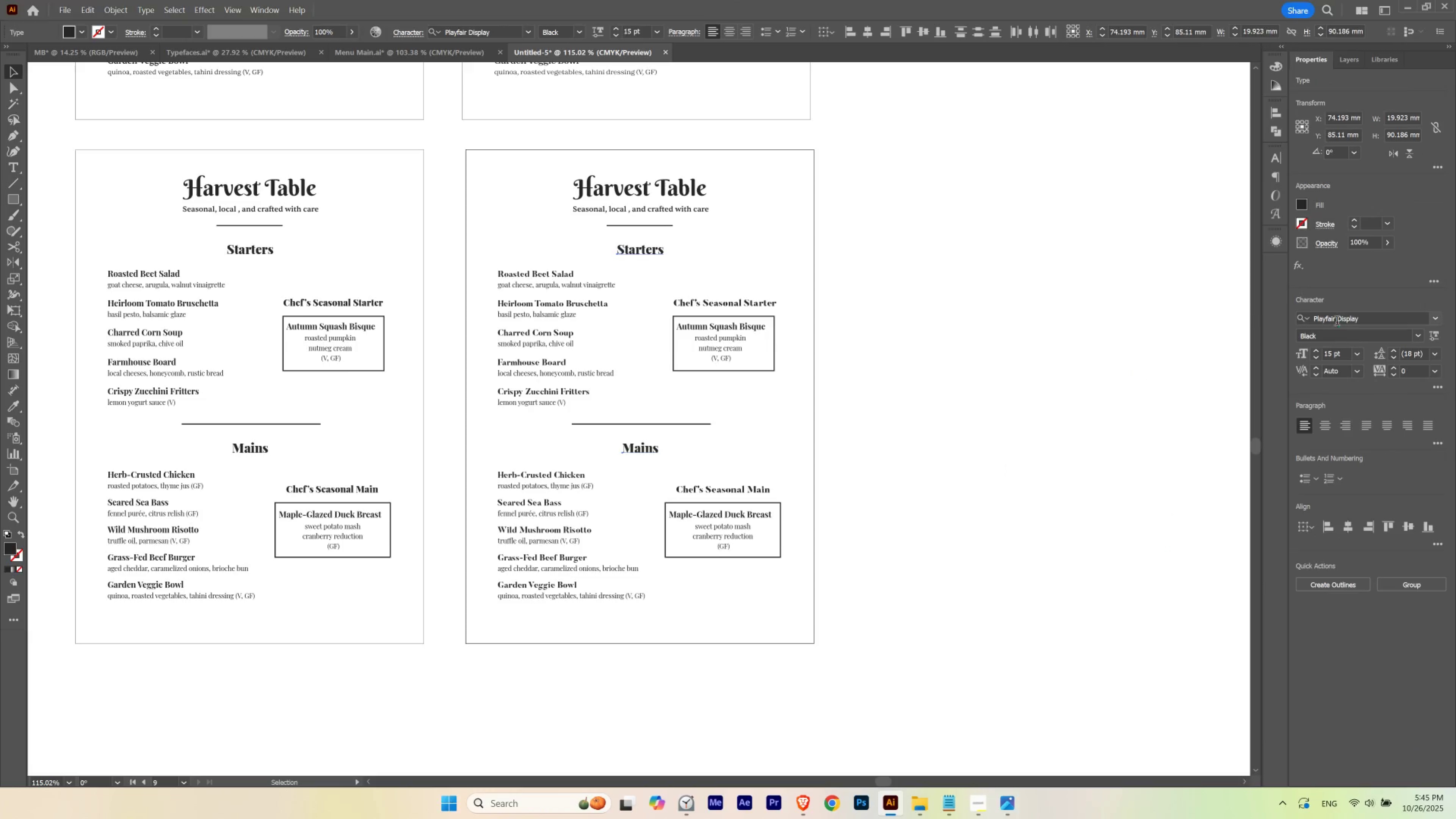 
left_click([1338, 313])
 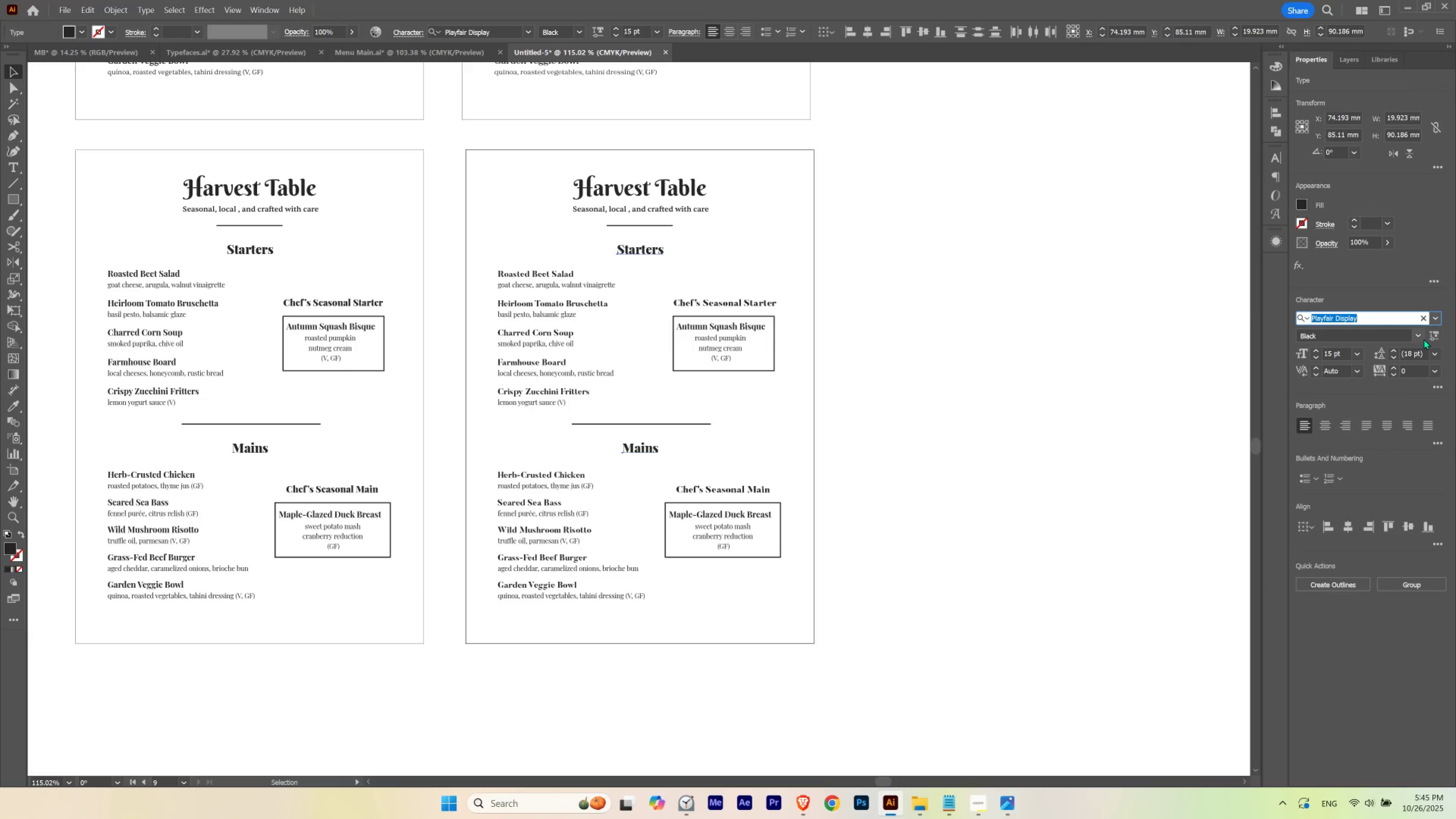 
type(butler)
 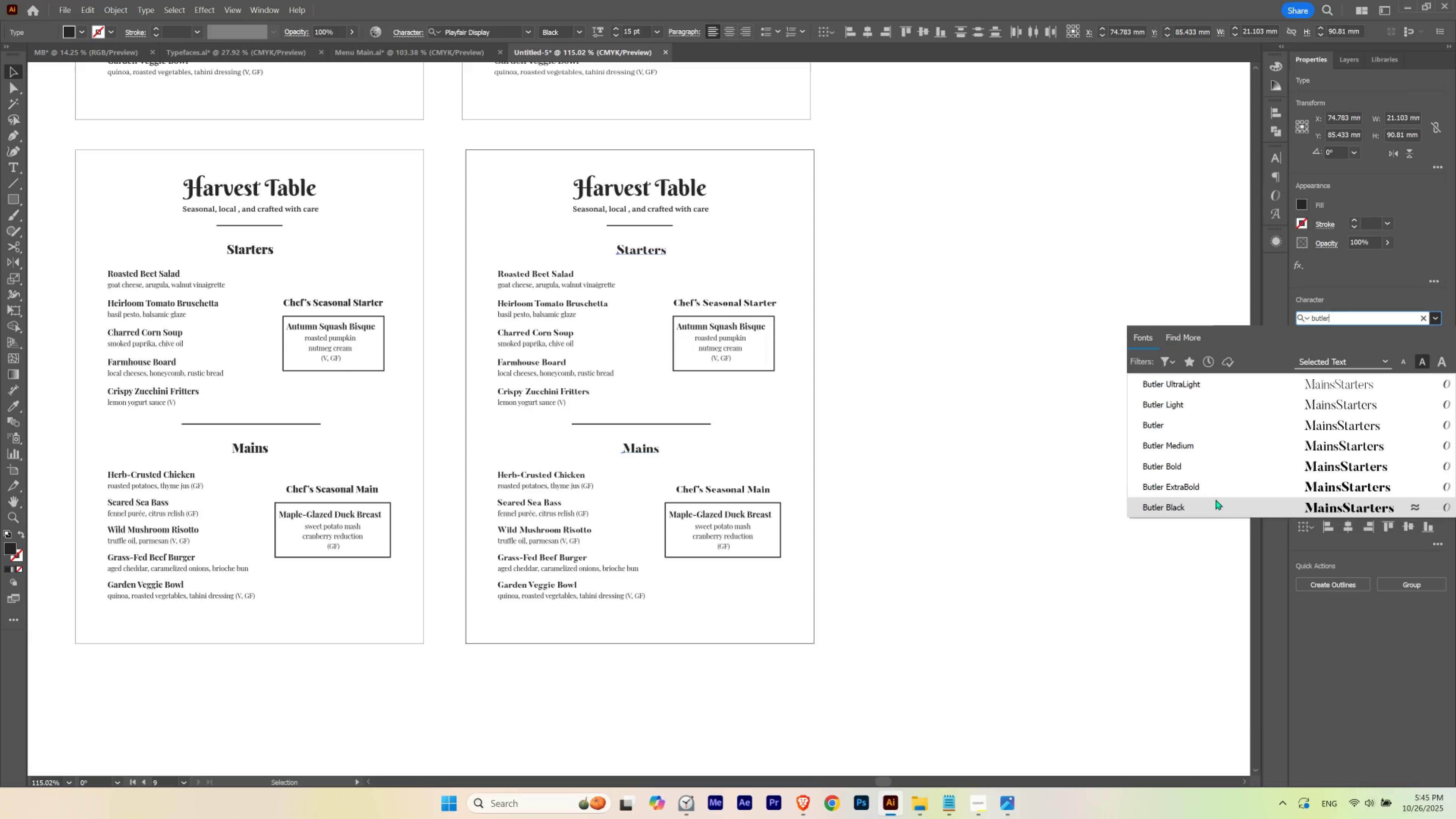 
left_click([1215, 499])
 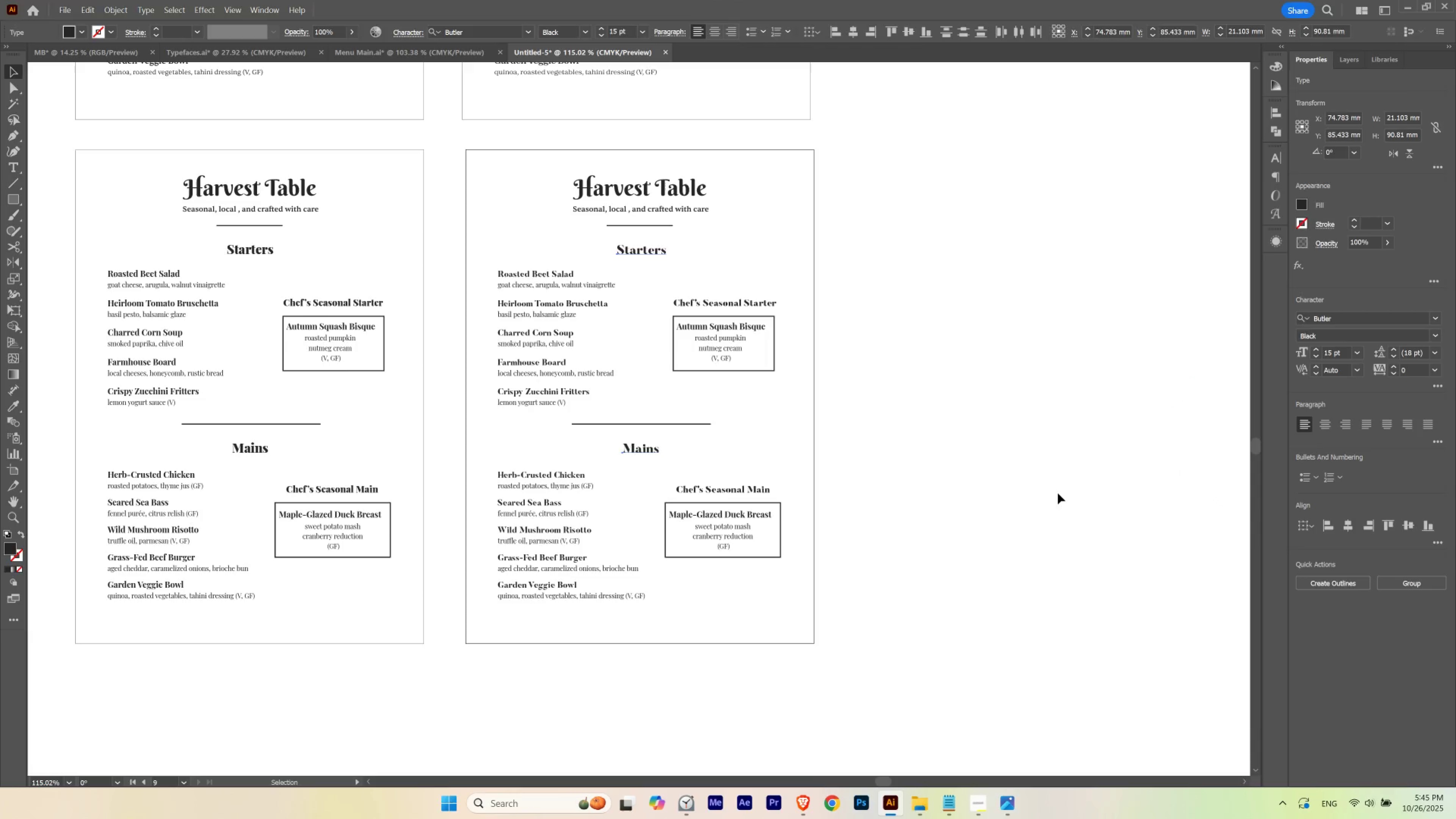 
double_click([1058, 493])
 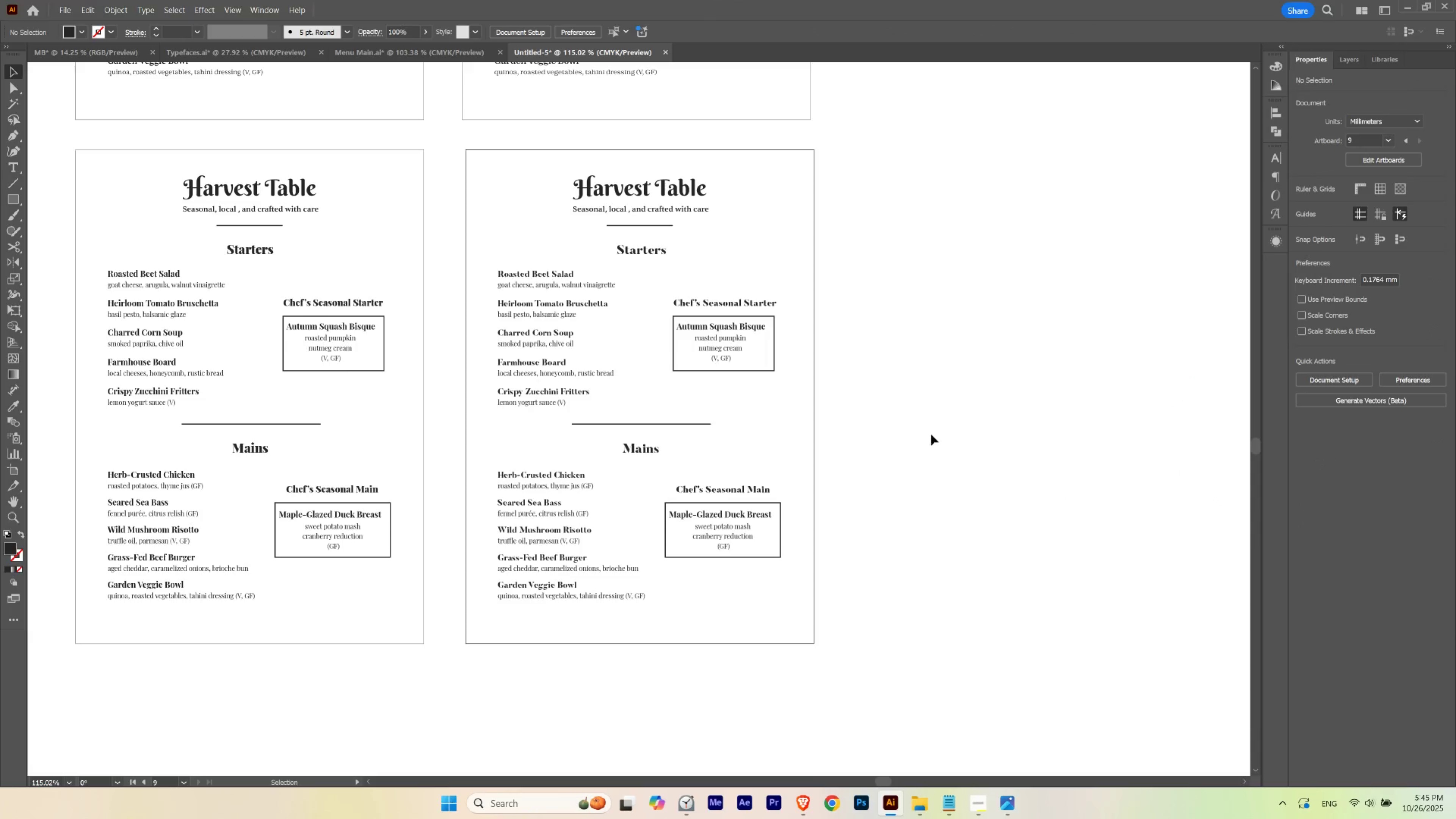 
hold_key(key=Space, duration=1.53)
 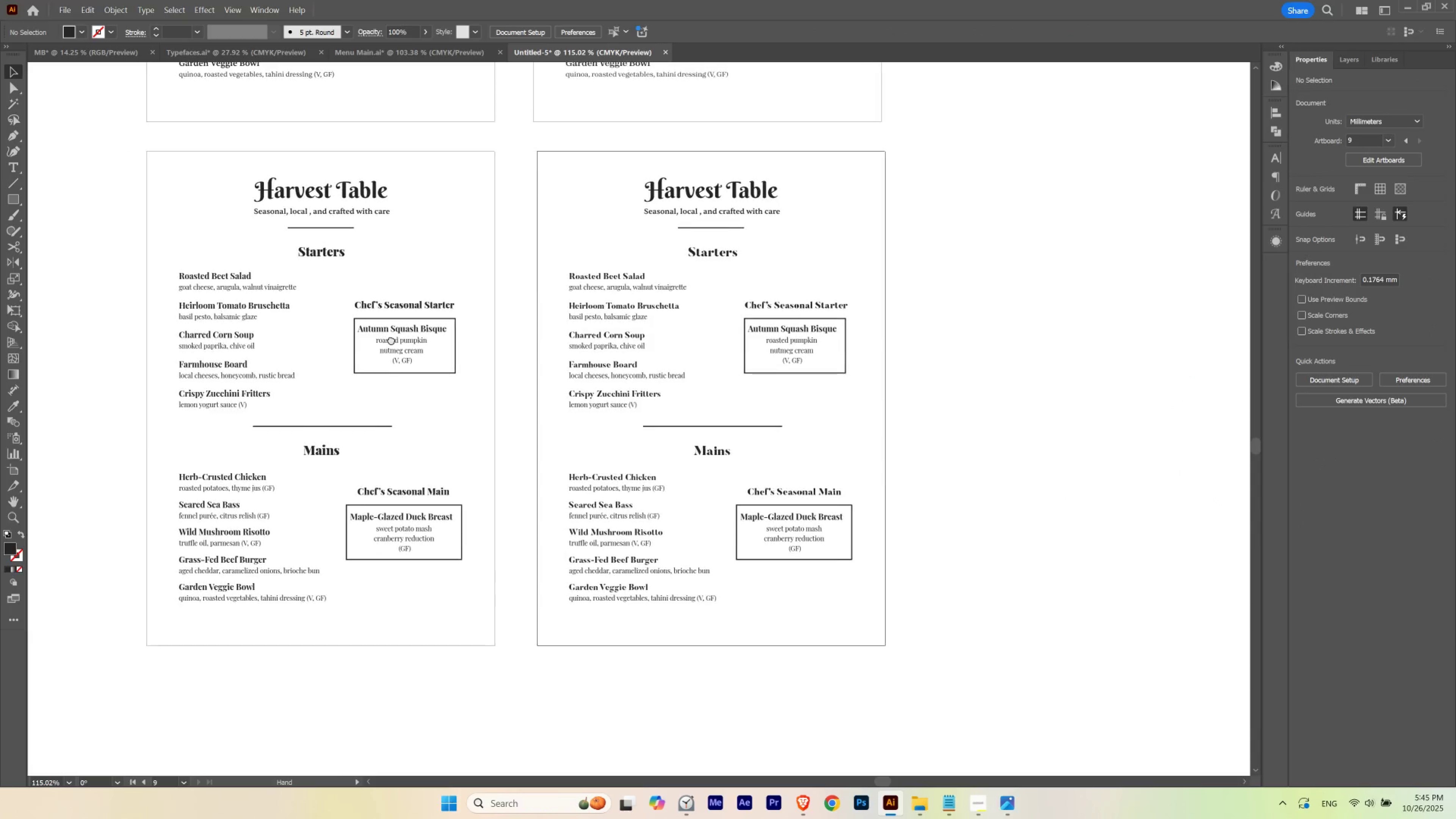 
left_click_drag(start_coordinate=[320, 337], to_coordinate=[523, 551])
 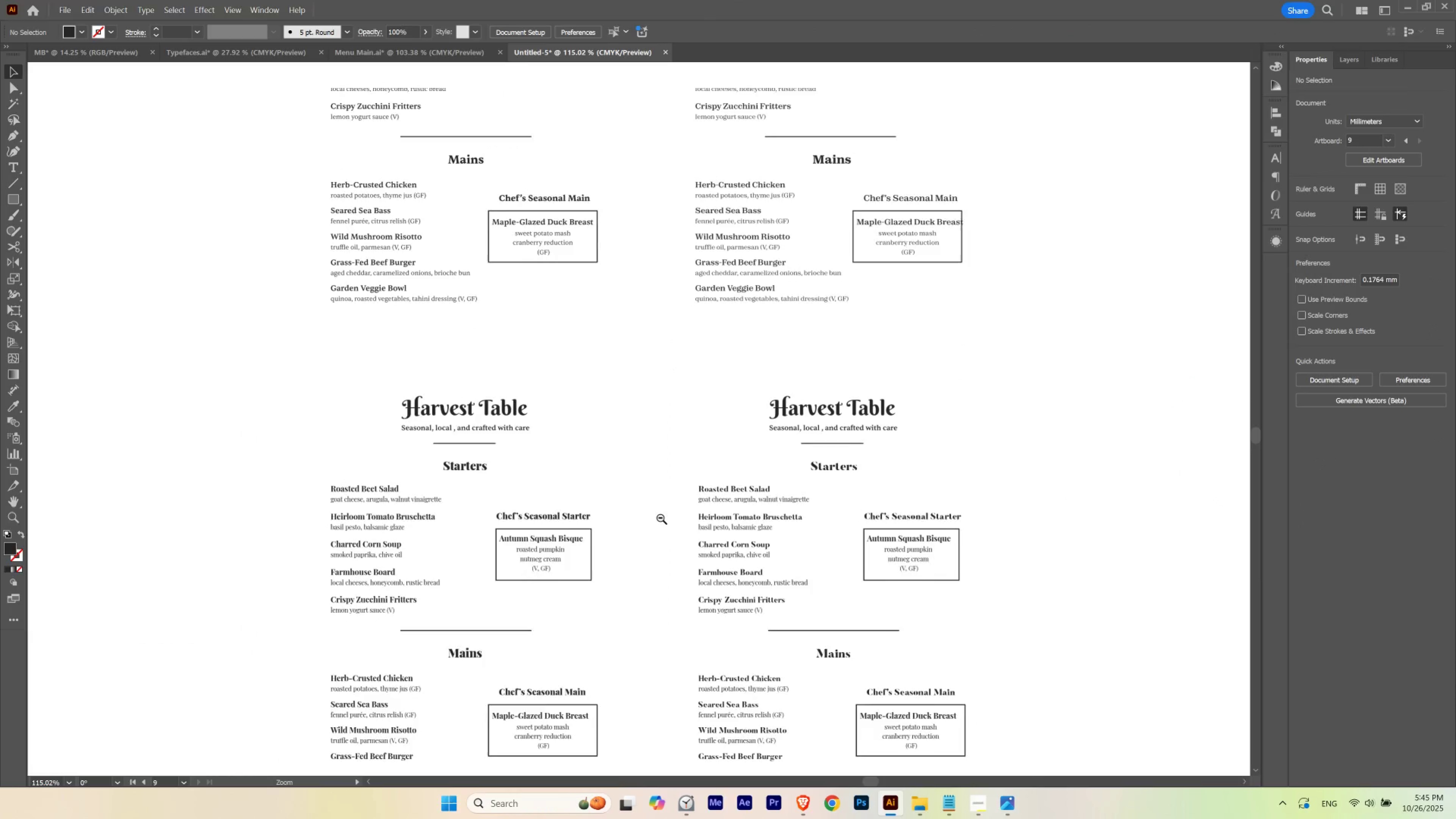 
hold_key(key=Space, duration=1.51)
 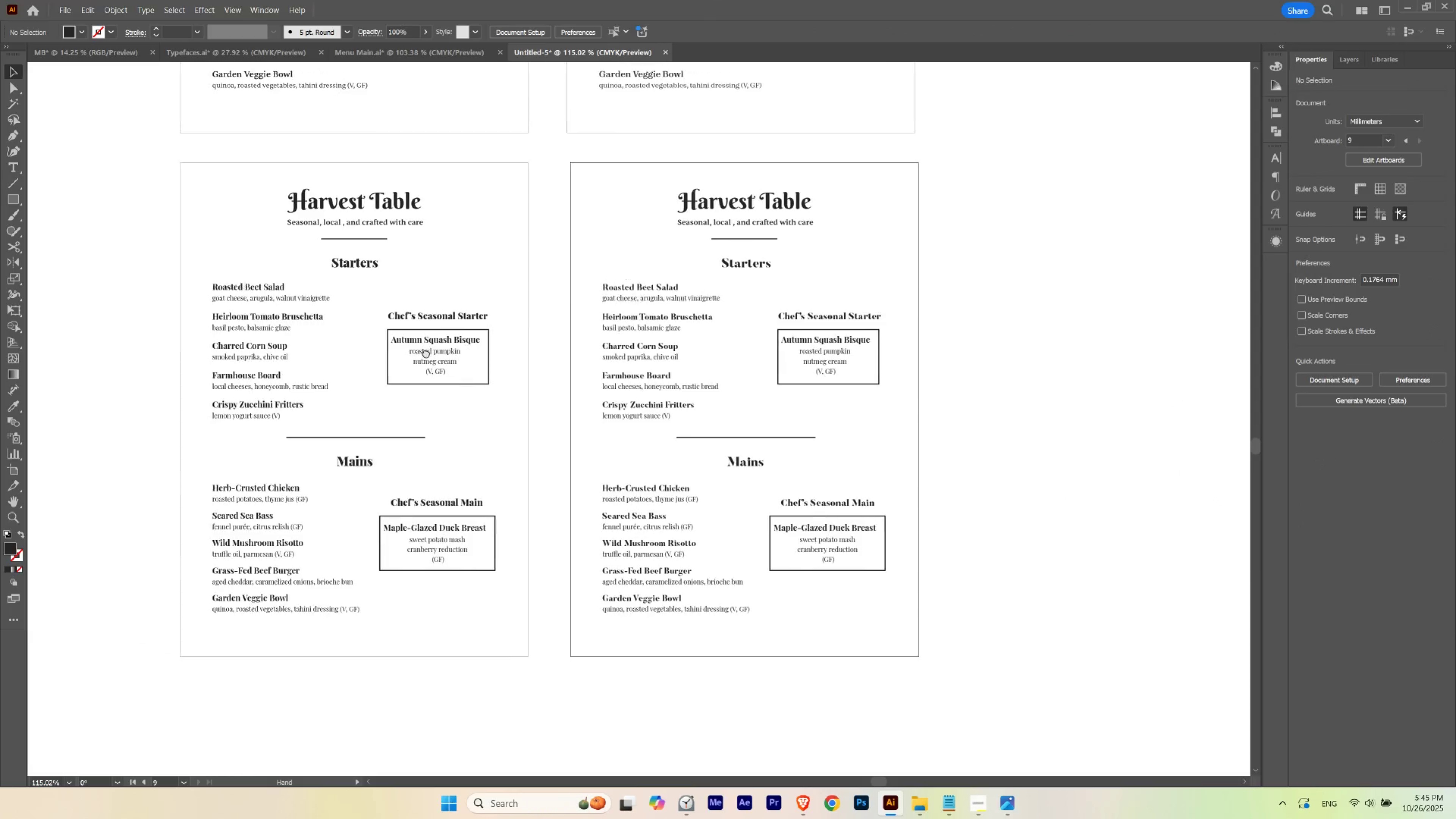 
hold_key(key=Space, duration=1.92)
 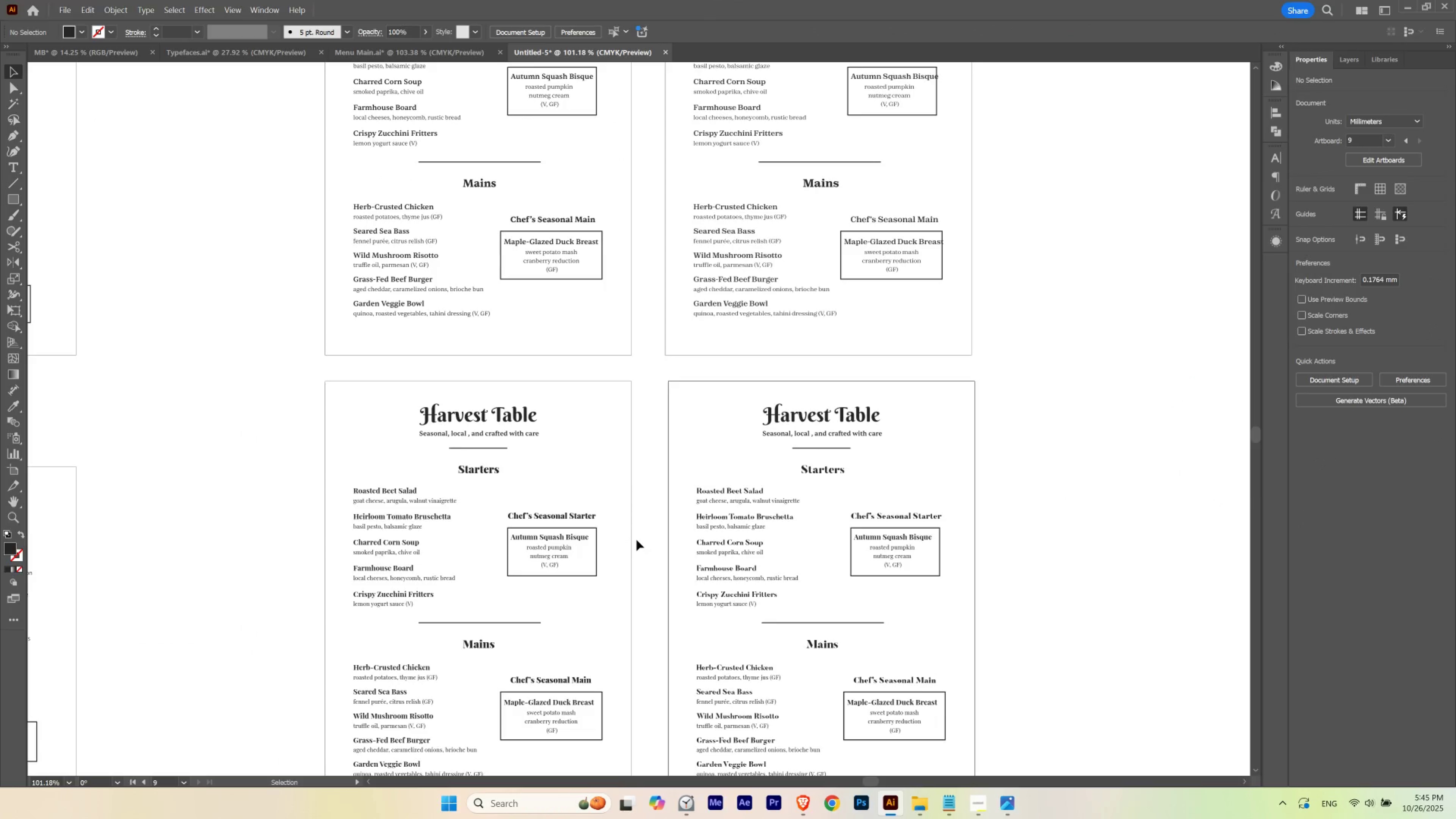 
hold_key(key=ControlLeft, duration=0.75)
left_click_drag(start_coordinate=[669, 515], to_coordinate=[655, 520])
 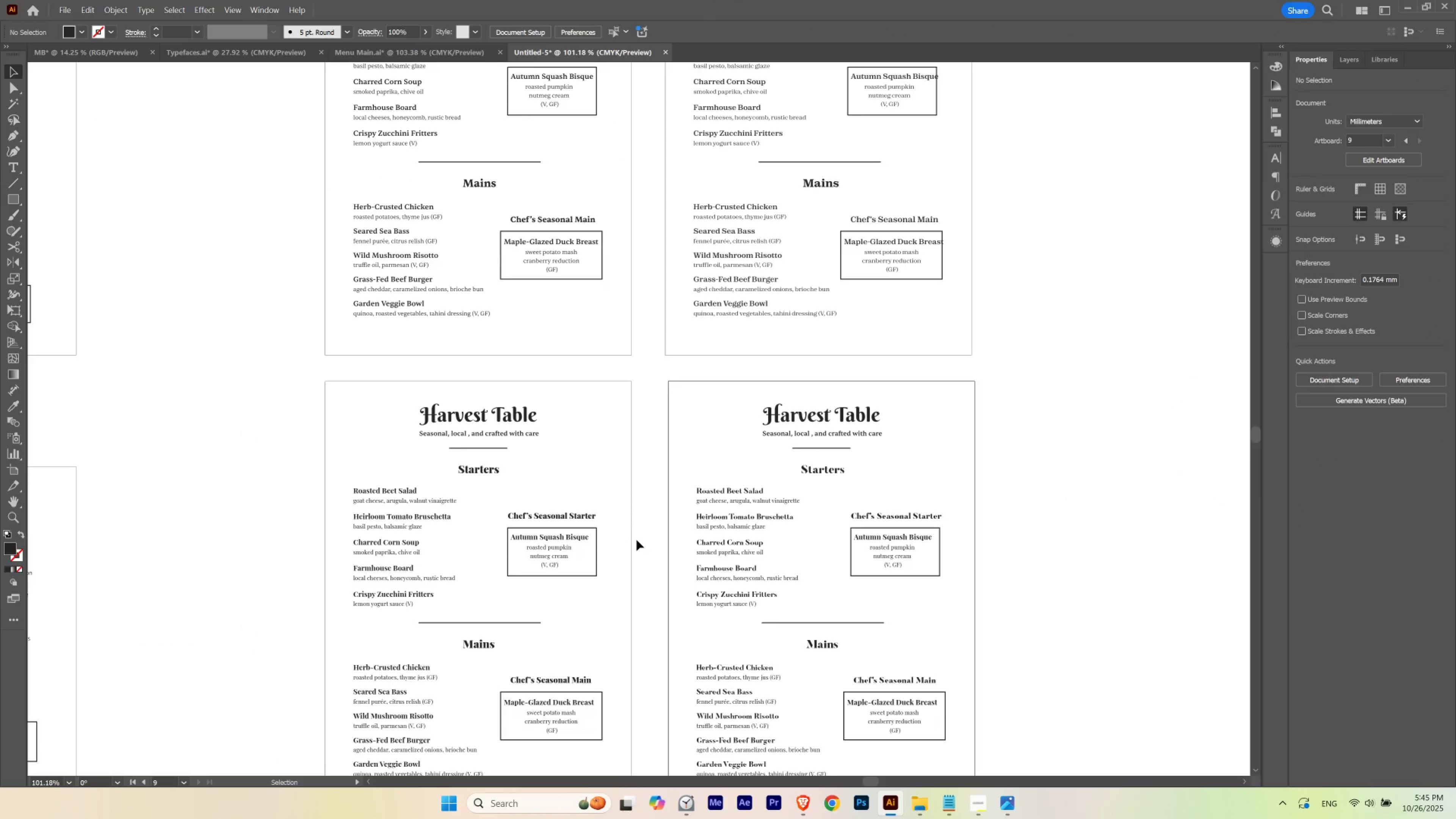 
type(ff)
 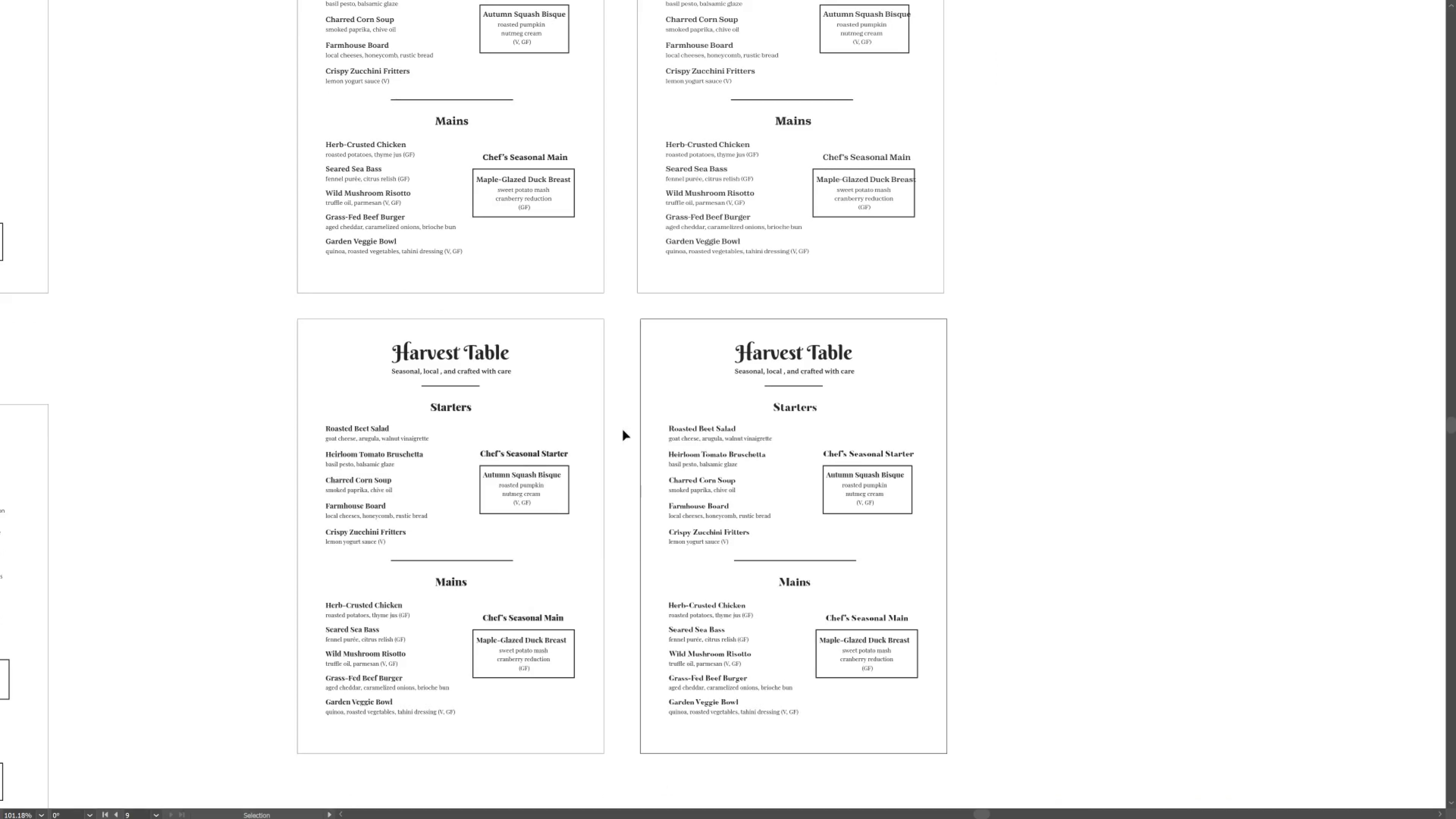 
hold_key(key=Space, duration=6.38)
 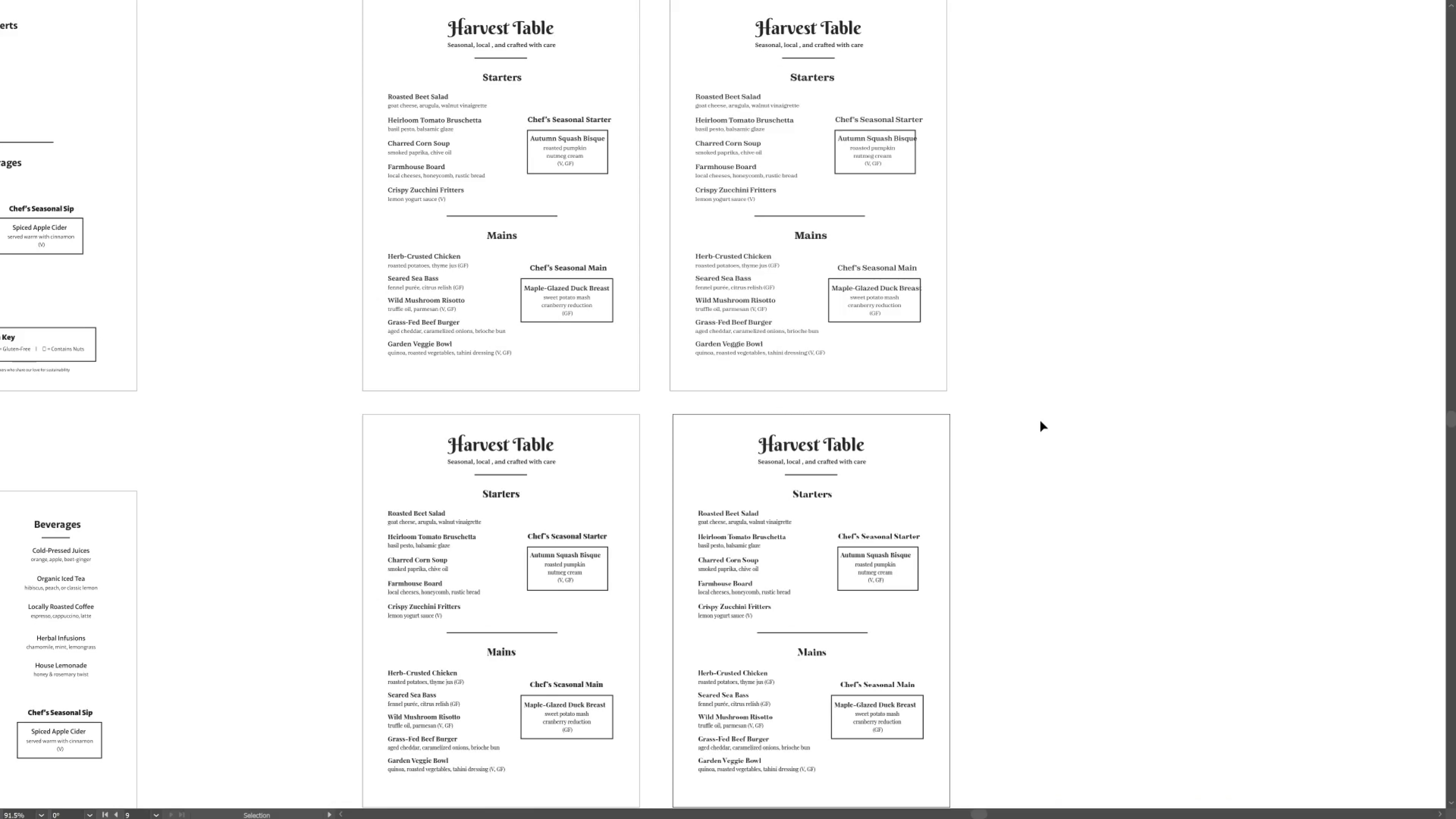 
left_click_drag(start_coordinate=[577, 282], to_coordinate=[603, 363])
 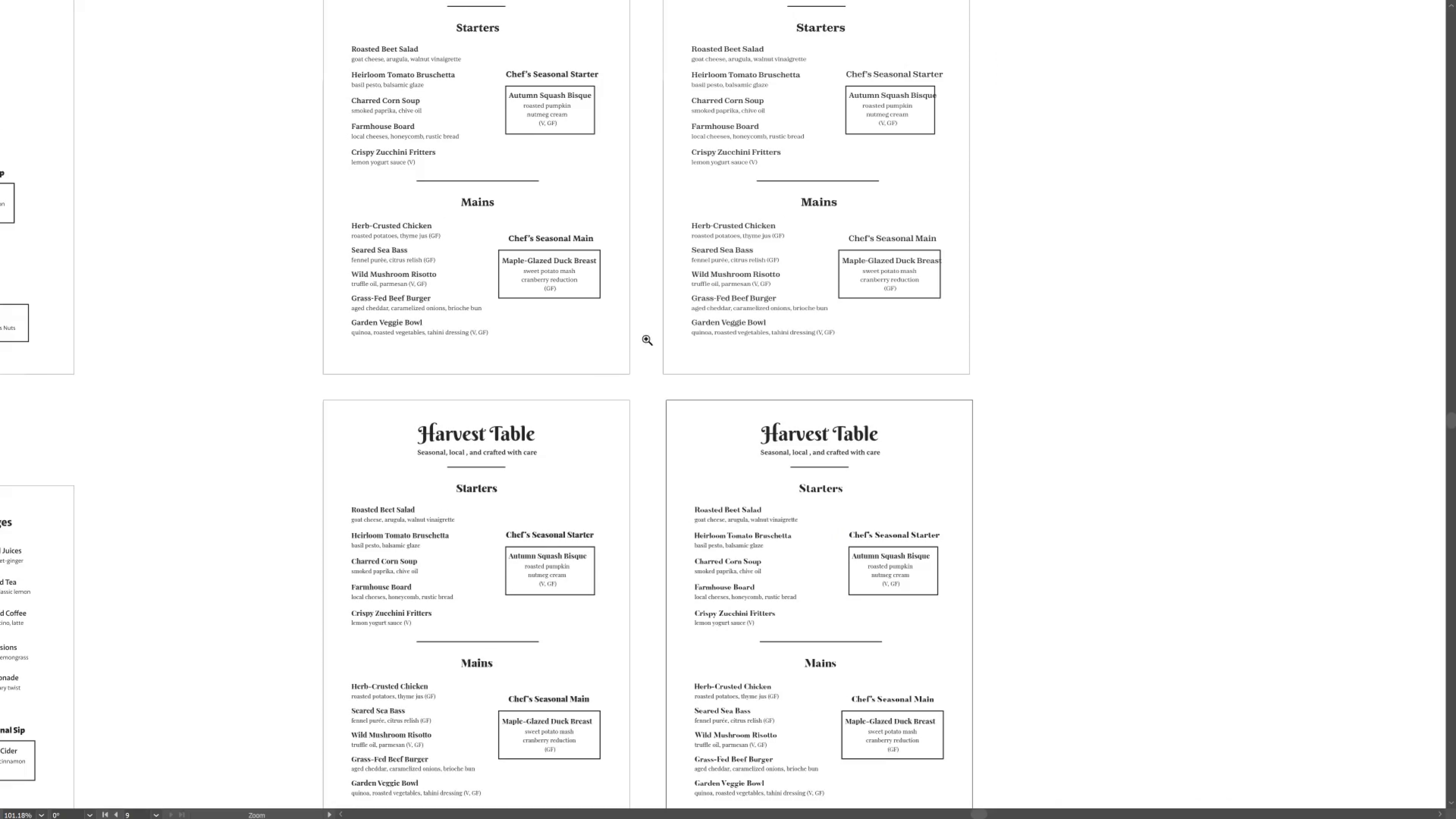 
hold_key(key=ControlLeft, duration=0.66)
left_click_drag(start_coordinate=[667, 331], to_coordinate=[654, 342])
 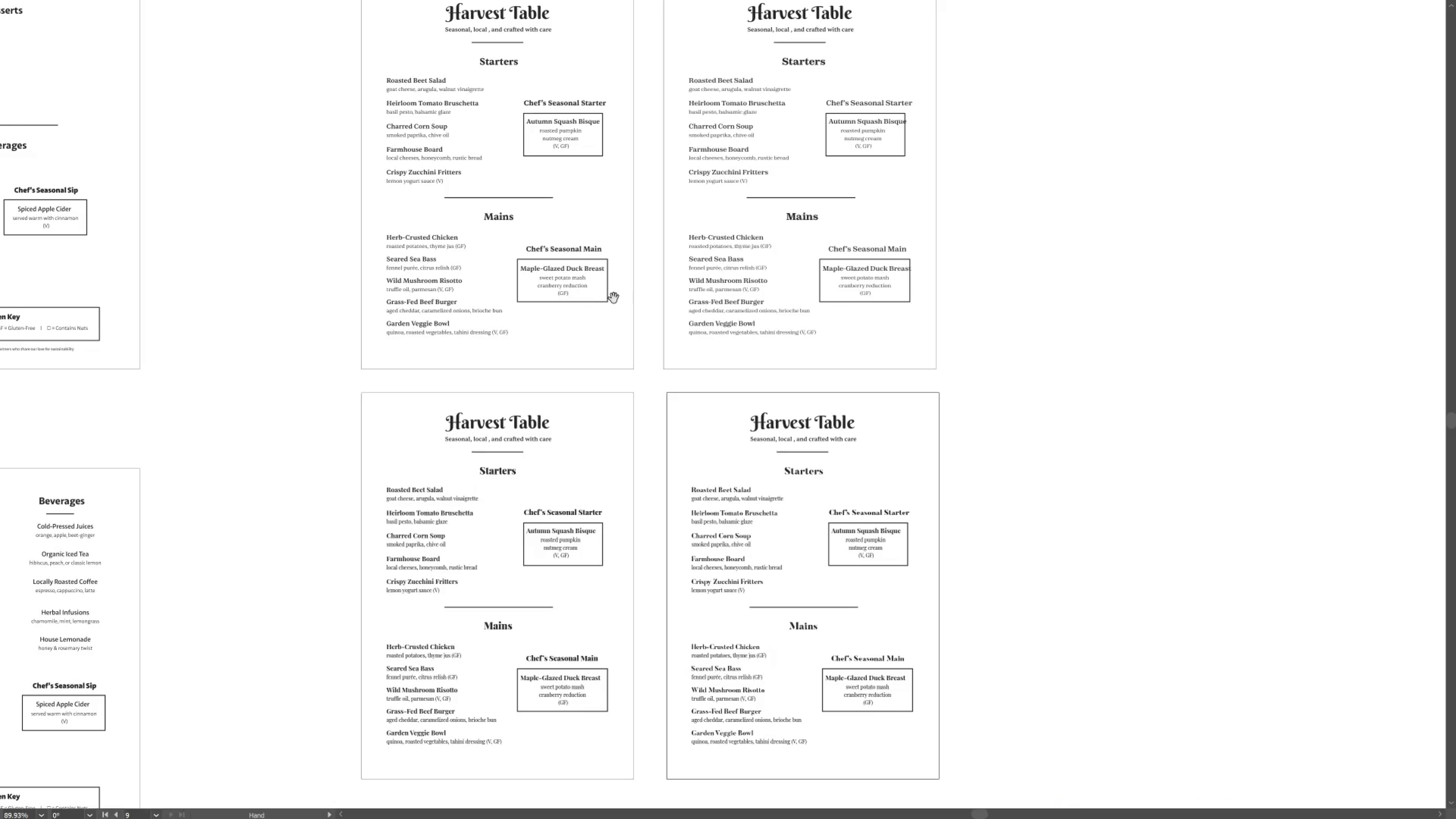 
left_click_drag(start_coordinate=[614, 298], to_coordinate=[616, 326])
 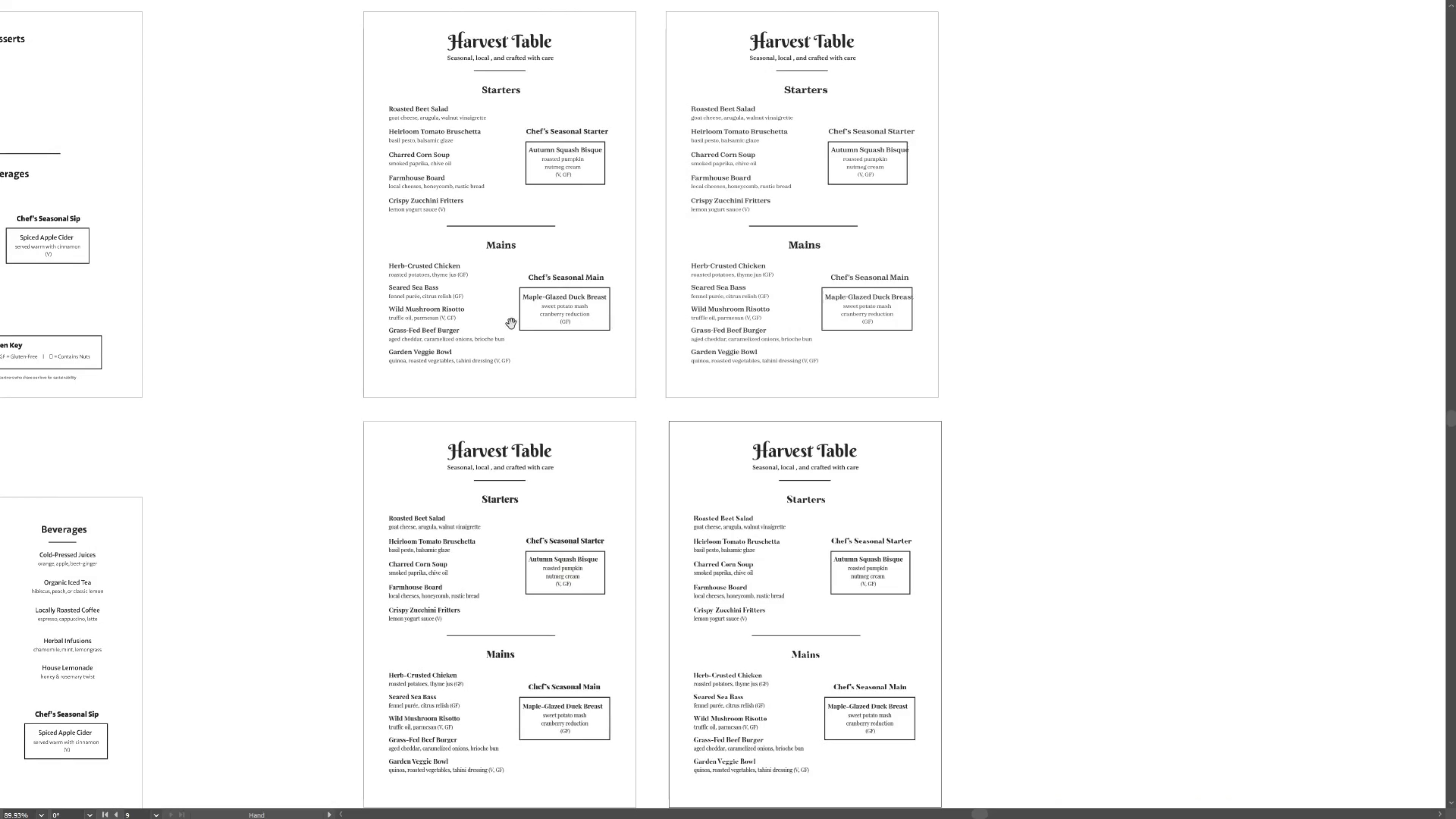 
hold_key(key=ControlLeft, duration=0.68)
left_click_drag(start_coordinate=[506, 325], to_coordinate=[508, 327])
 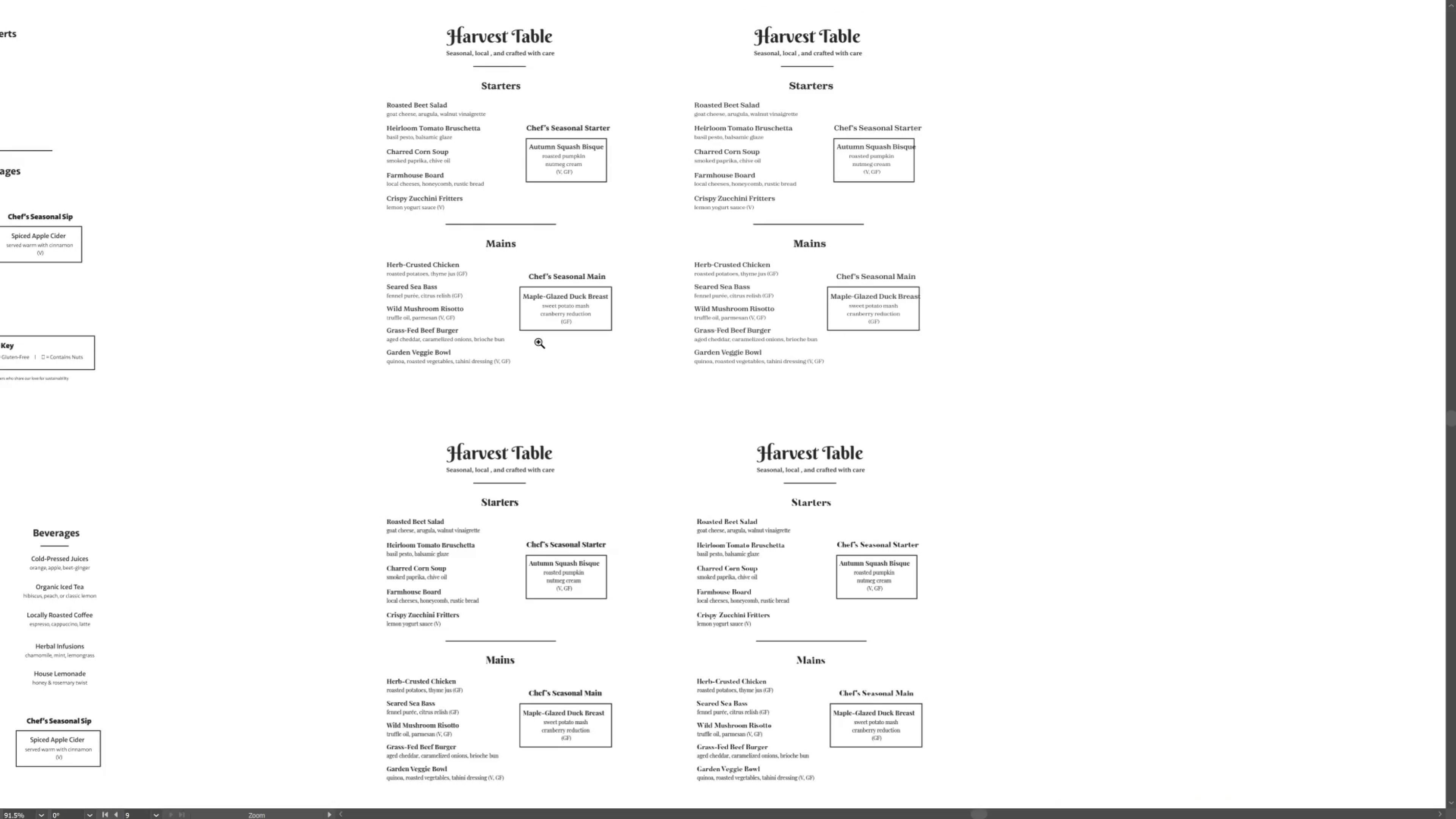 
left_click_drag(start_coordinate=[538, 342], to_coordinate=[539, 334])
 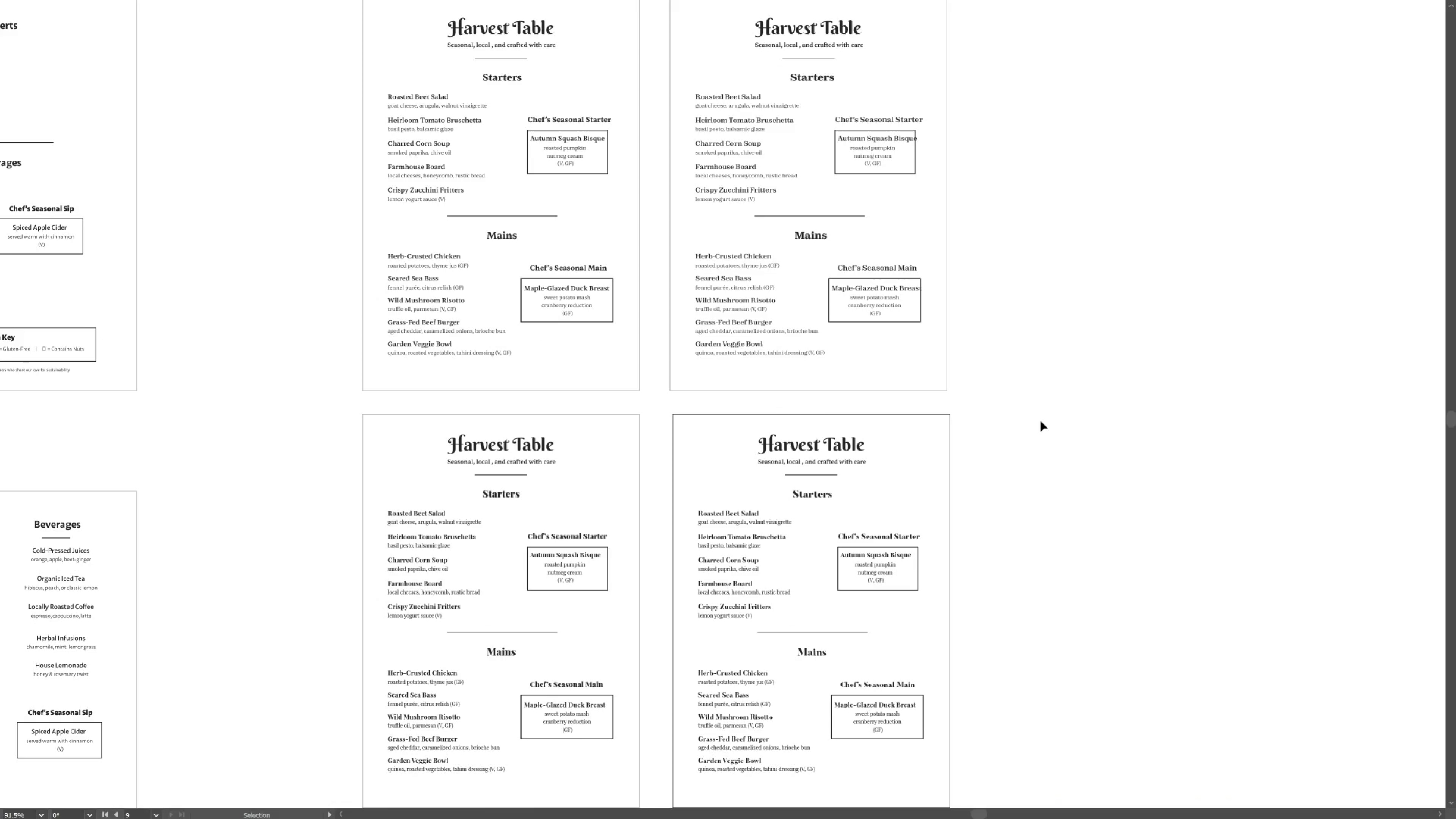 
left_click([1040, 421])
 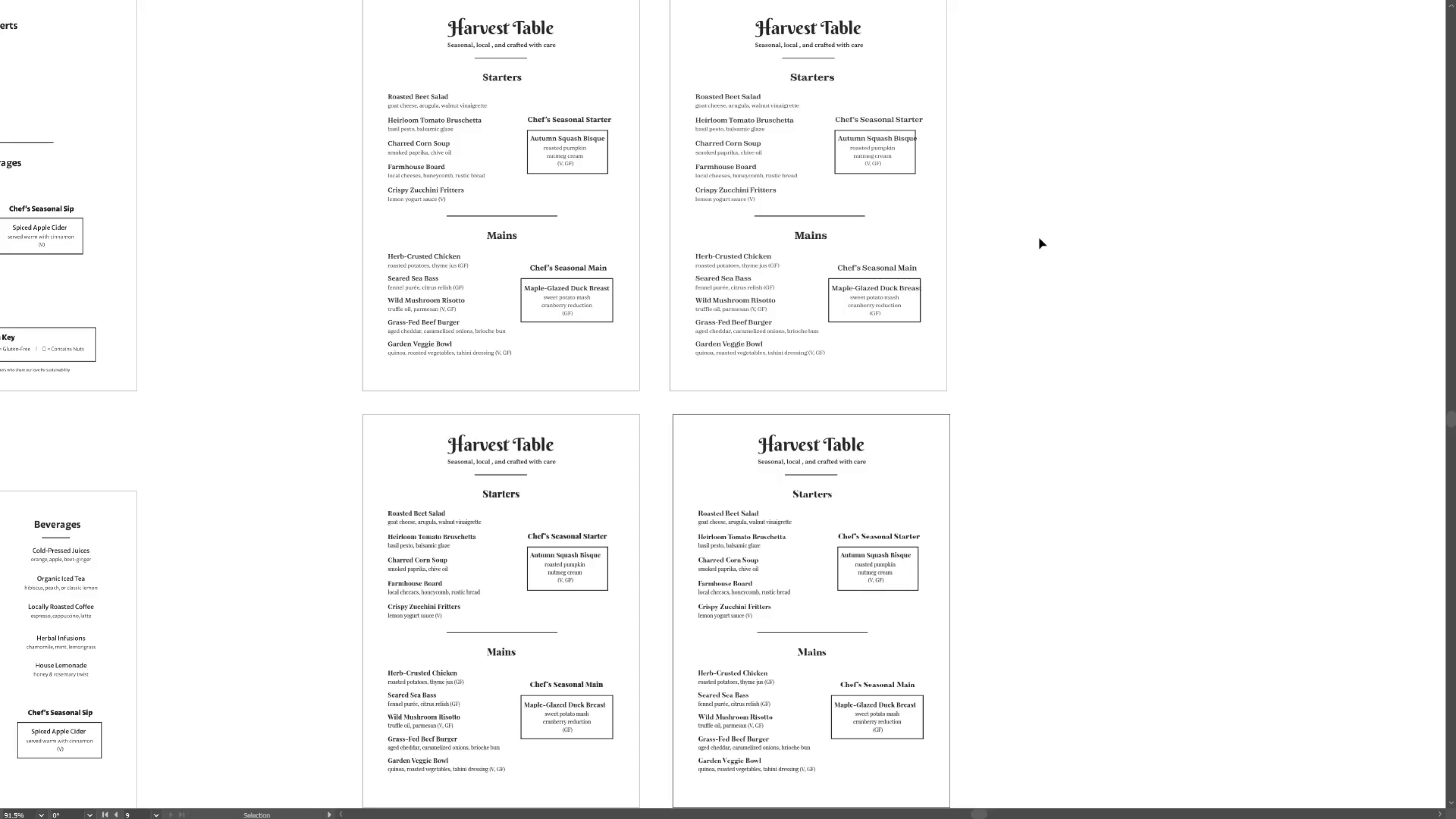 
wait(64.49)
 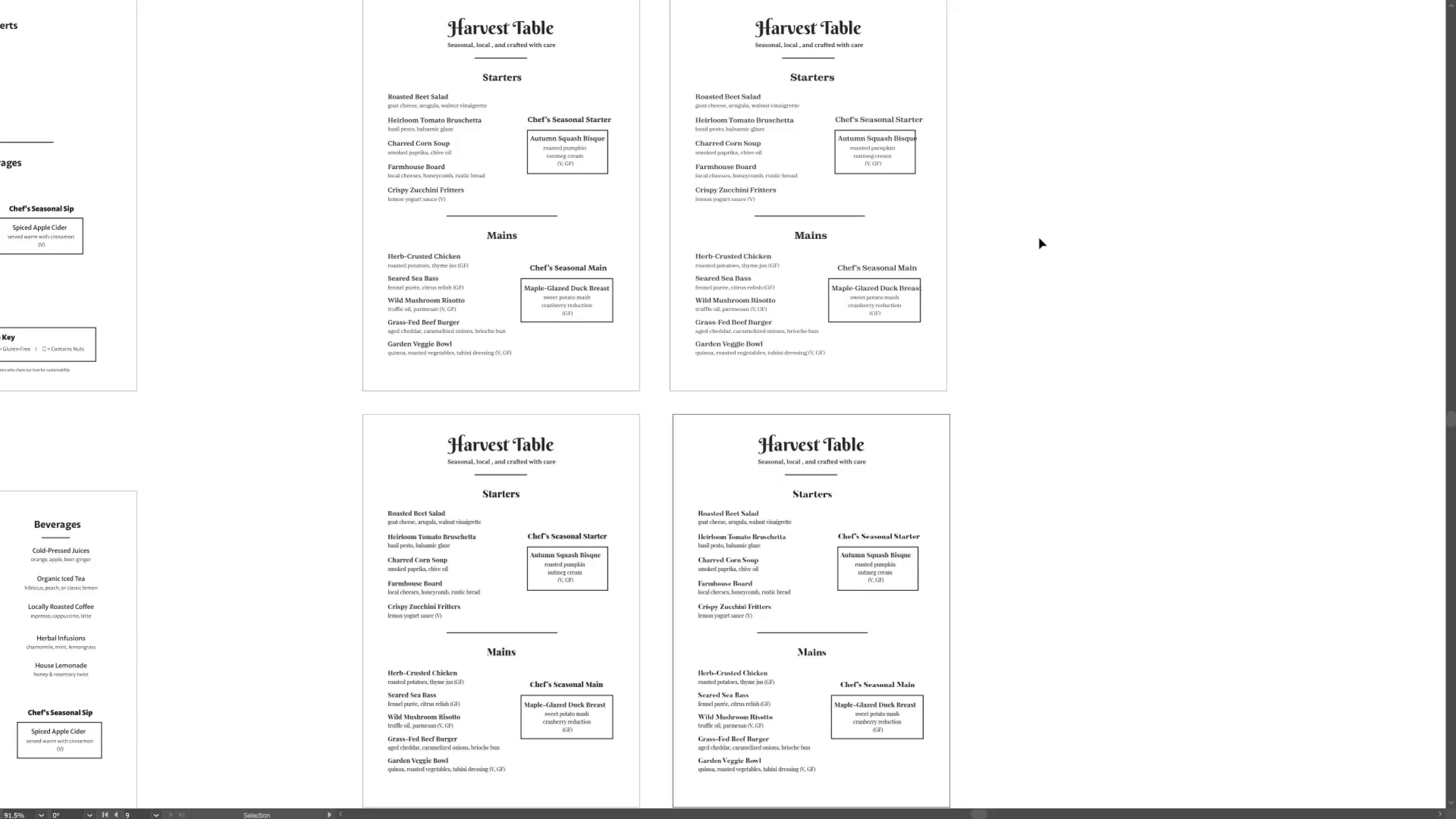 
hold_key(key=Space, duration=0.96)
 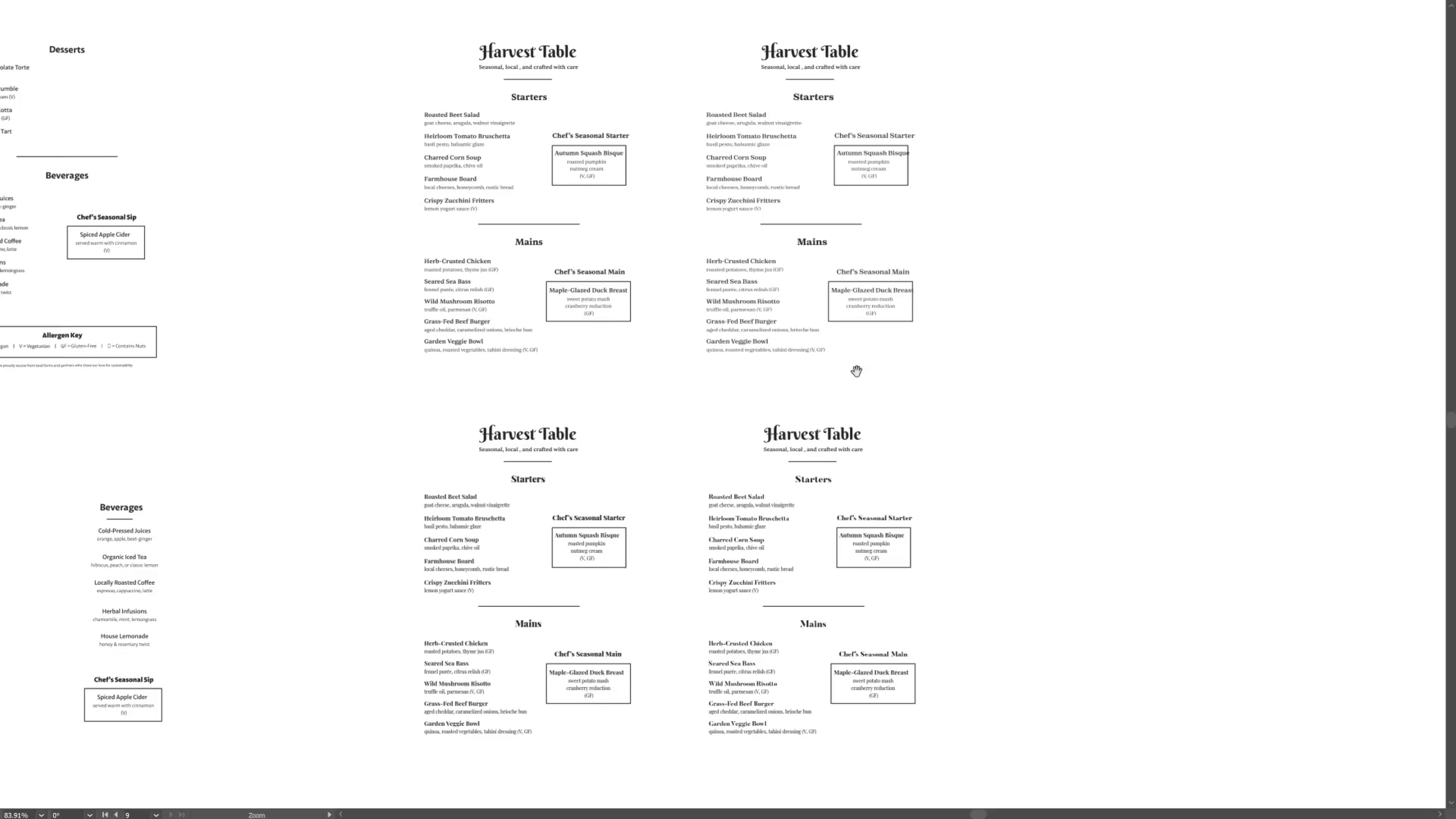 
hold_key(key=ControlLeft, duration=0.78)
left_click_drag(start_coordinate=[826, 314], to_coordinate=[817, 321])
 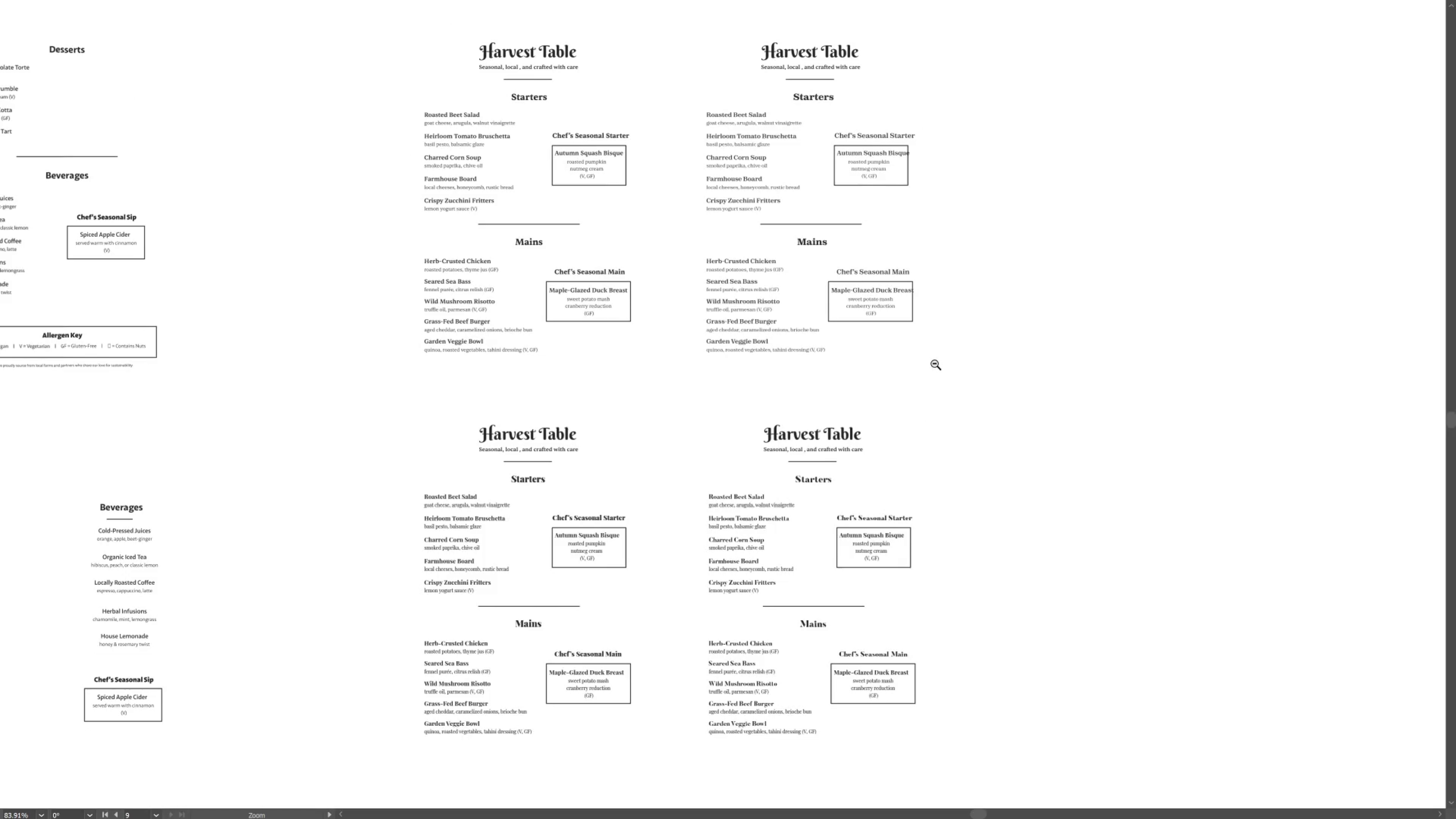 
hold_key(key=Space, duration=1.52)
 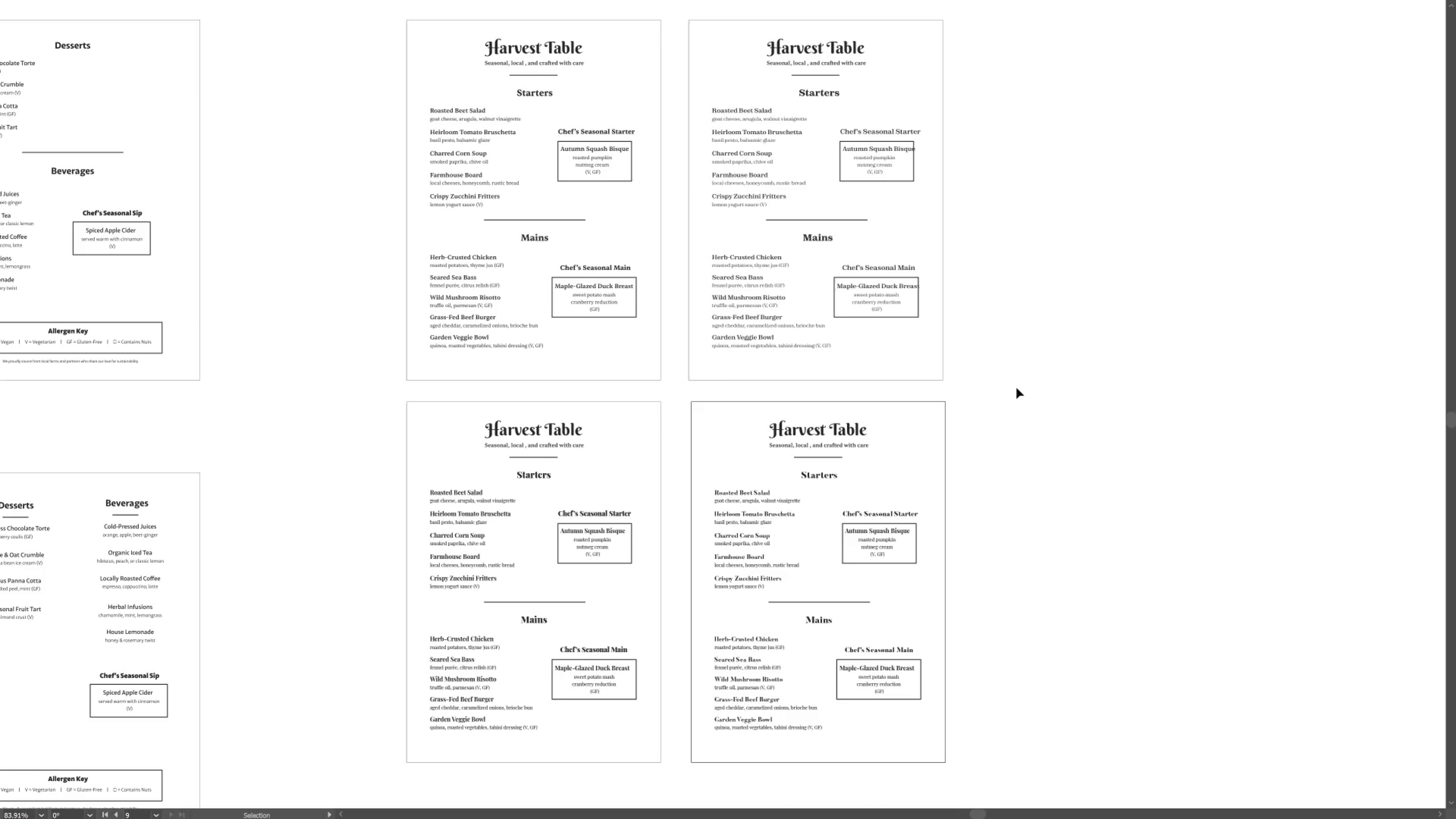 
left_click_drag(start_coordinate=[846, 379], to_coordinate=[852, 375])
 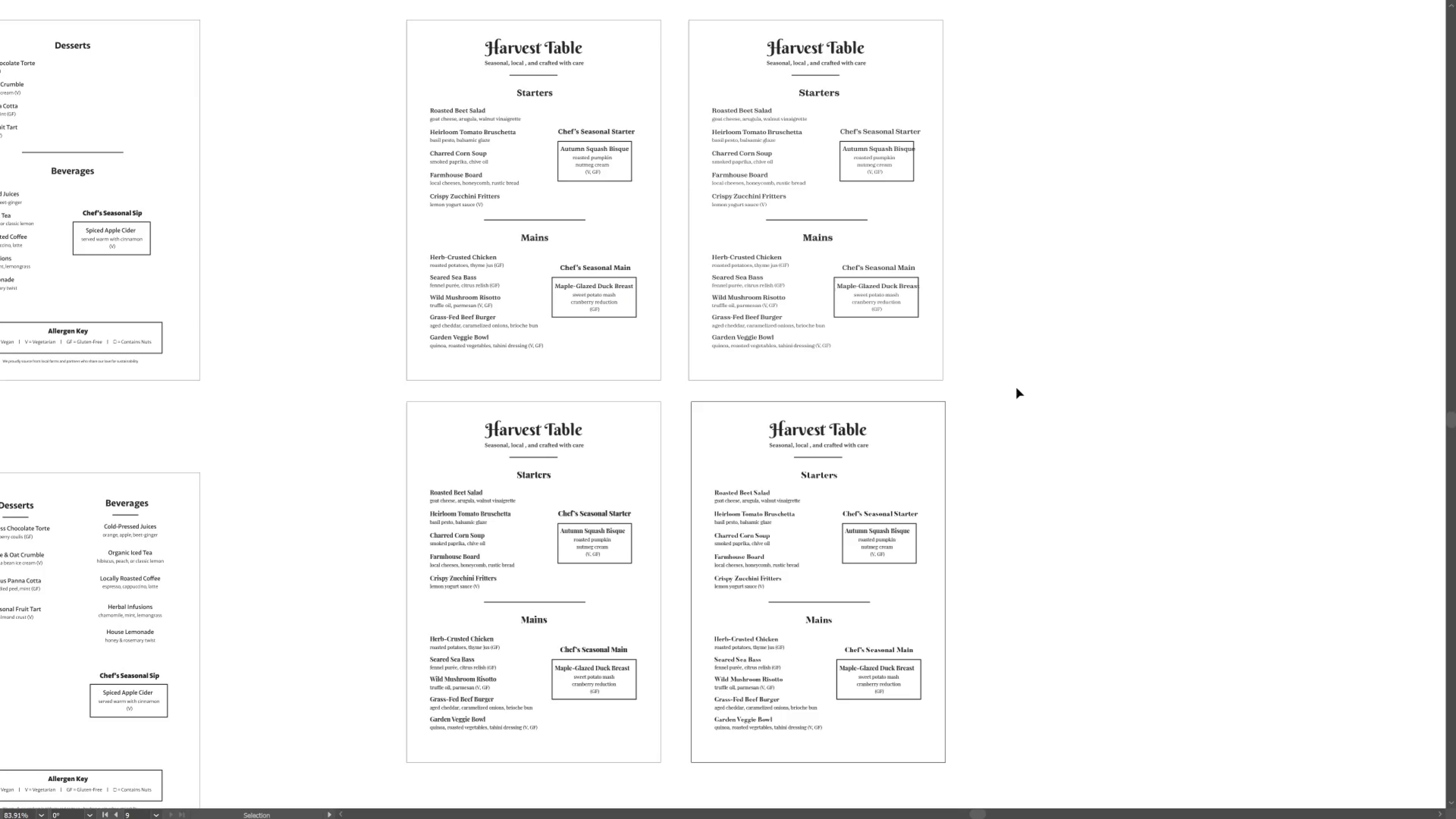 
key(Space)
 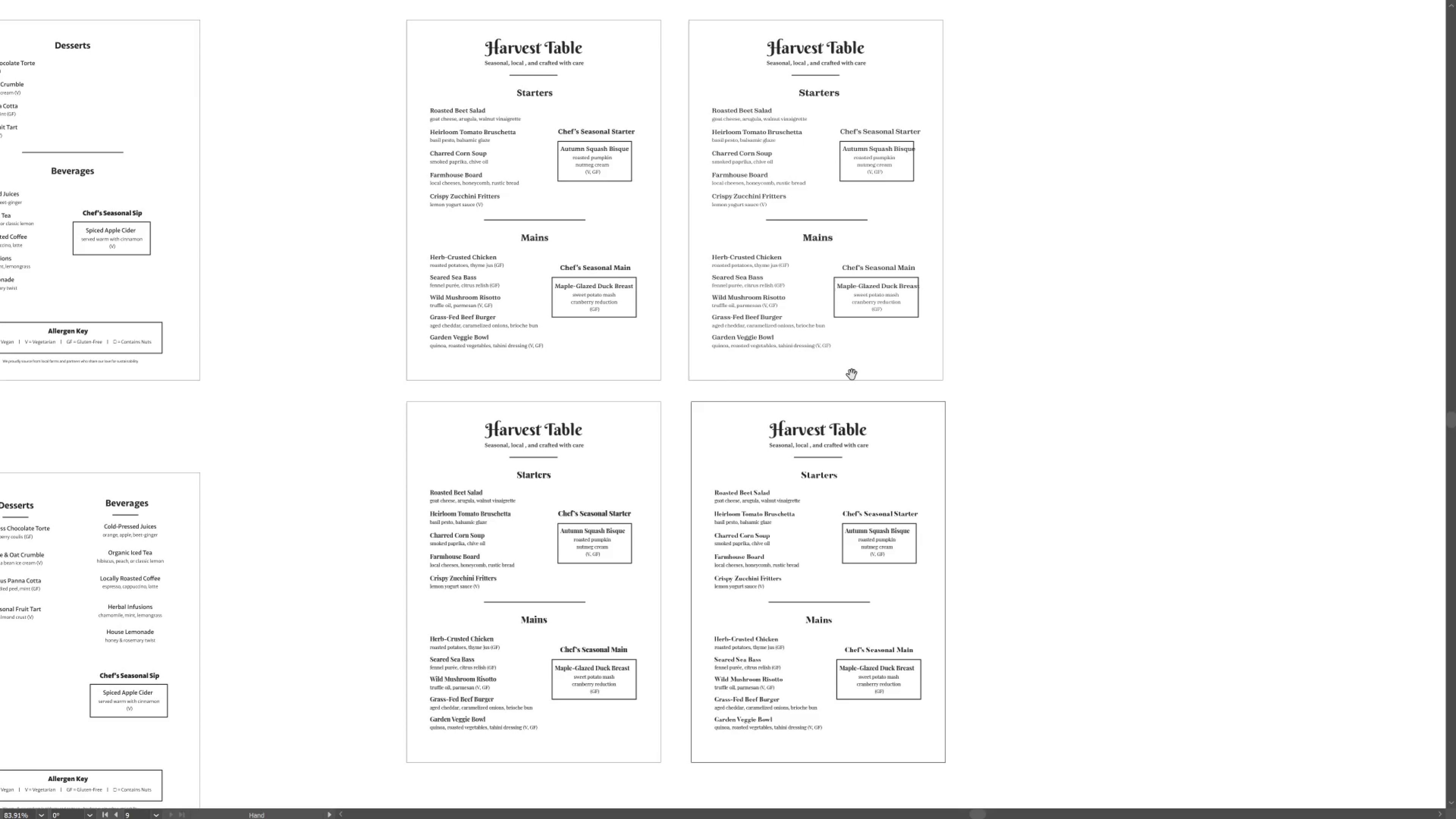 
key(Space)
 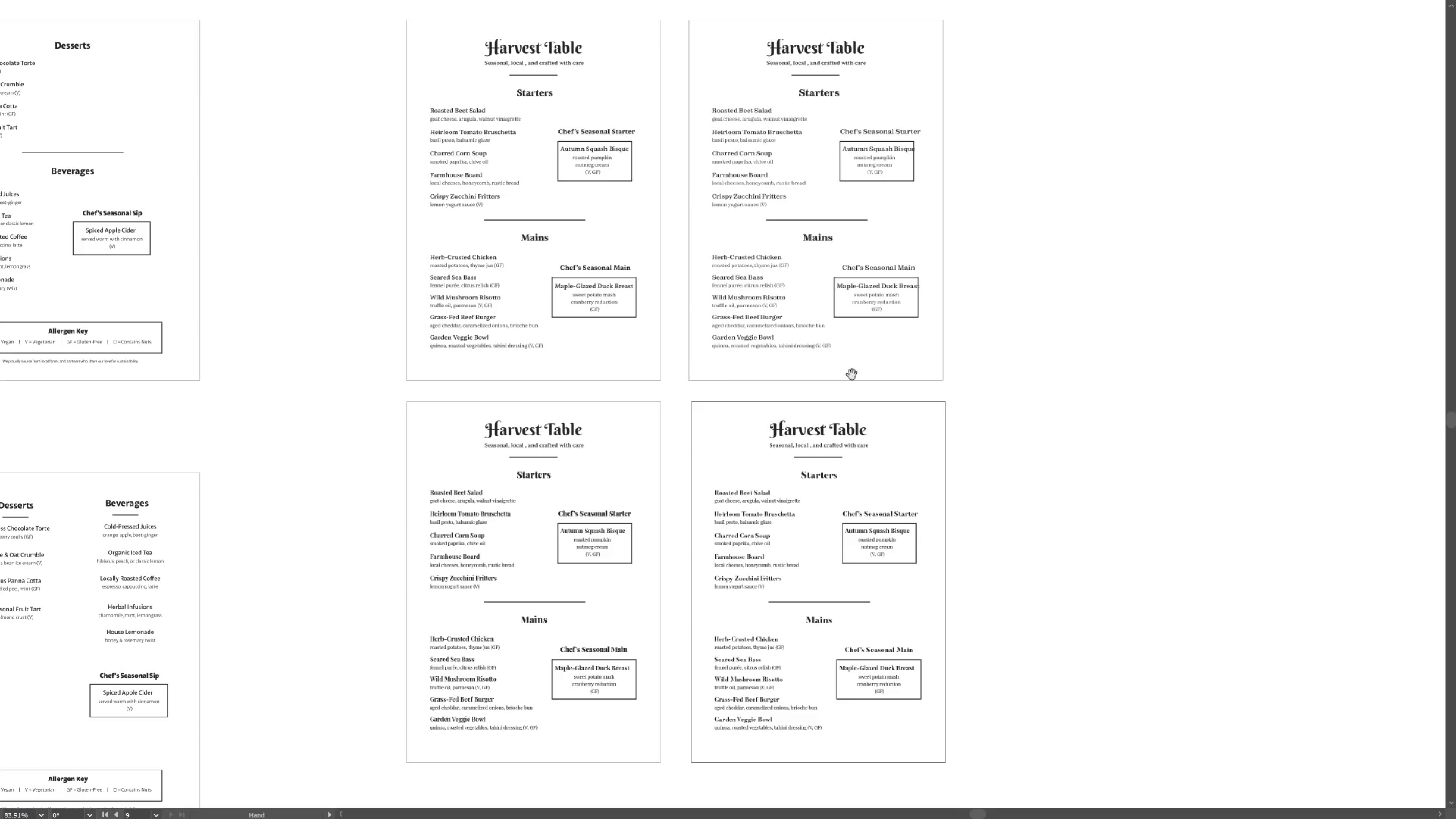 
key(Space)
 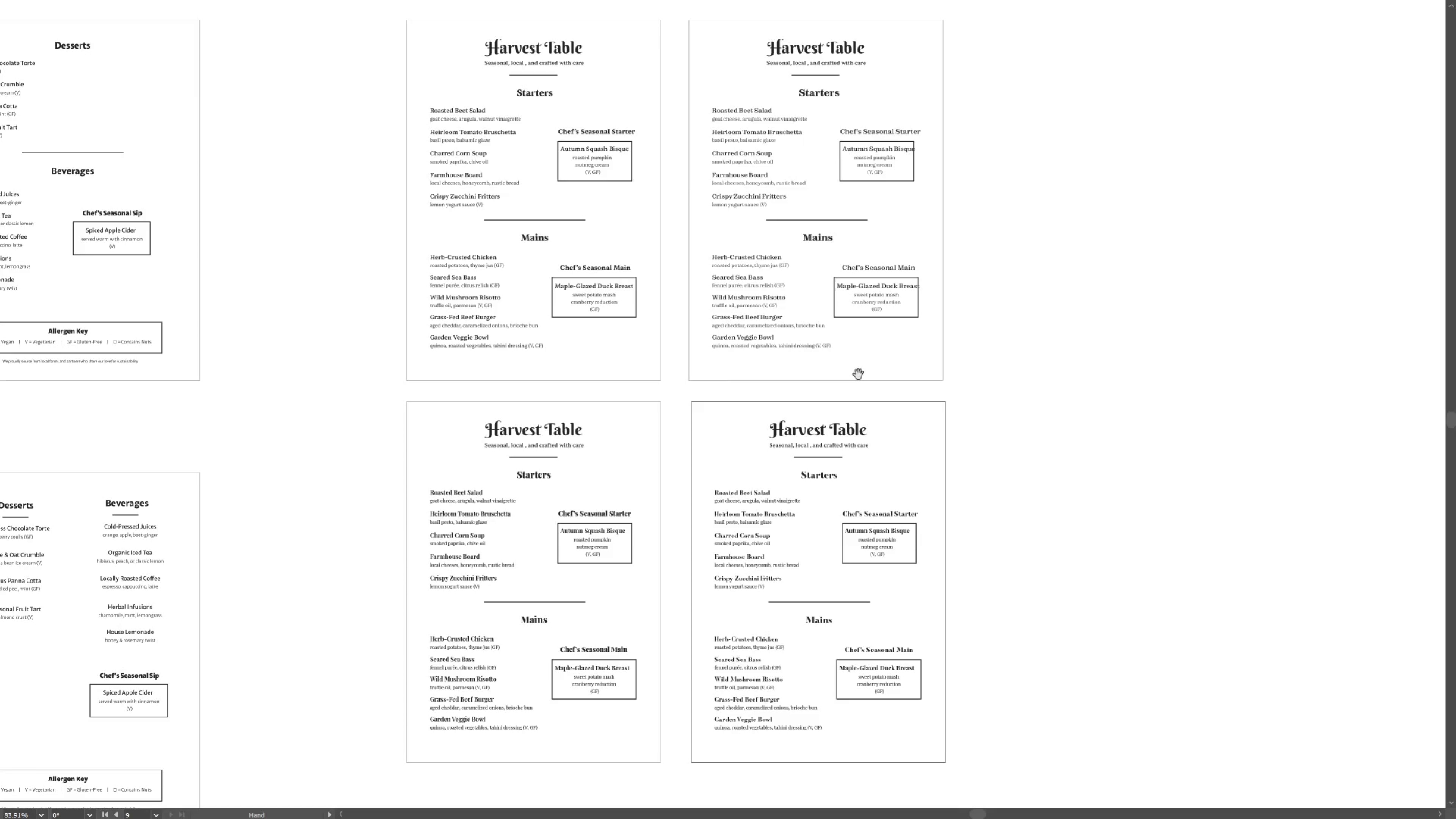 
key(Space)
 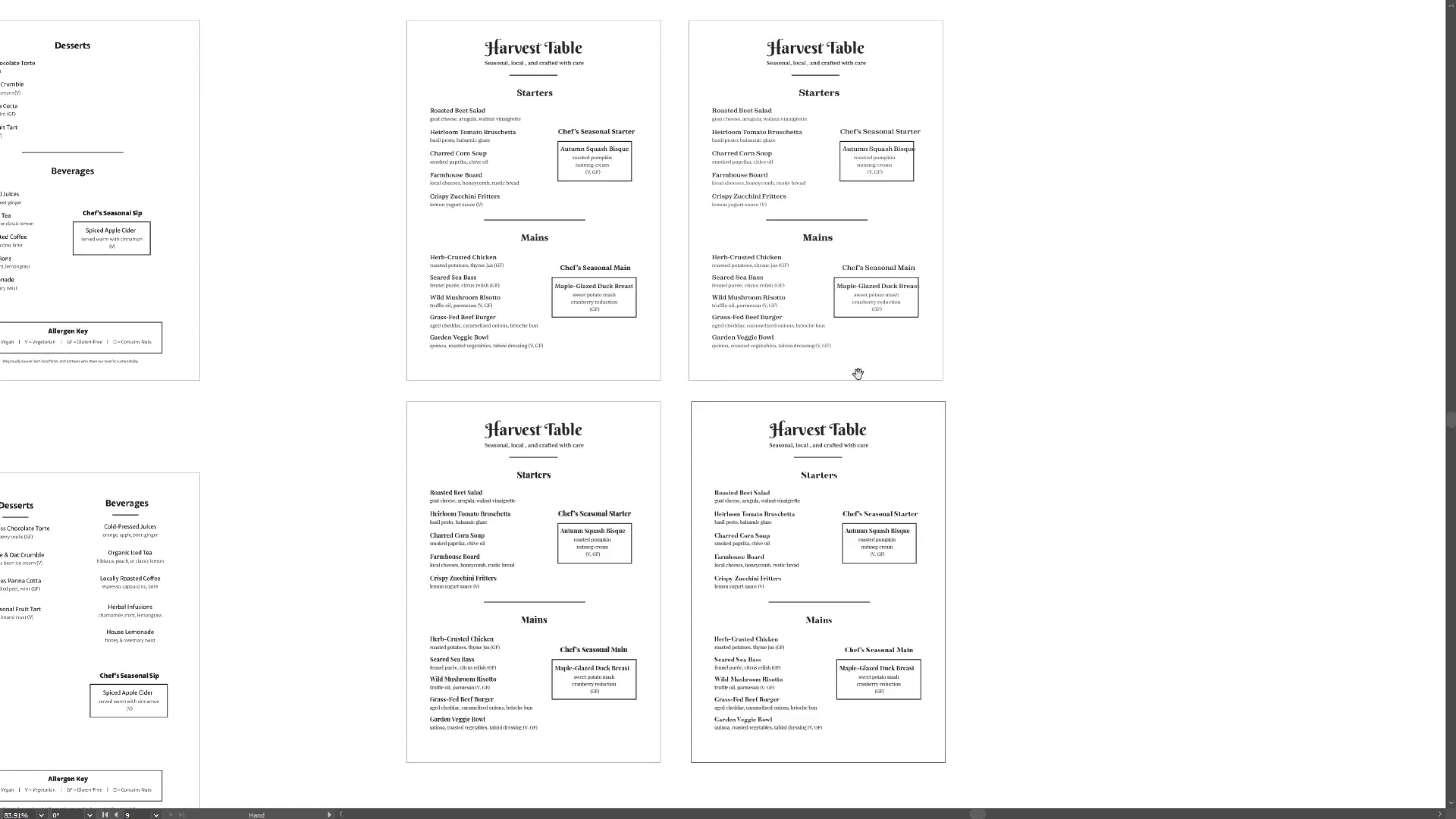 
key(Space)
 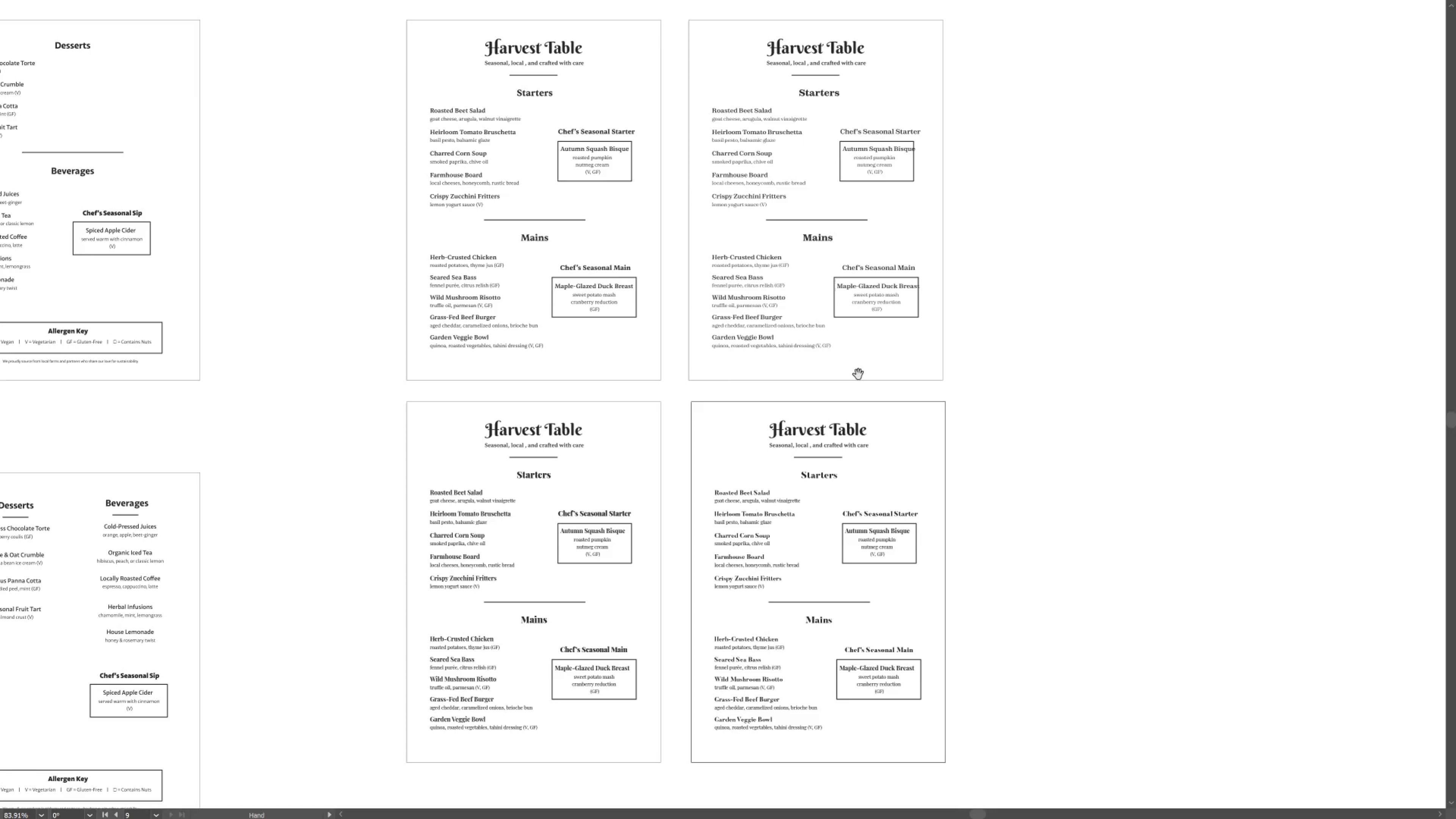 
key(Space)
 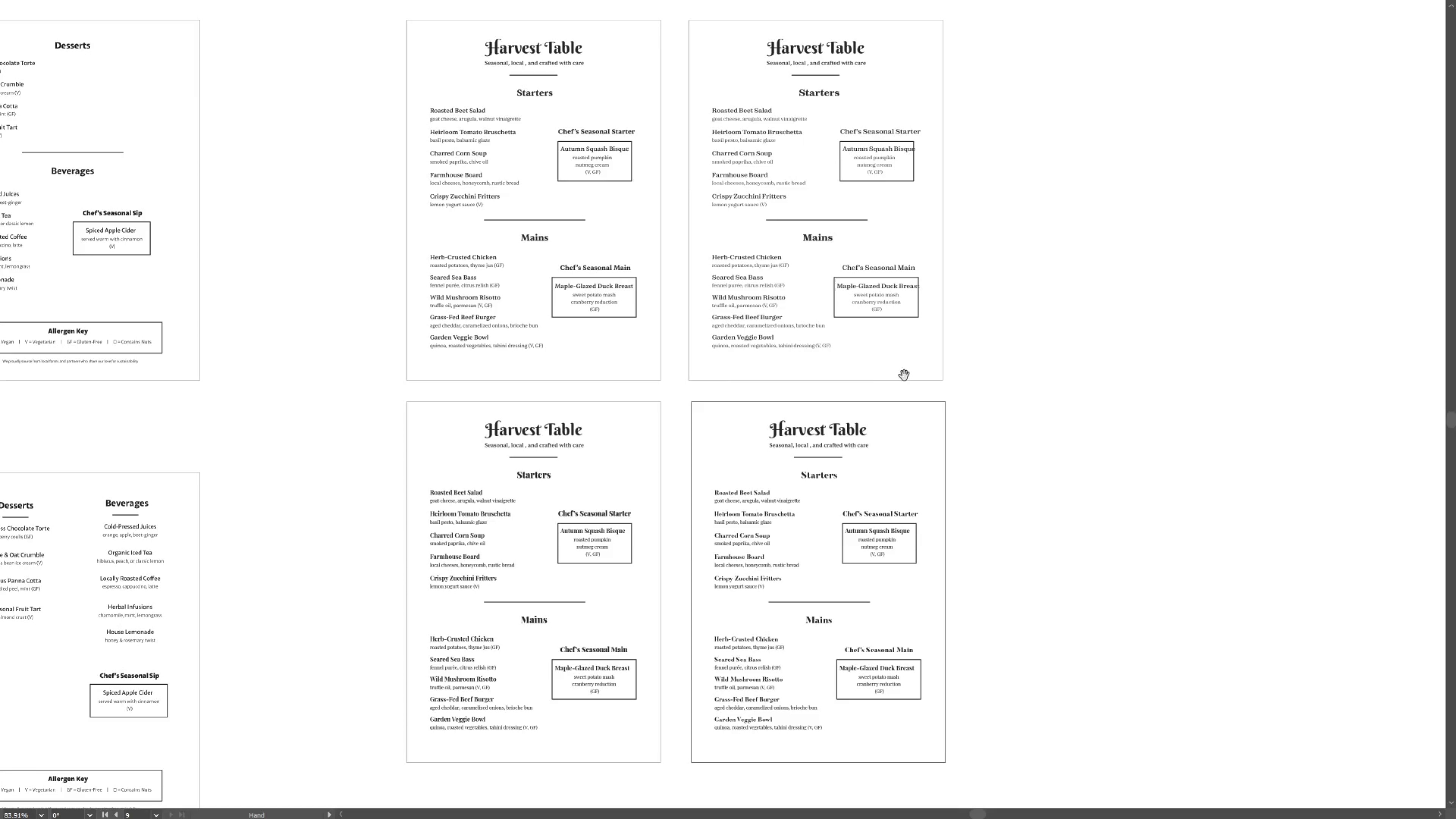 
key(Space)
 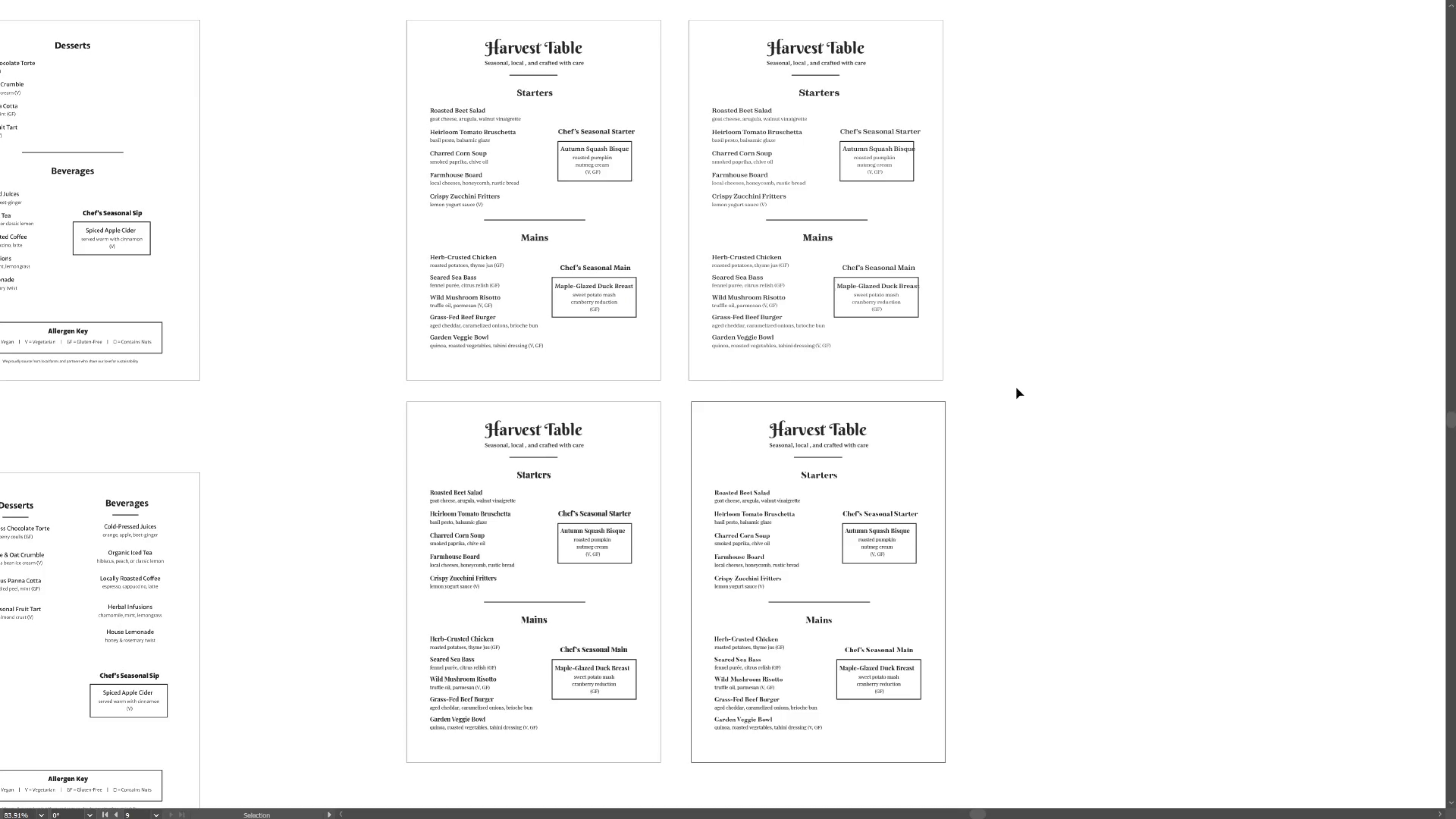 
left_click([1016, 388])
 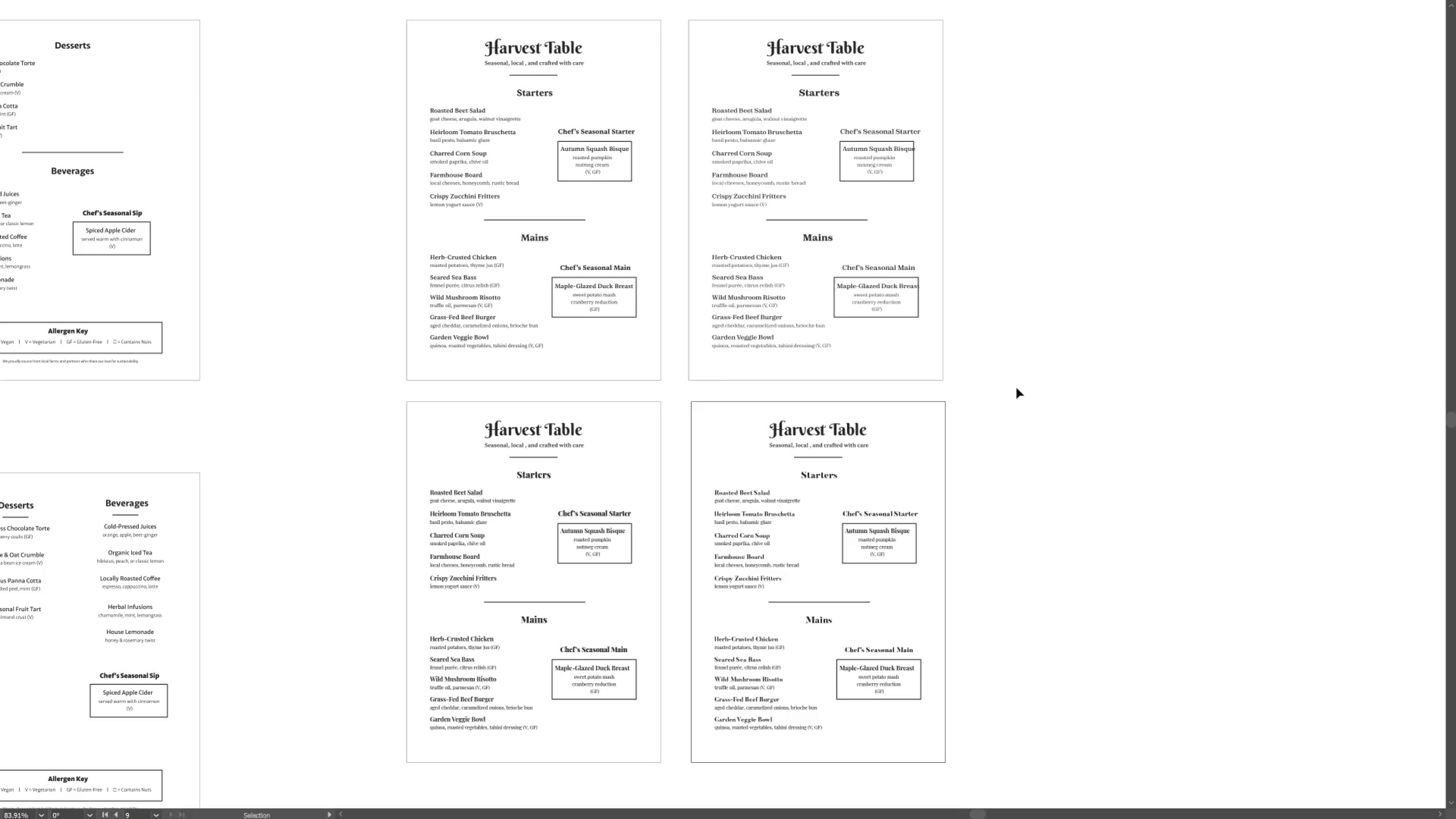 
wait(20.62)
 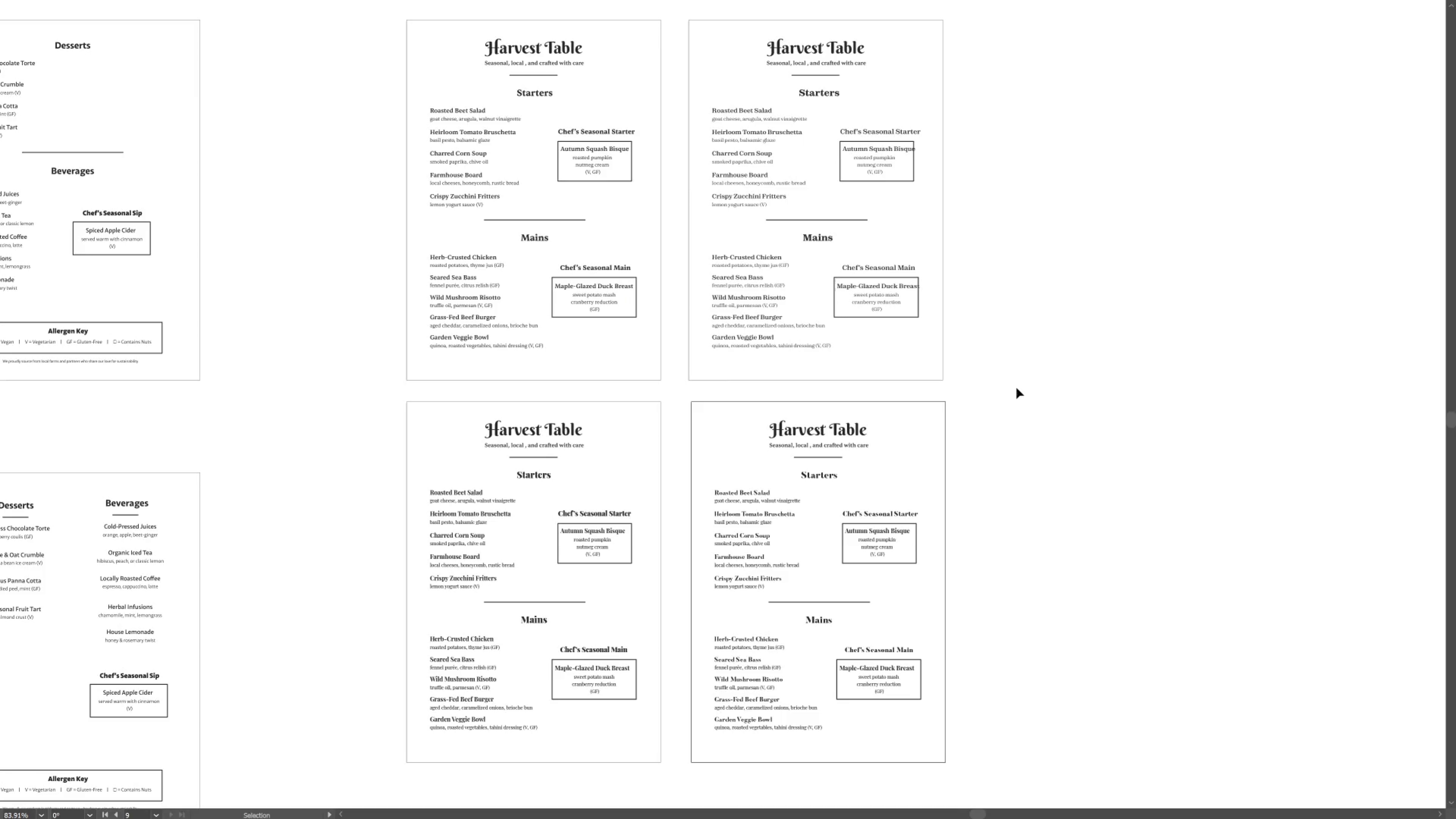 
hold_key(key=ControlLeft, duration=0.69)
 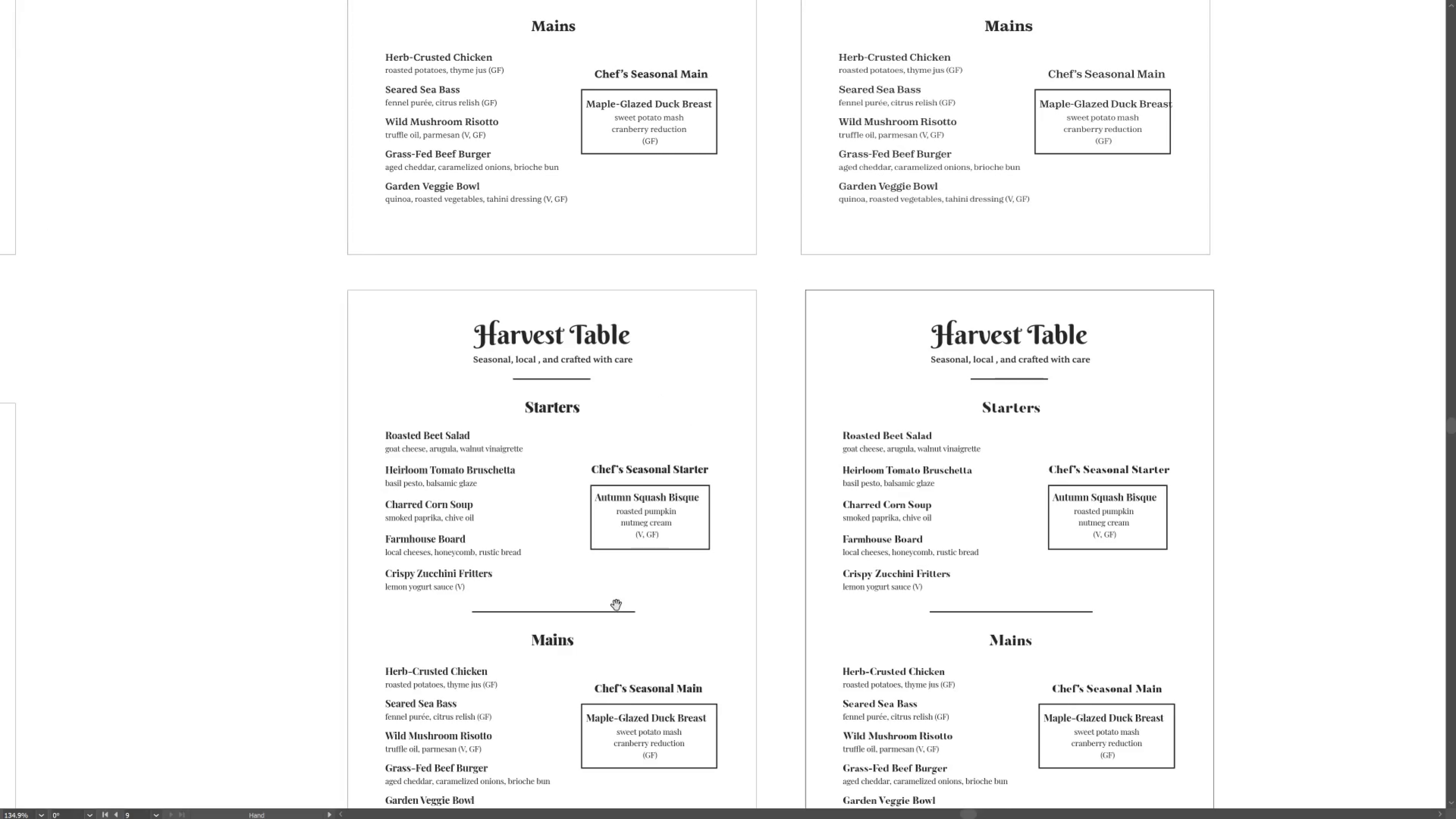 
hold_key(key=Space, duration=1.51)
 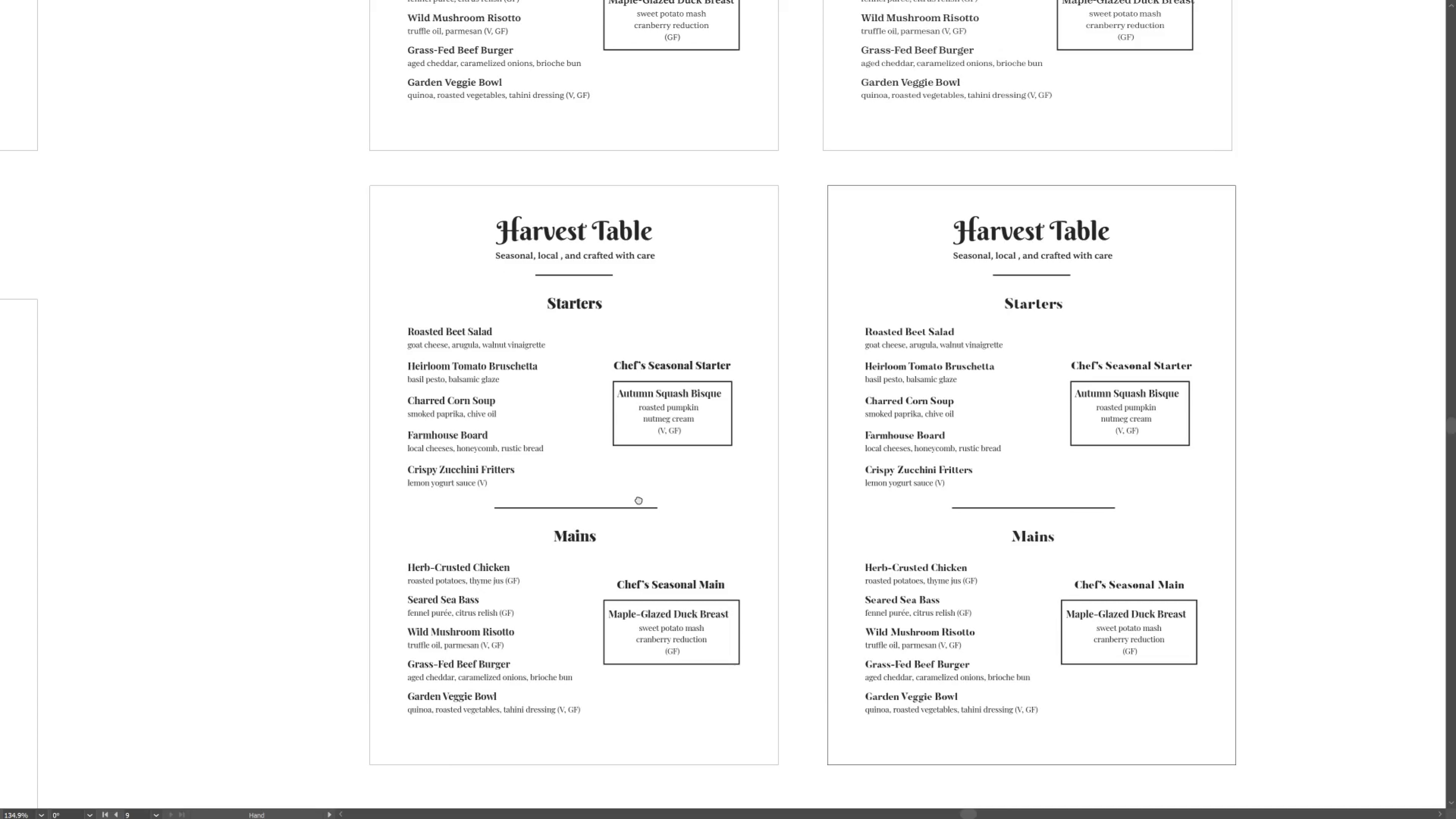 
left_click_drag(start_coordinate=[503, 586], to_coordinate=[555, 597])
 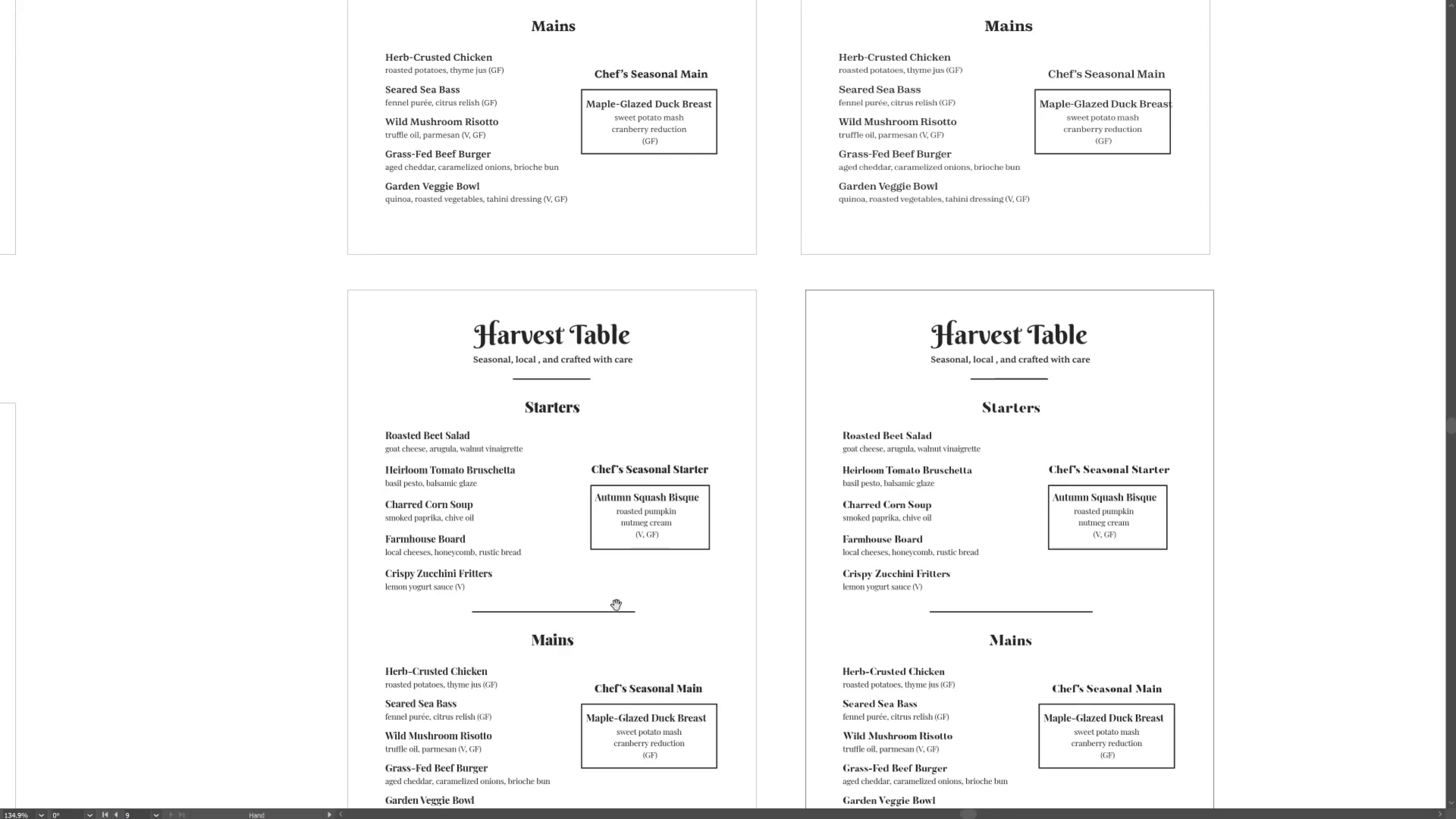 
left_click_drag(start_coordinate=[616, 603], to_coordinate=[639, 499])
 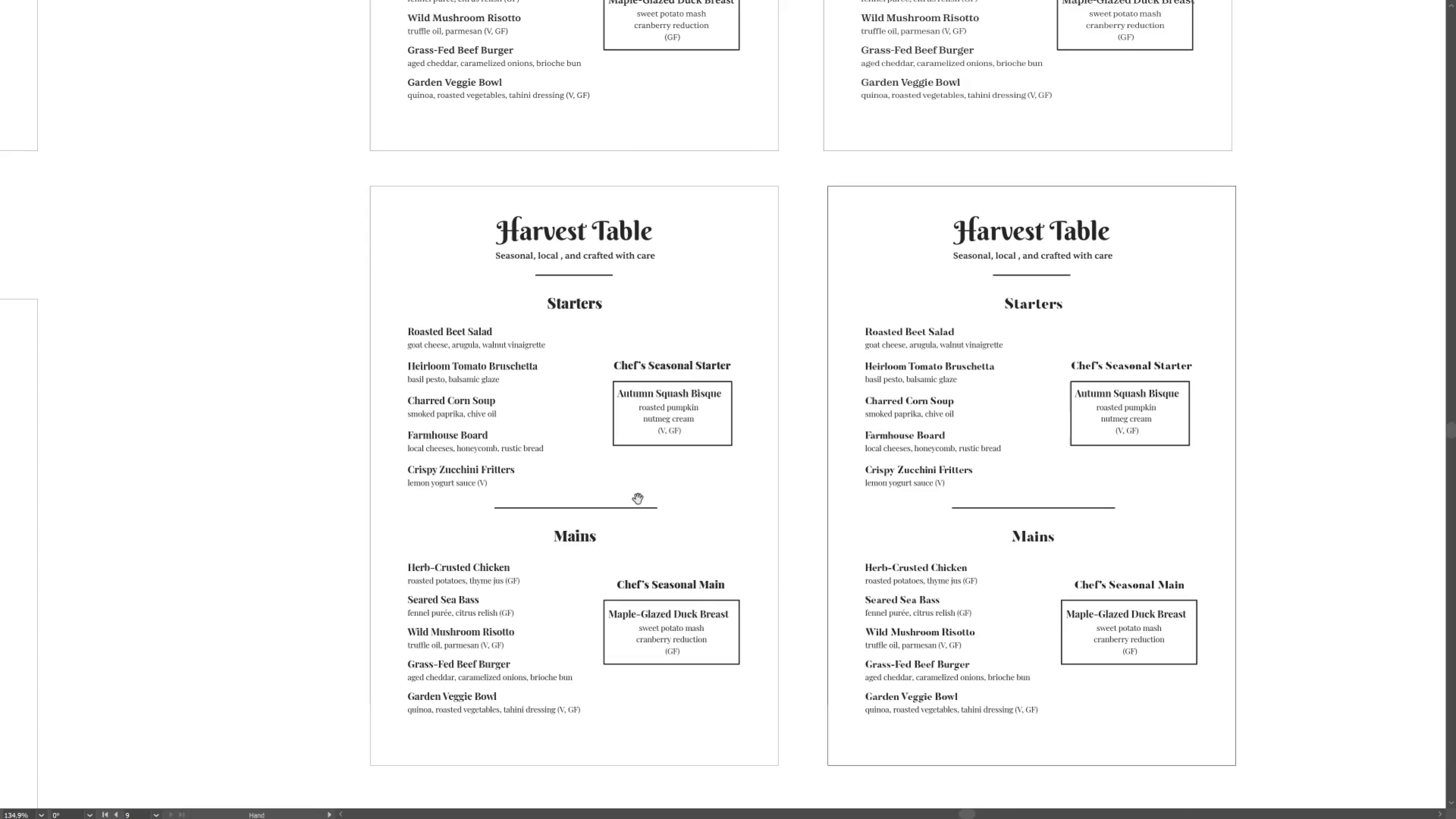 
hold_key(key=Space, duration=1.52)
 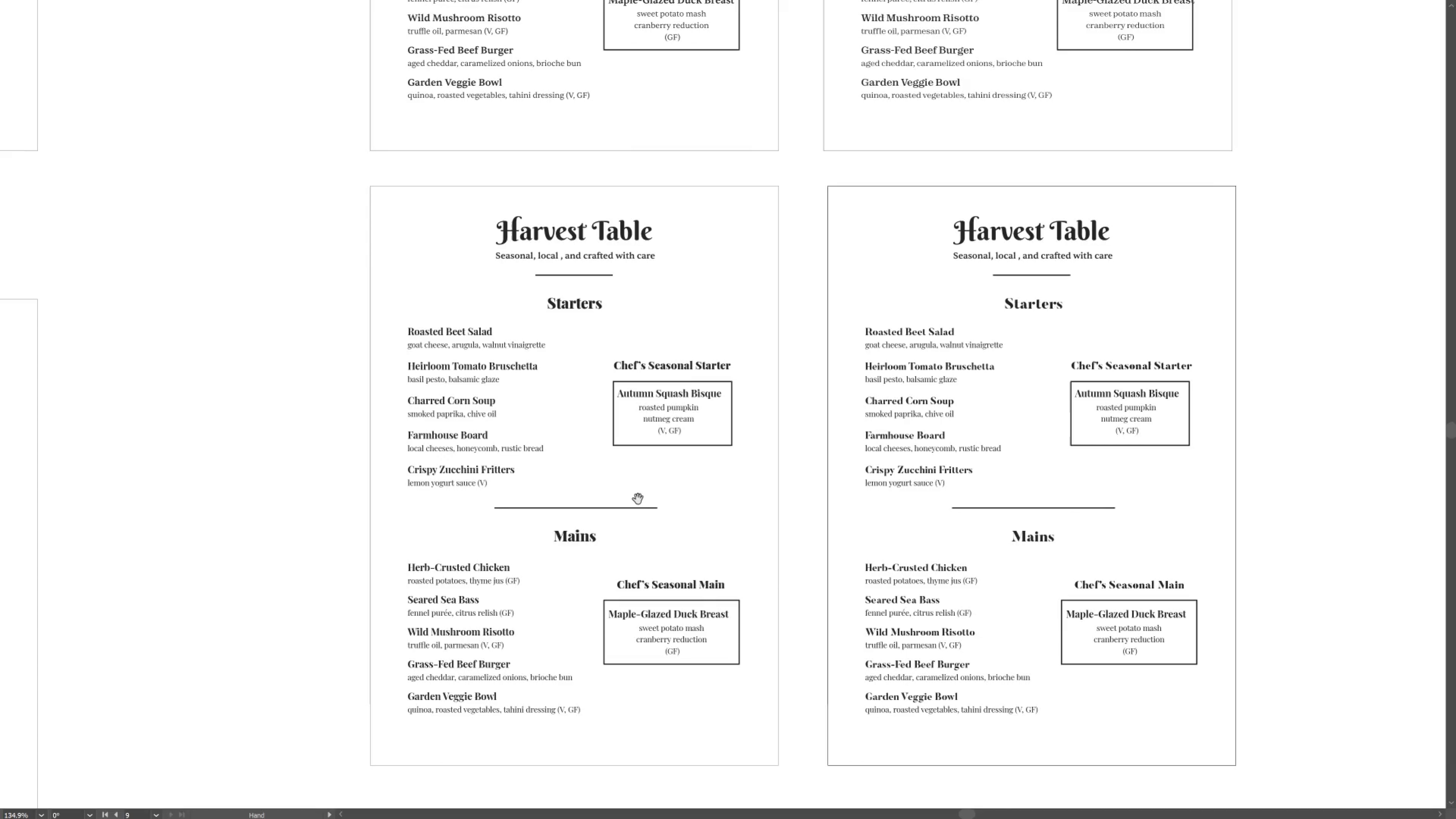 
hold_key(key=Space, duration=1.52)
 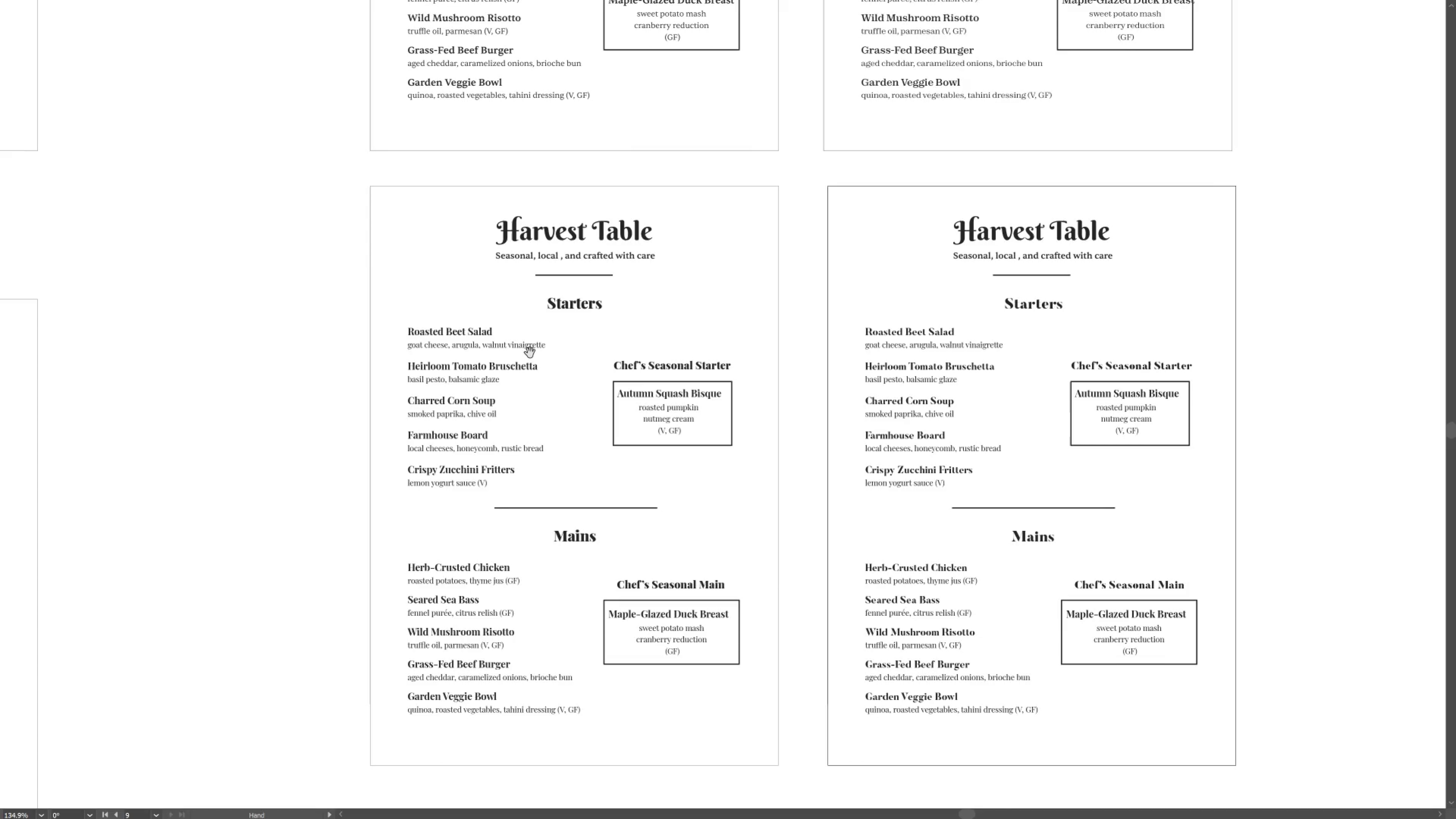 
hold_key(key=Space, duration=3.19)
 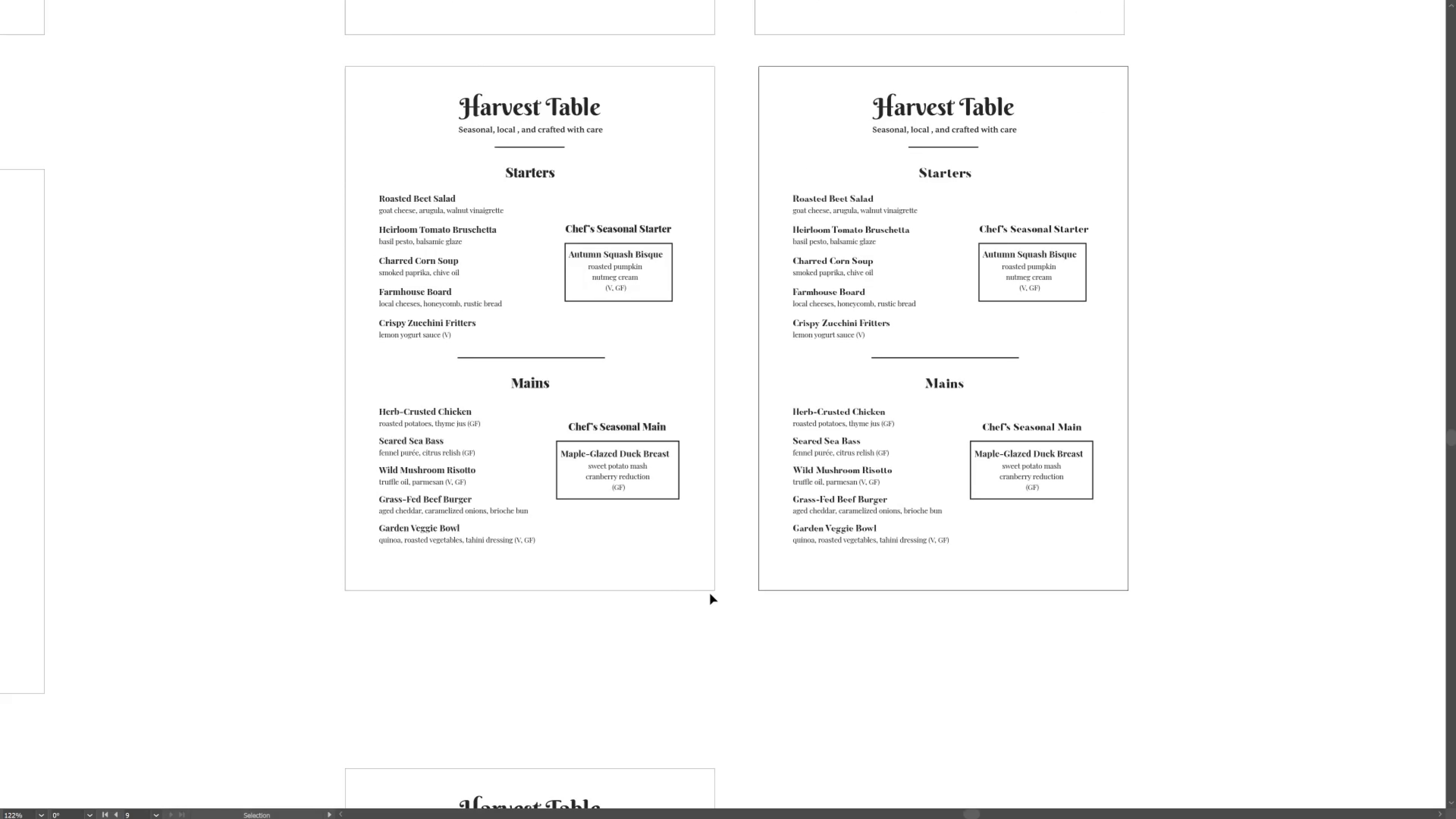 
hold_key(key=ControlLeft, duration=0.62)
left_click_drag(start_coordinate=[565, 337], to_coordinate=[554, 342])
 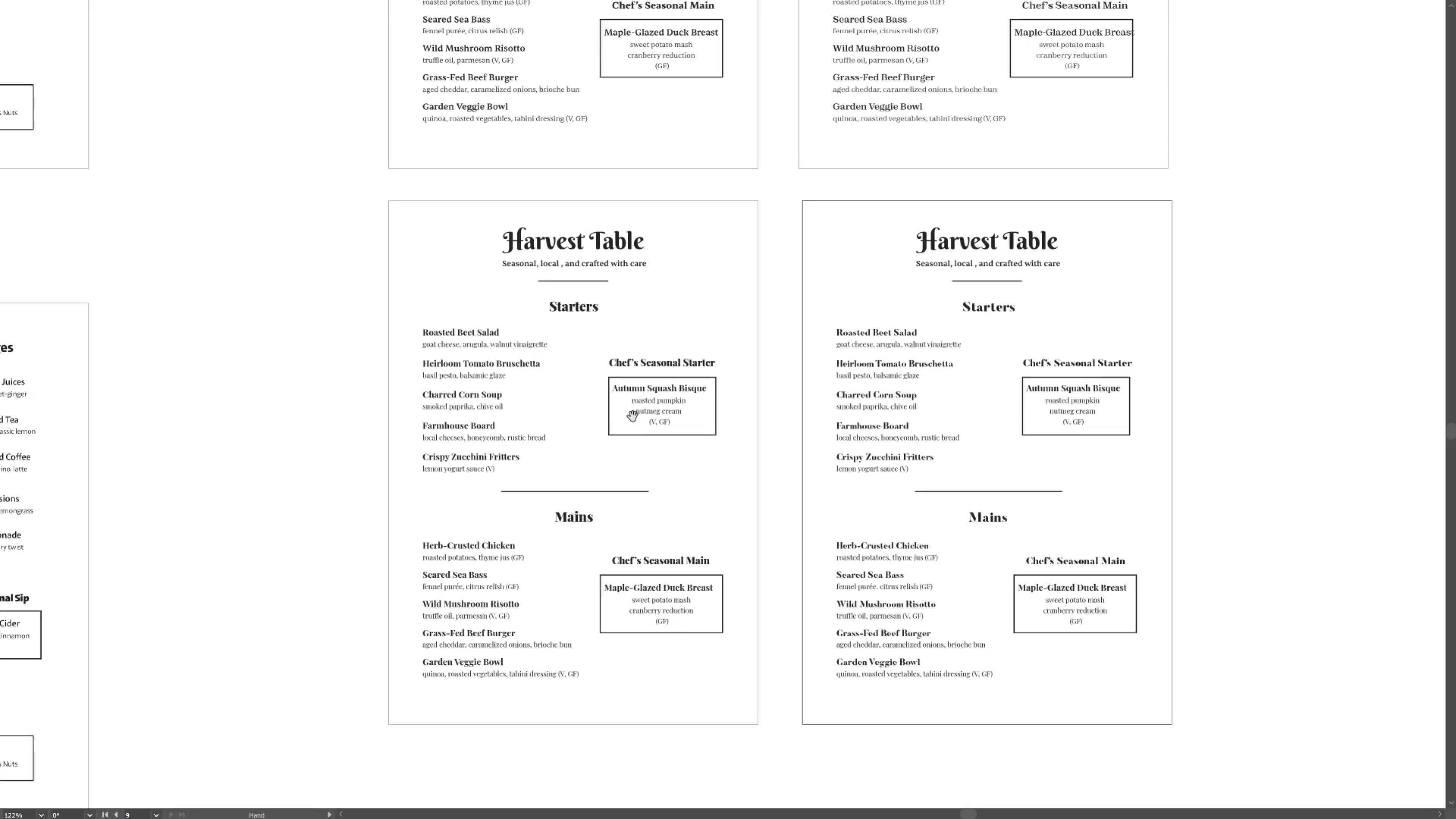 
left_click_drag(start_coordinate=[633, 415], to_coordinate=[606, 326])
 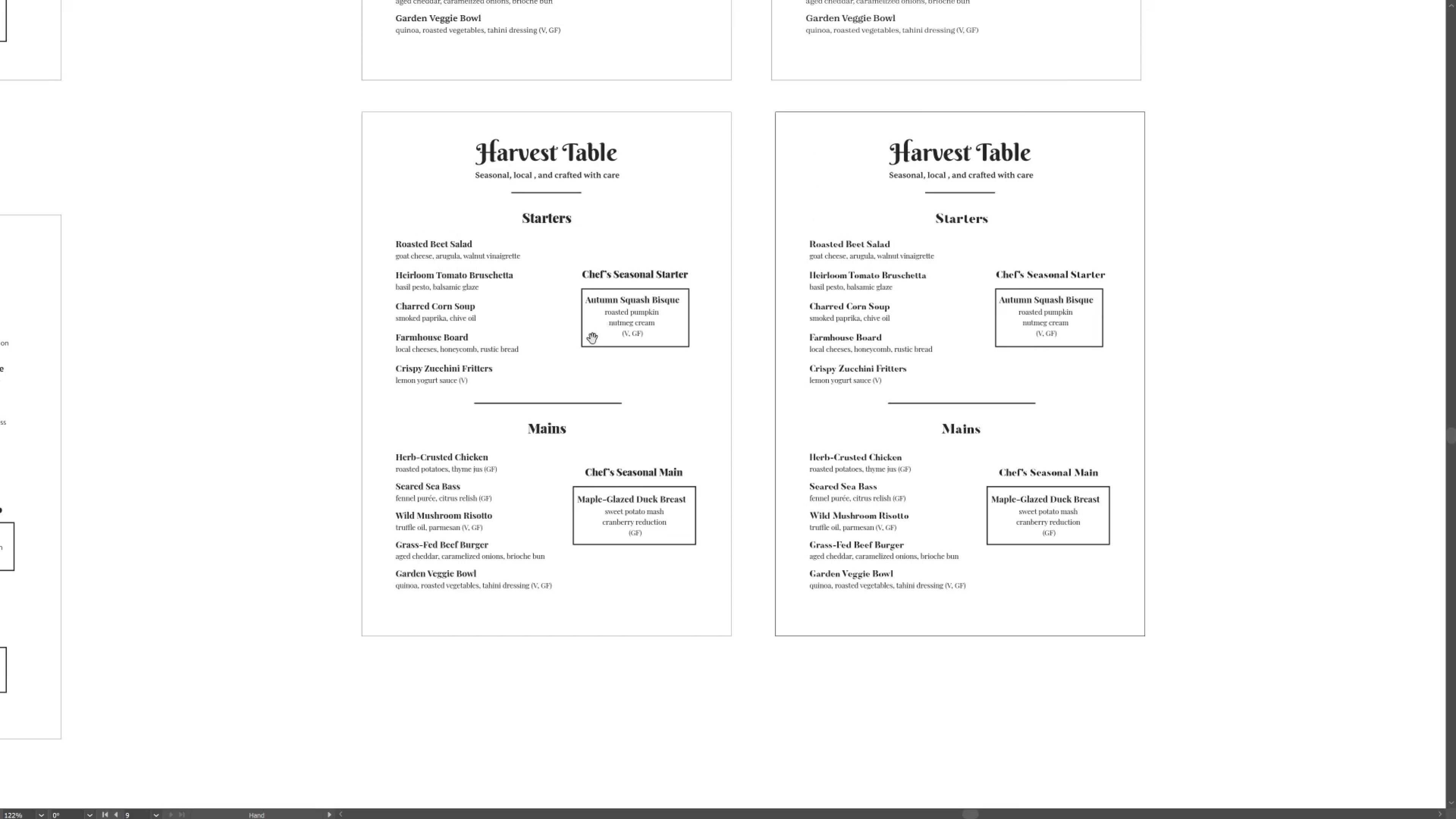 
left_click_drag(start_coordinate=[592, 338], to_coordinate=[575, 293])
 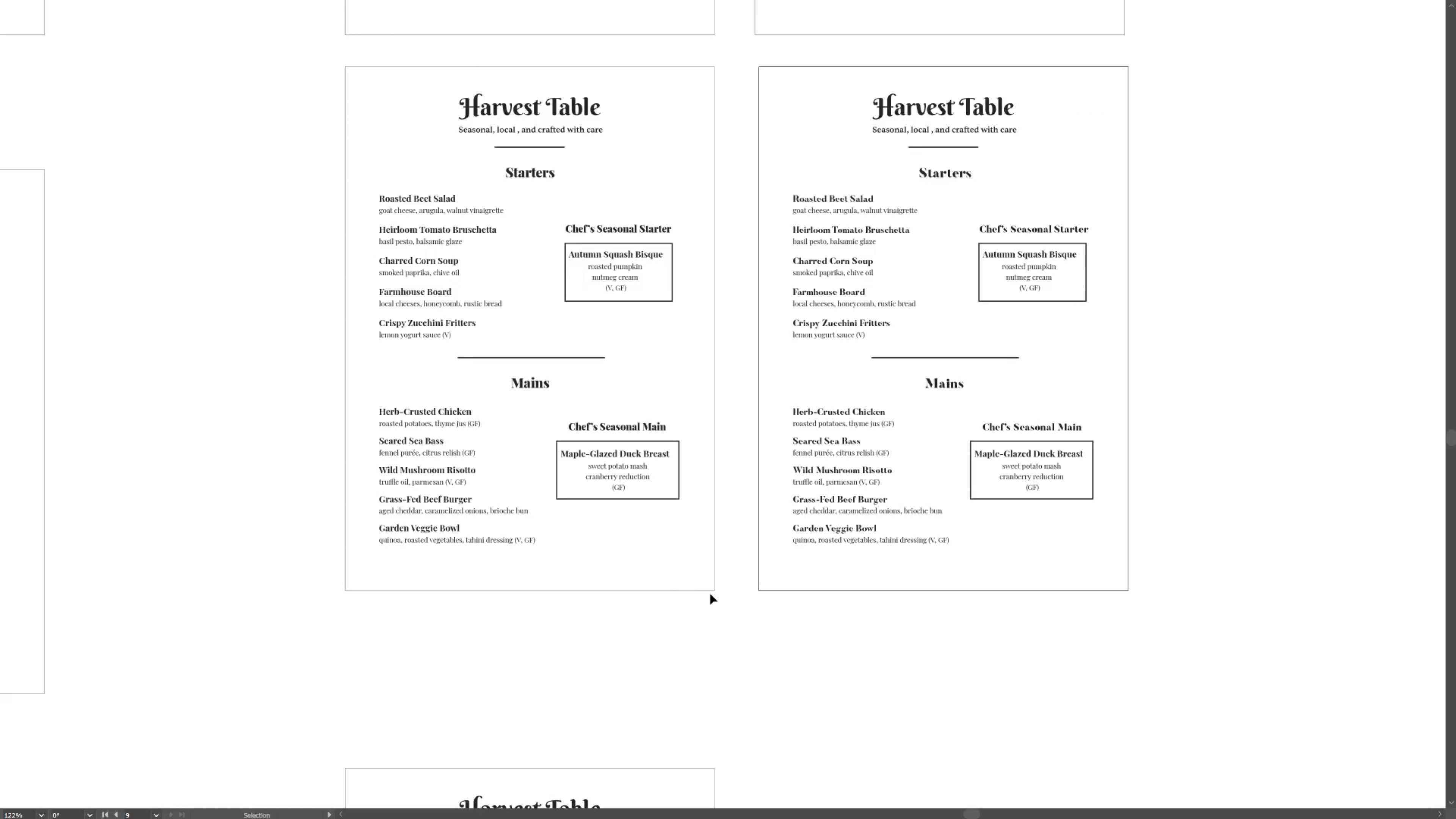 
wait(30.96)
 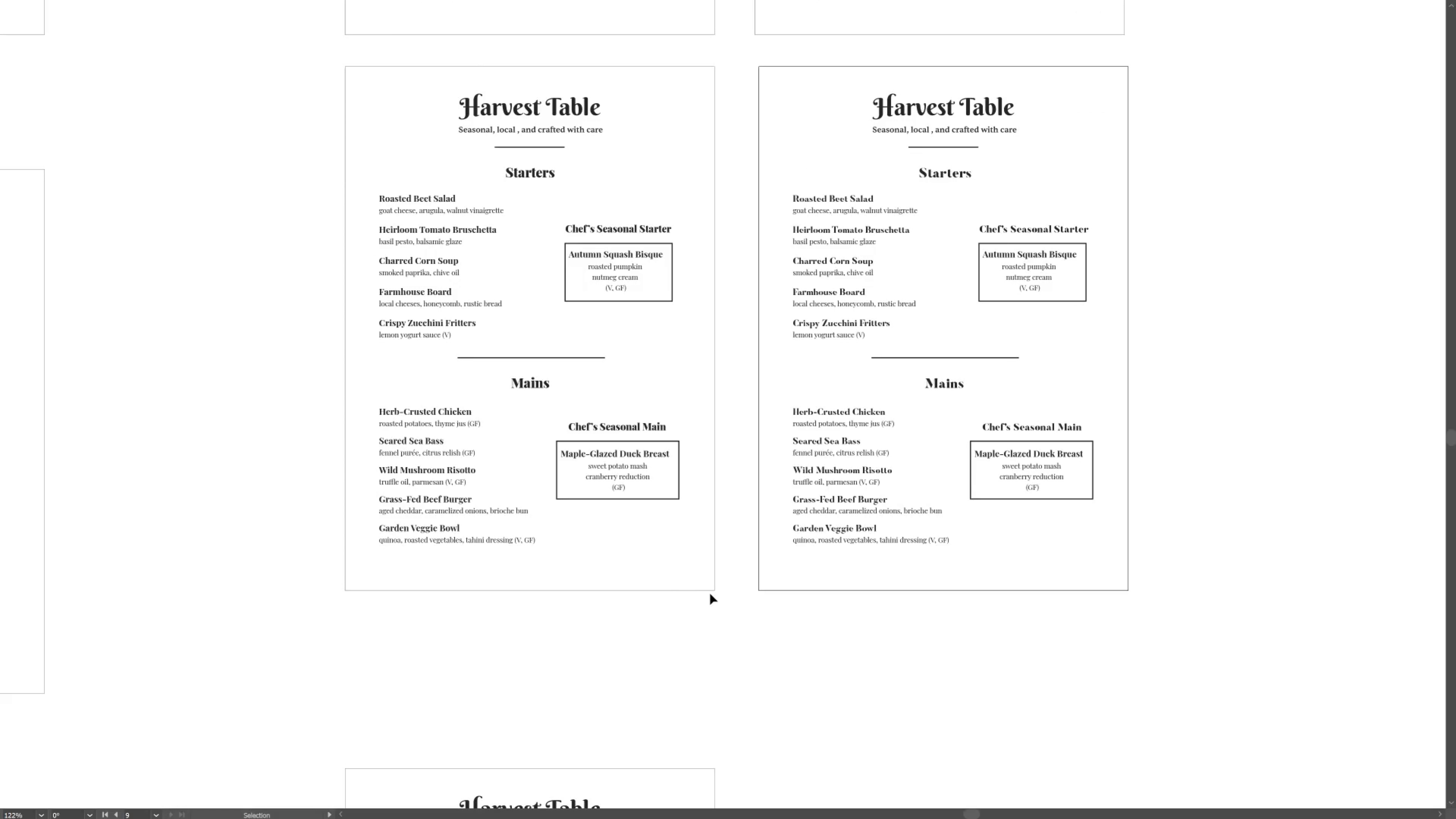 
hold_key(key=Space, duration=3.26)
 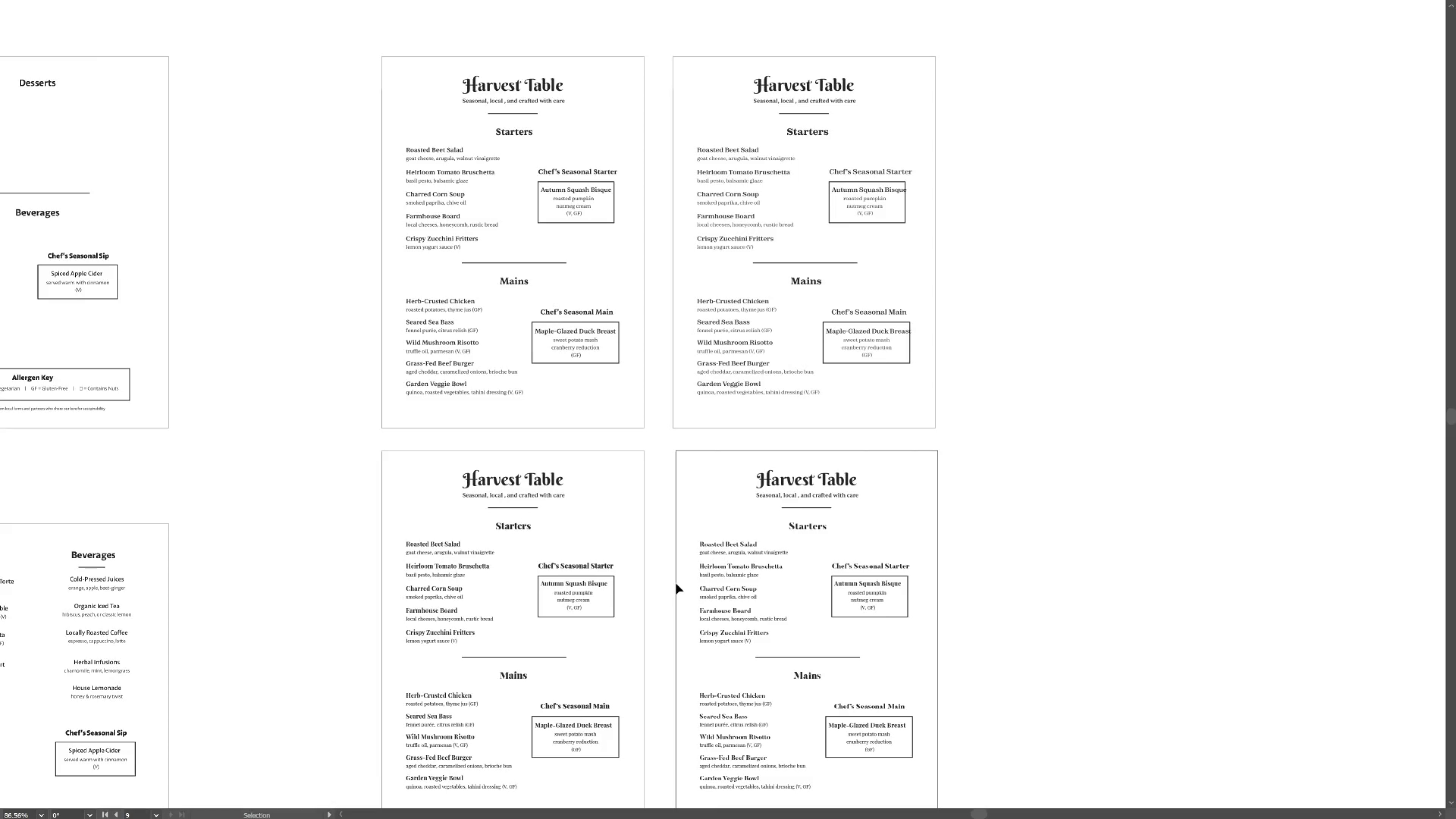 
left_click_drag(start_coordinate=[560, 324], to_coordinate=[507, 564])
 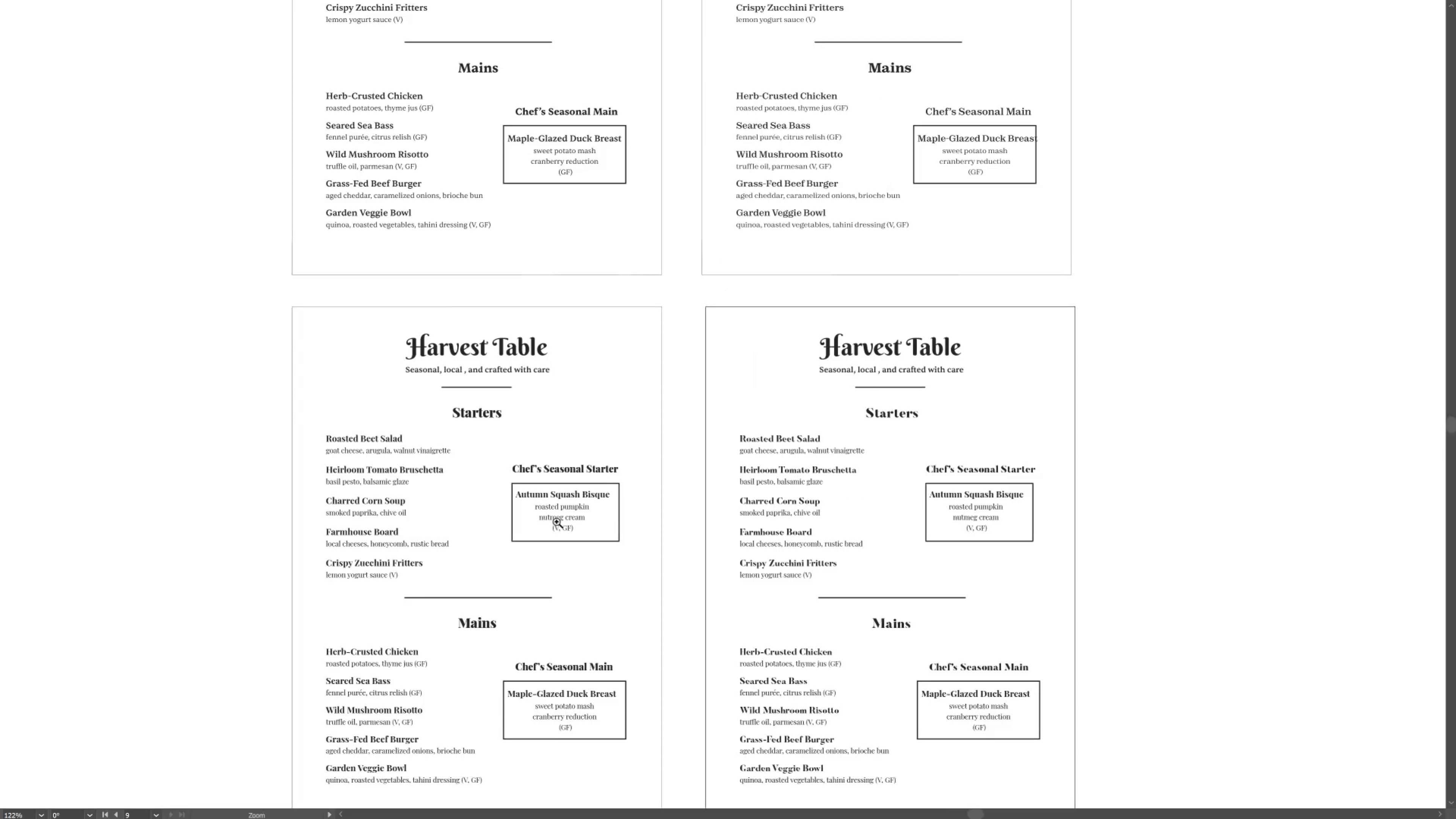 
hold_key(key=ControlLeft, duration=0.57)
left_click_drag(start_coordinate=[578, 495], to_coordinate=[541, 512])
 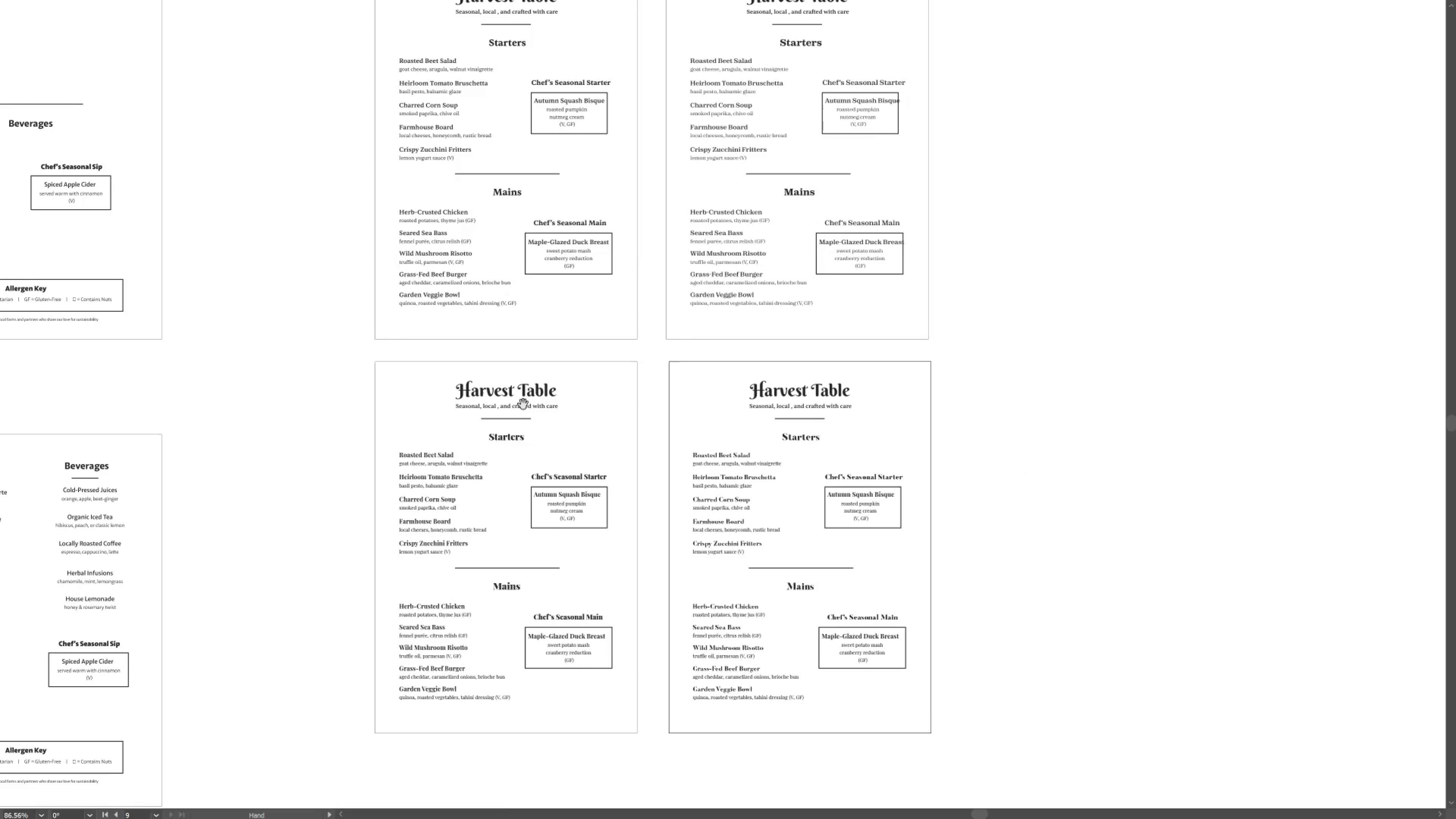 
left_click_drag(start_coordinate=[534, 373], to_coordinate=[541, 462])
 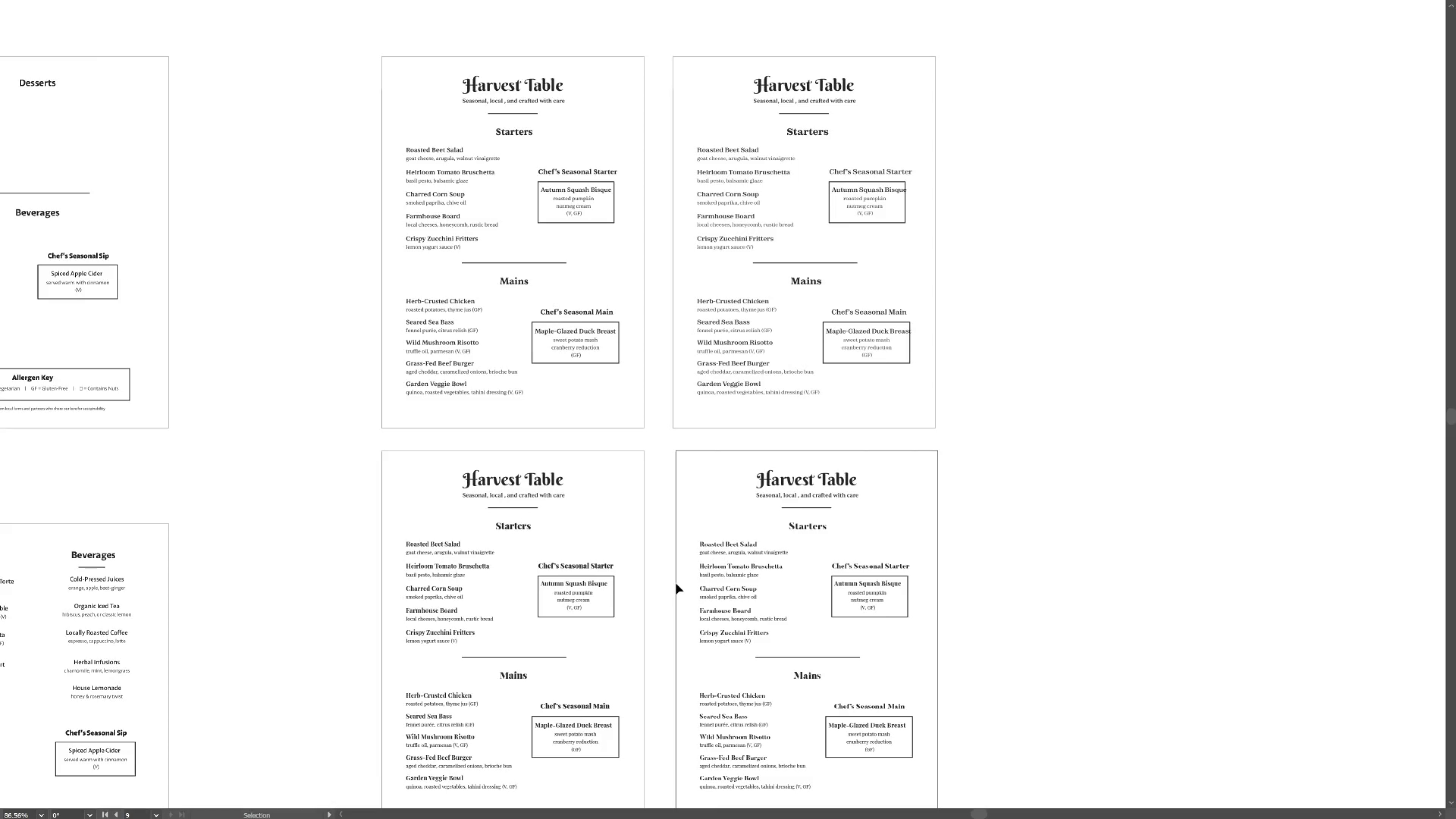 
hold_key(key=Space, duration=1.18)
 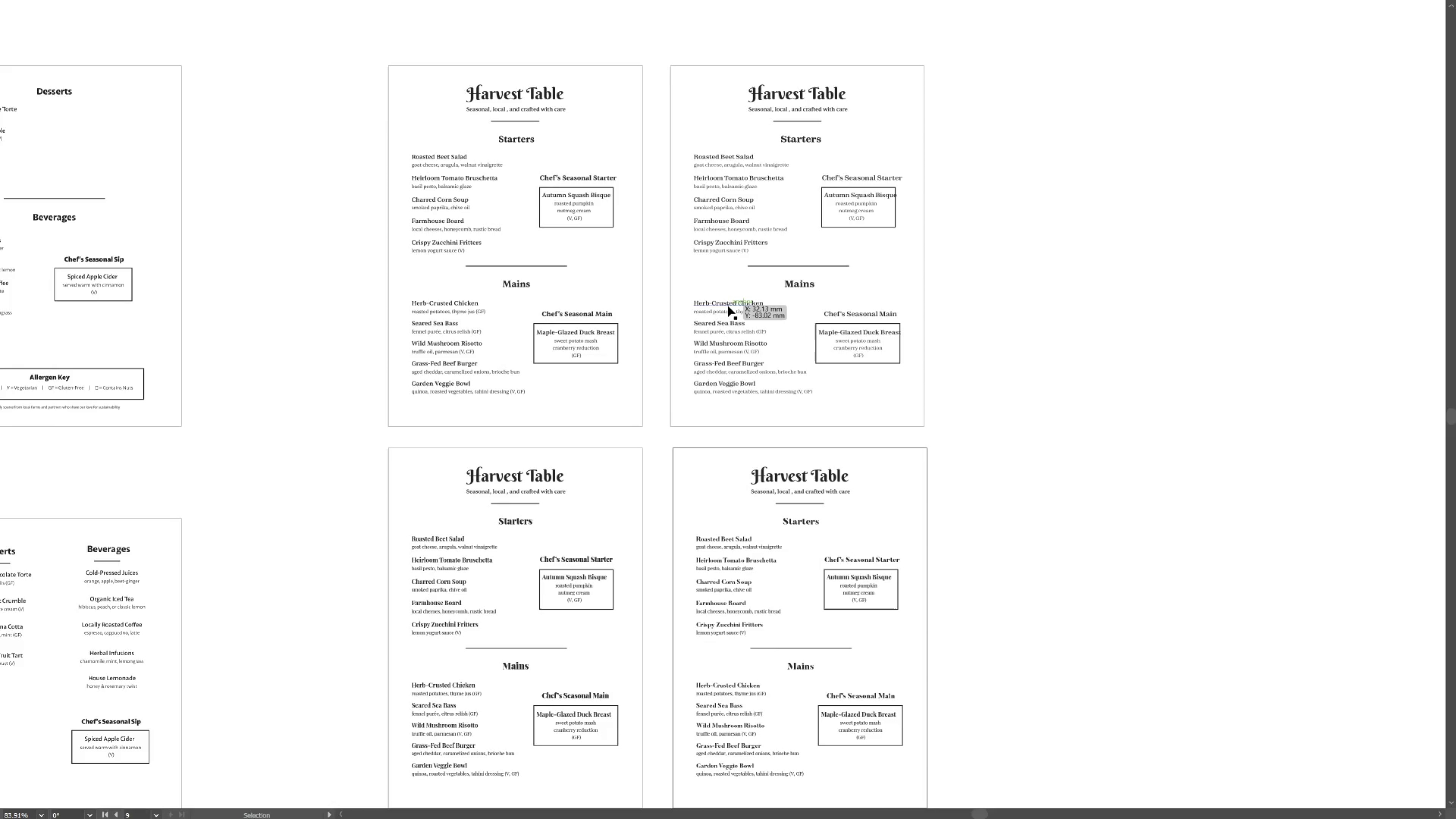 
hold_key(key=ControlLeft, duration=0.77)
left_click_drag(start_coordinate=[587, 366], to_coordinate=[583, 370])
 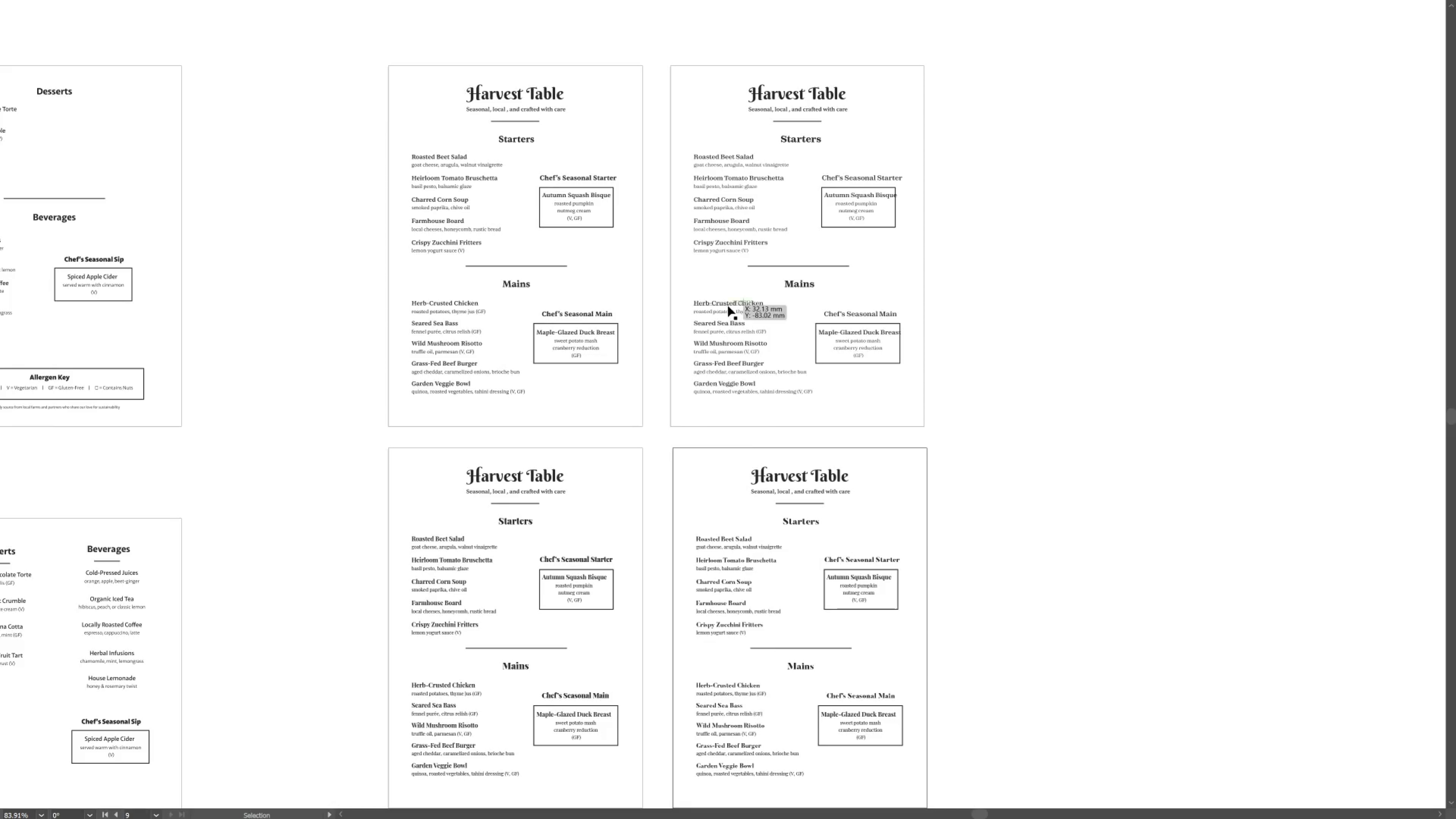 
left_click([728, 306])
 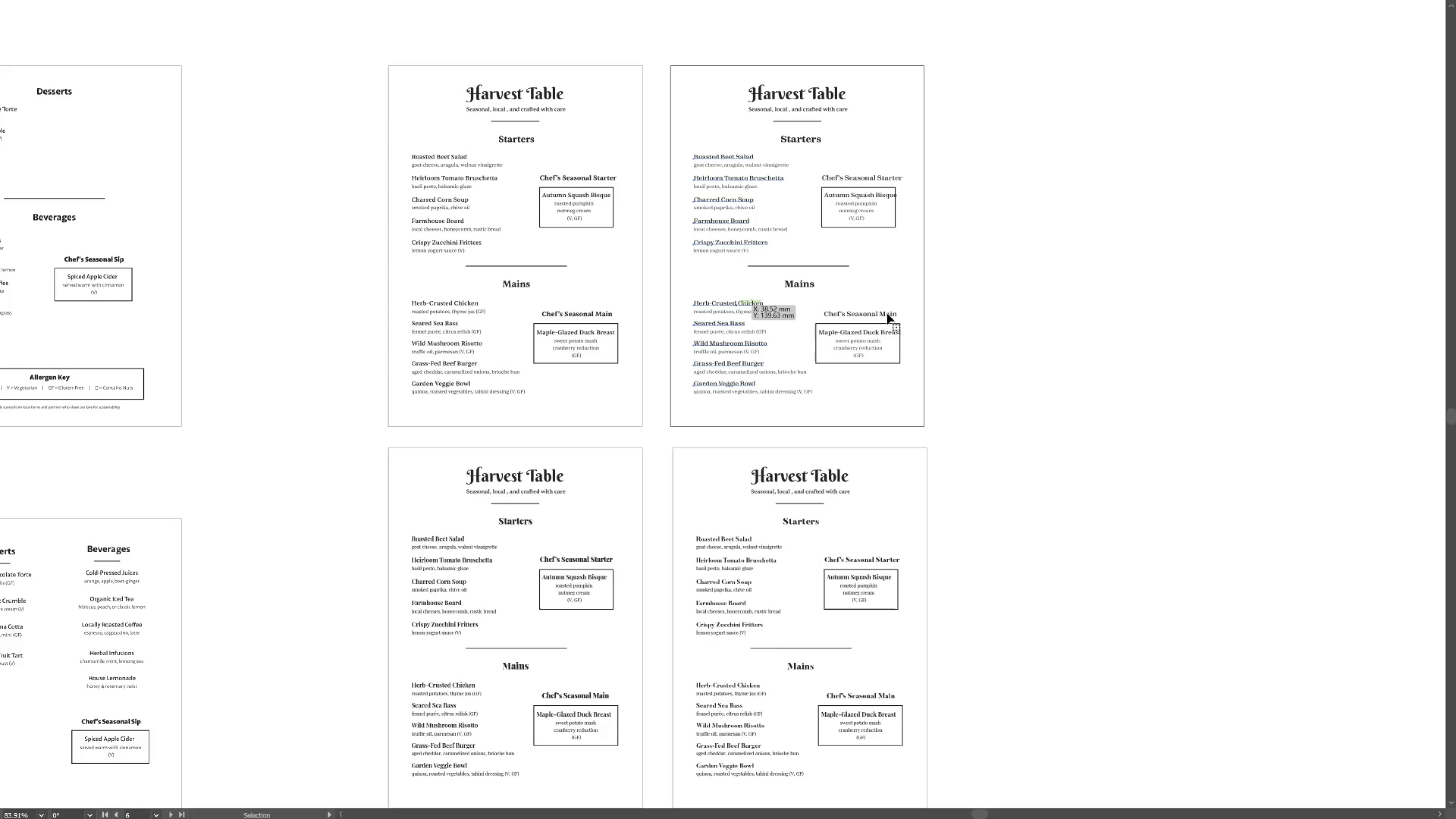 
key(Tab)
 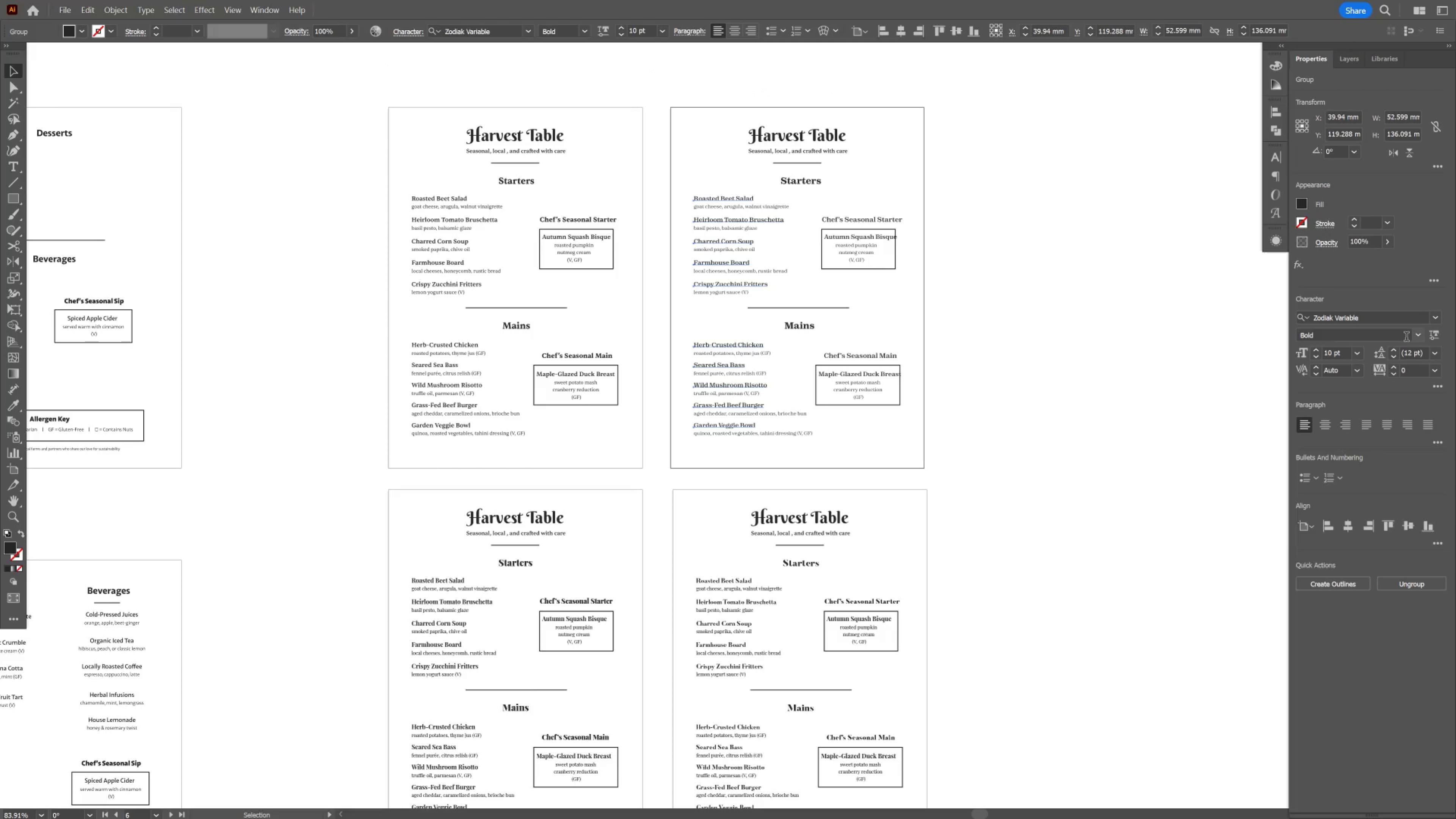 
left_click([1418, 338])
 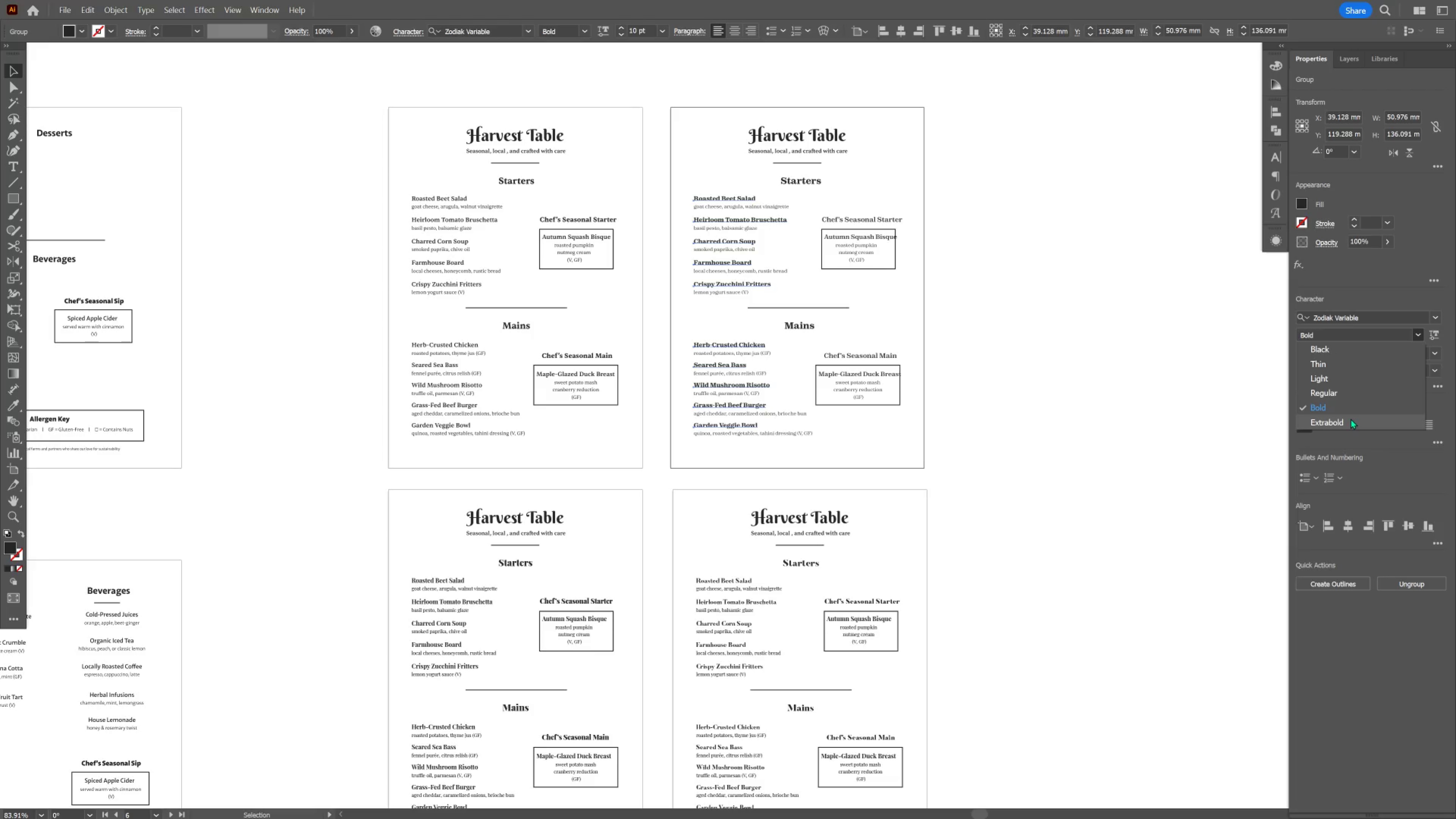 
left_click([1005, 341])
 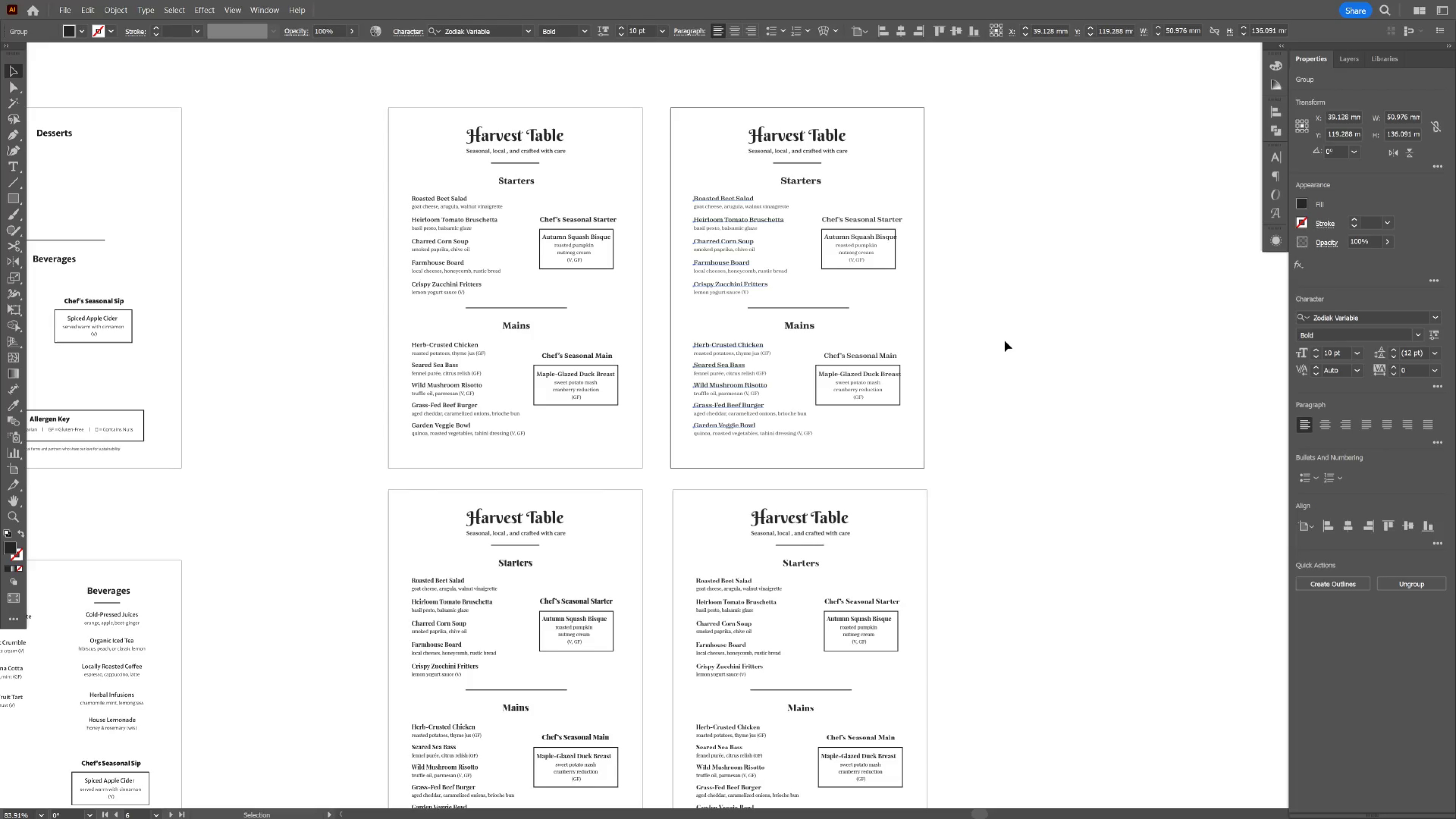 
left_click([1005, 341])
 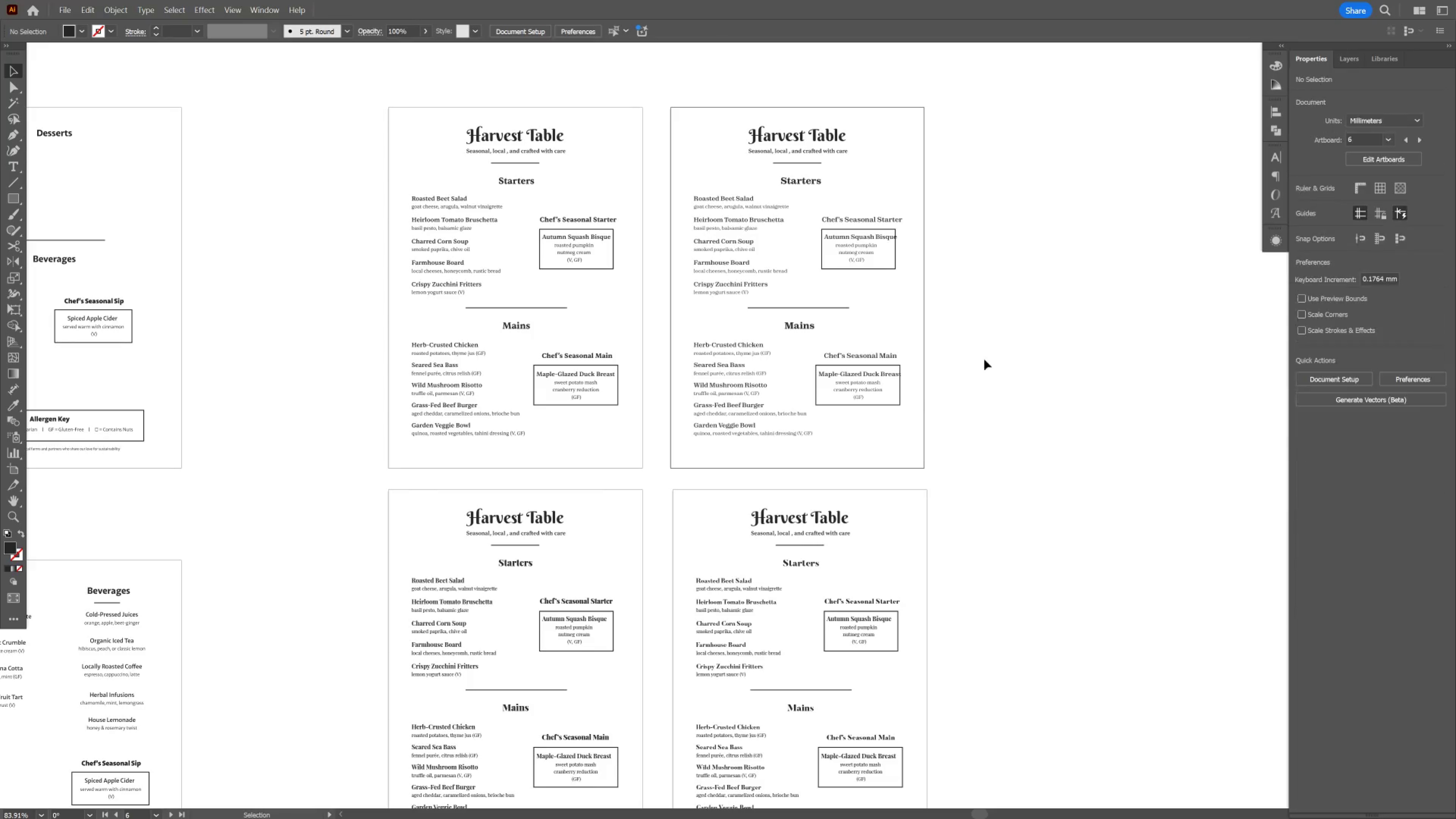 
hold_key(key=Space, duration=1.15)
 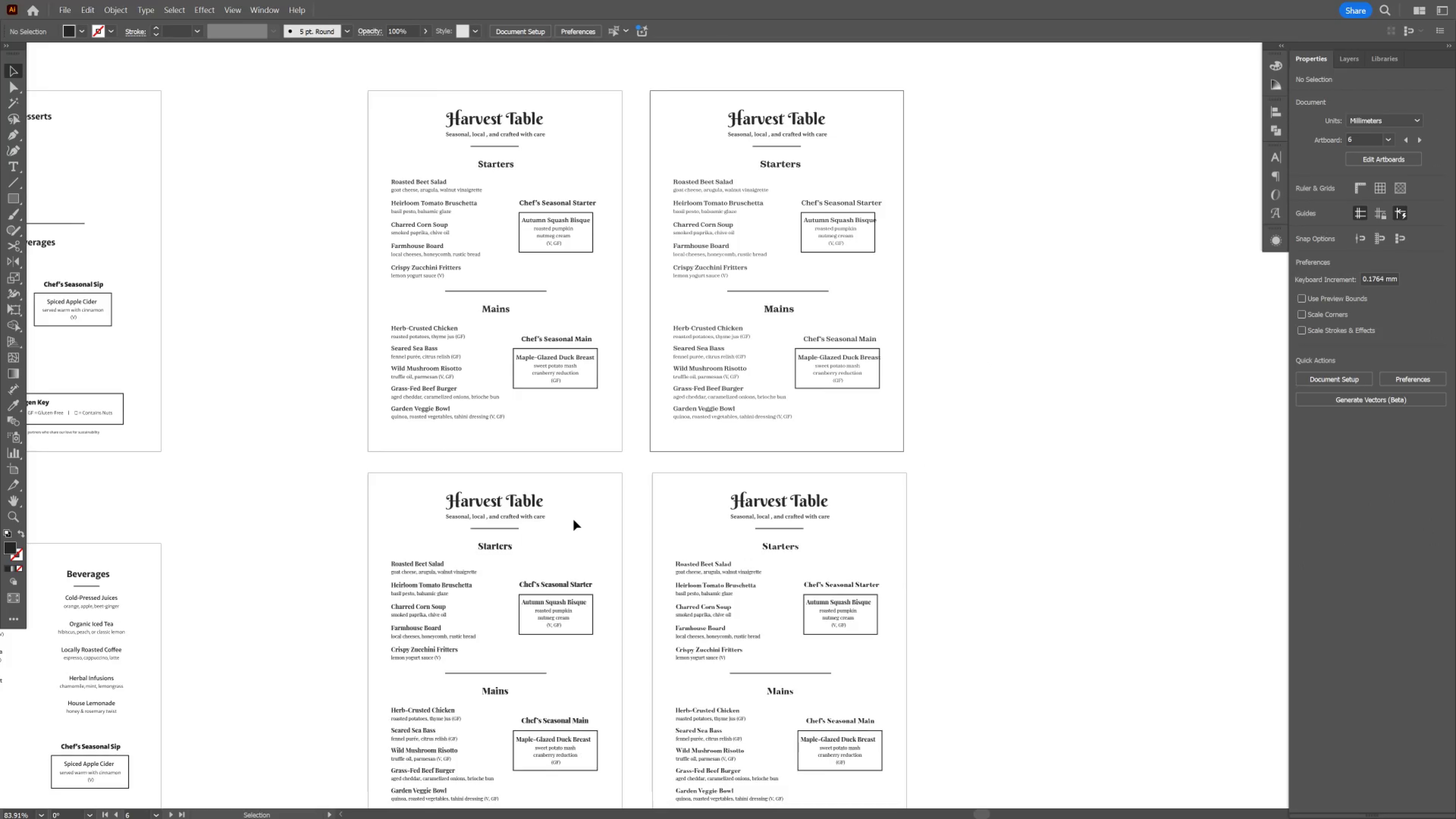 
left_click_drag(start_coordinate=[752, 422], to_coordinate=[731, 405])
 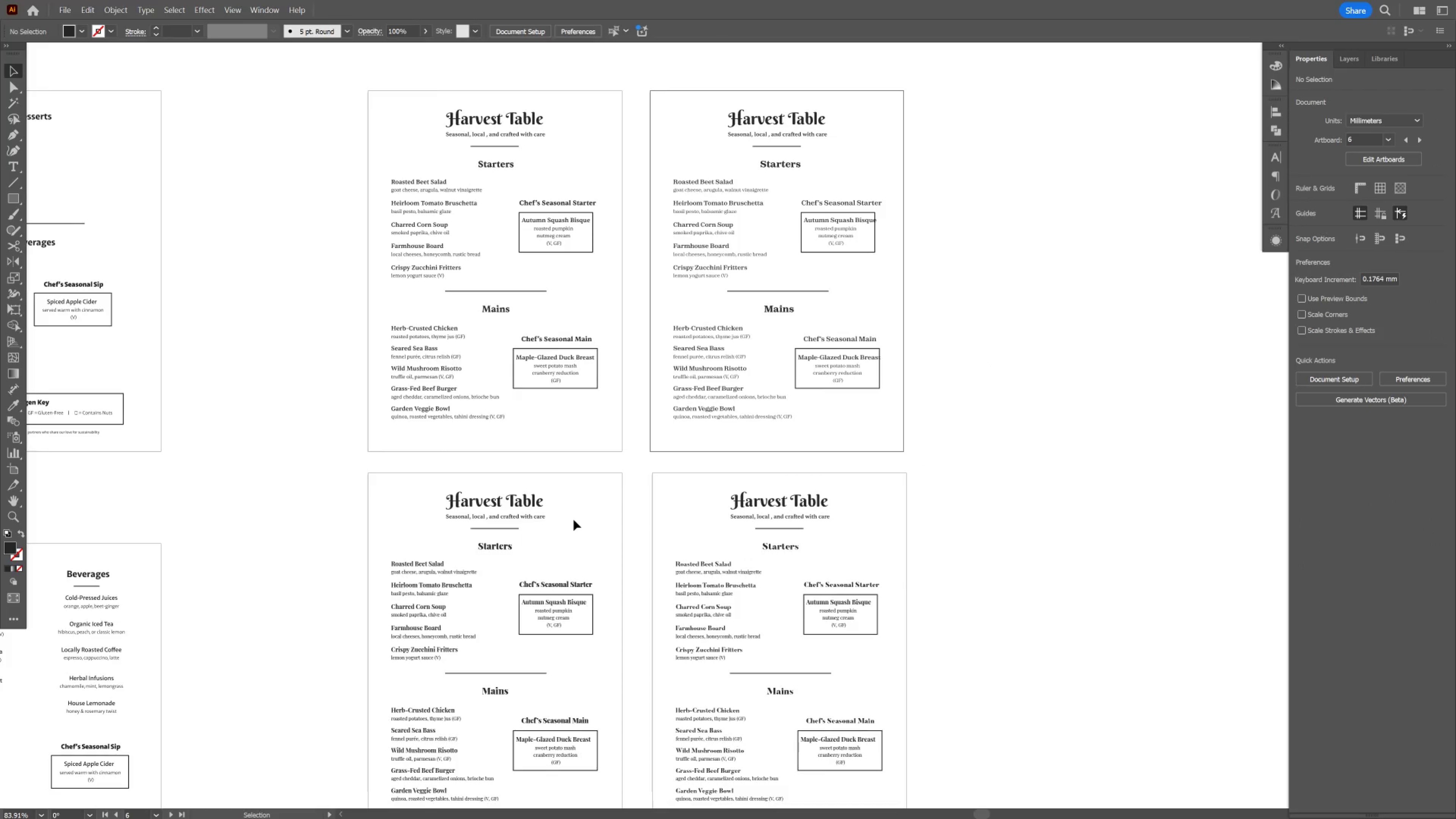 
hold_key(key=Space, duration=2.76)
 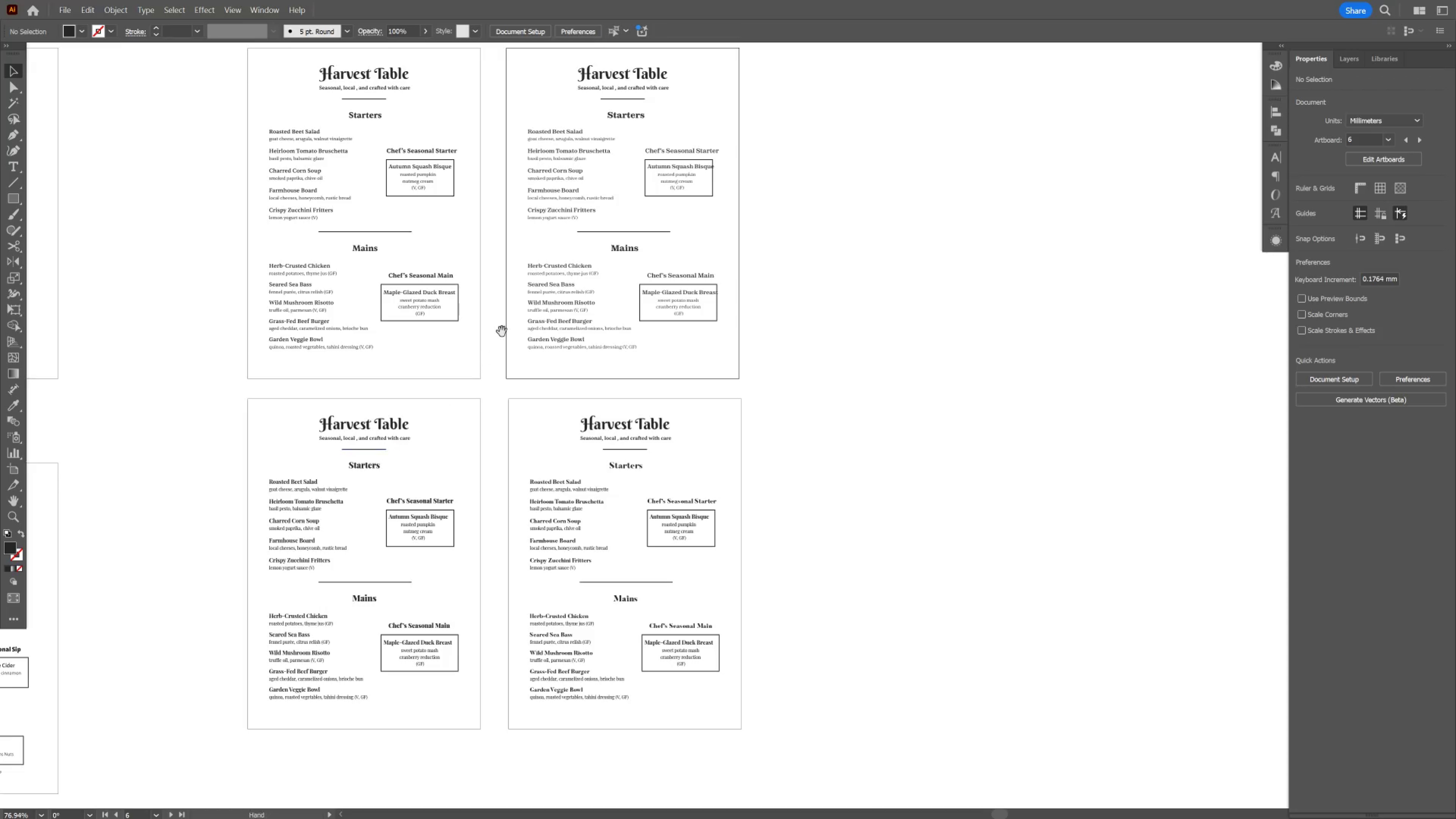 
left_click_drag(start_coordinate=[575, 489], to_coordinate=[429, 424])
 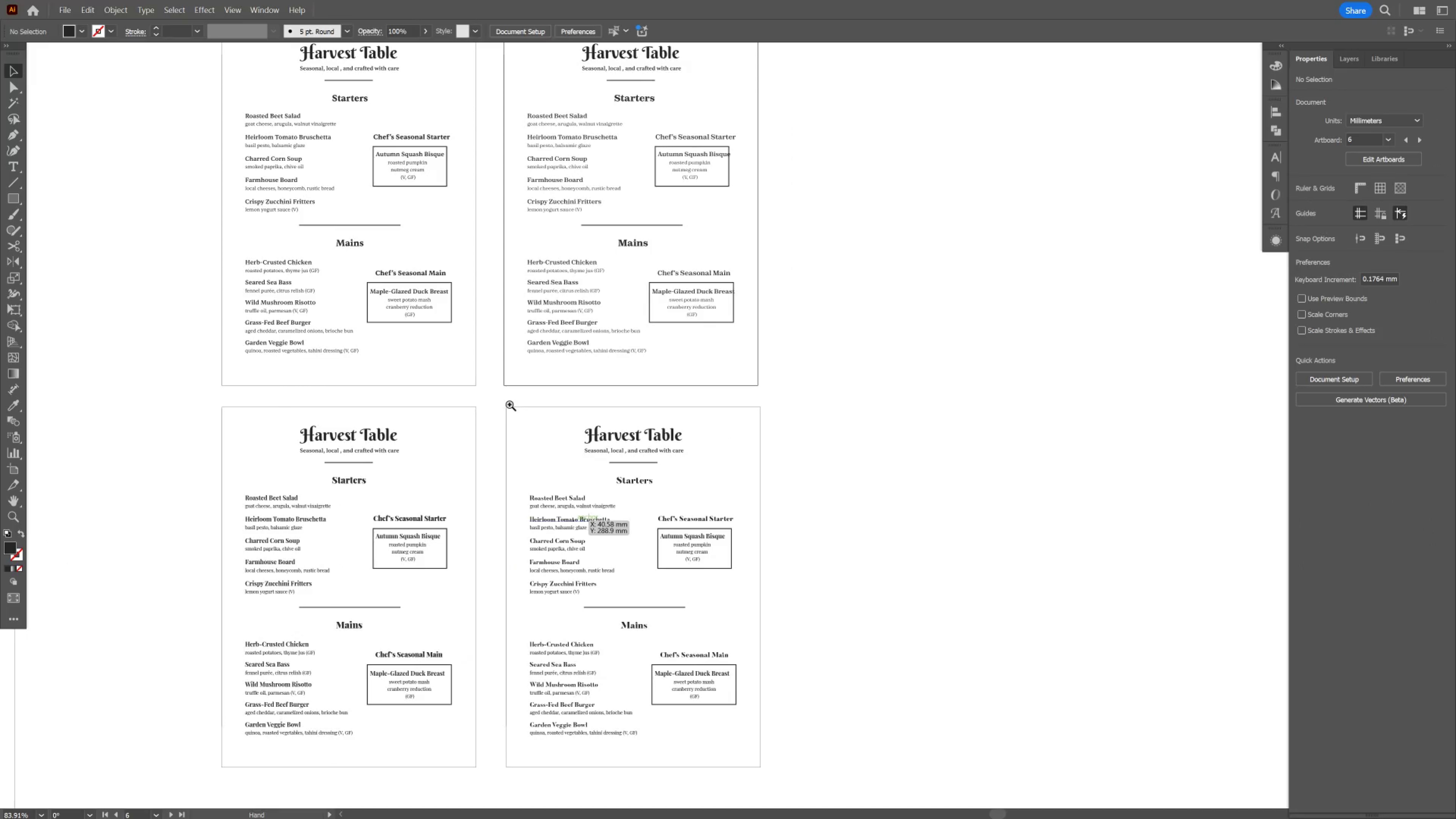 
hold_key(key=ControlLeft, duration=0.5)
left_click_drag(start_coordinate=[505, 405], to_coordinate=[496, 410])
 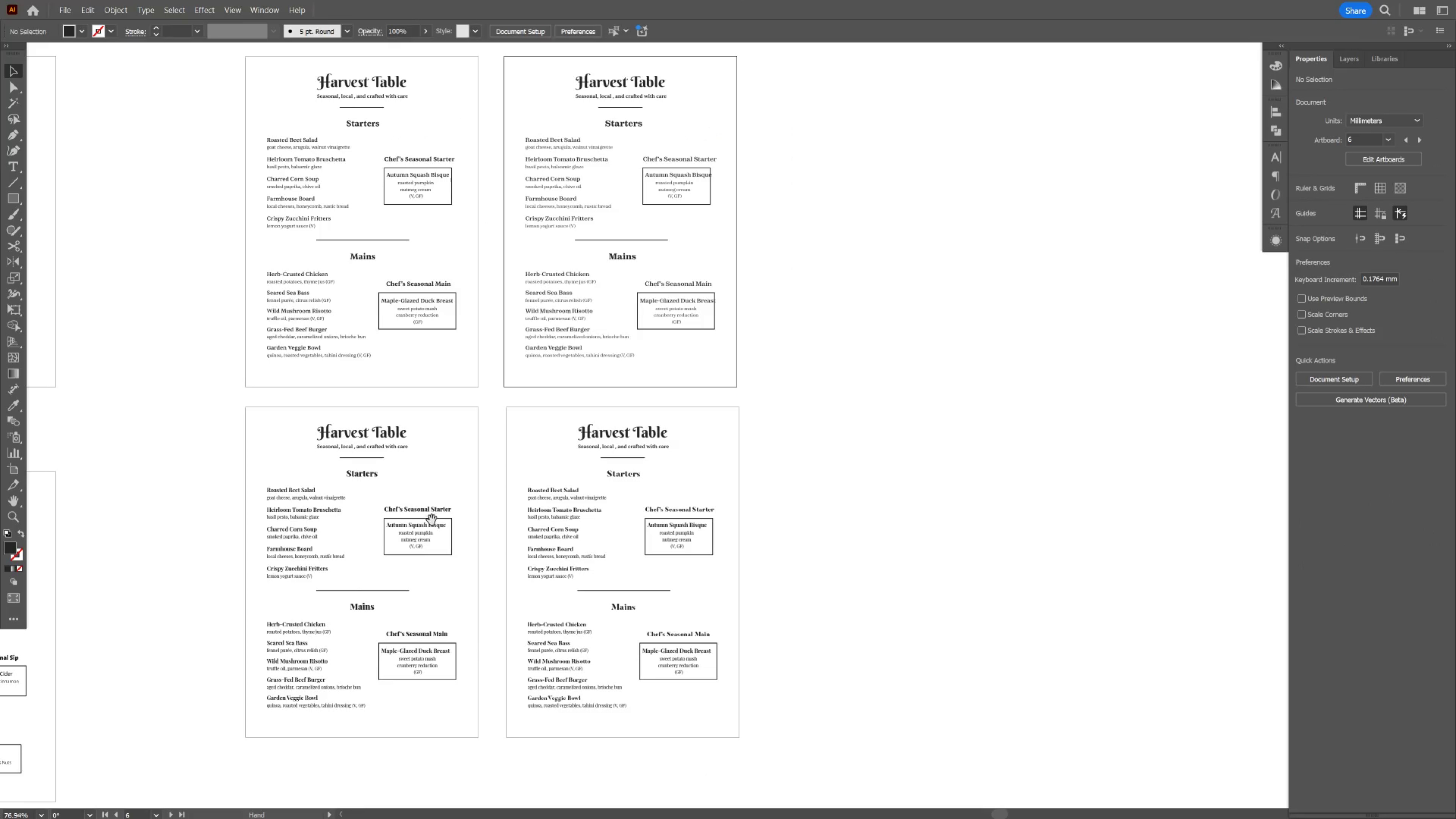 
left_click_drag(start_coordinate=[432, 514], to_coordinate=[434, 506])
 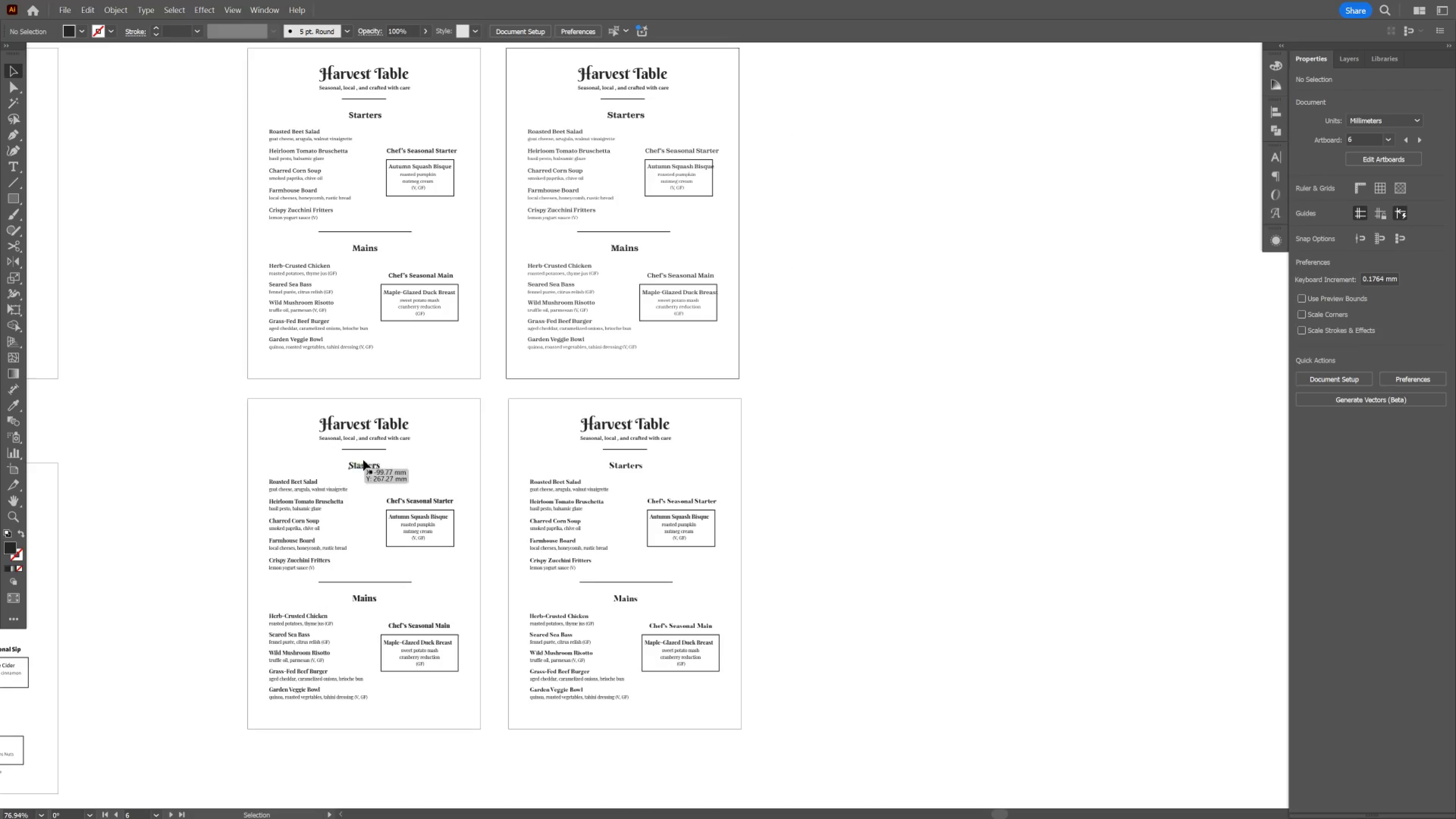 
hold_key(key=Space, duration=2.04)
 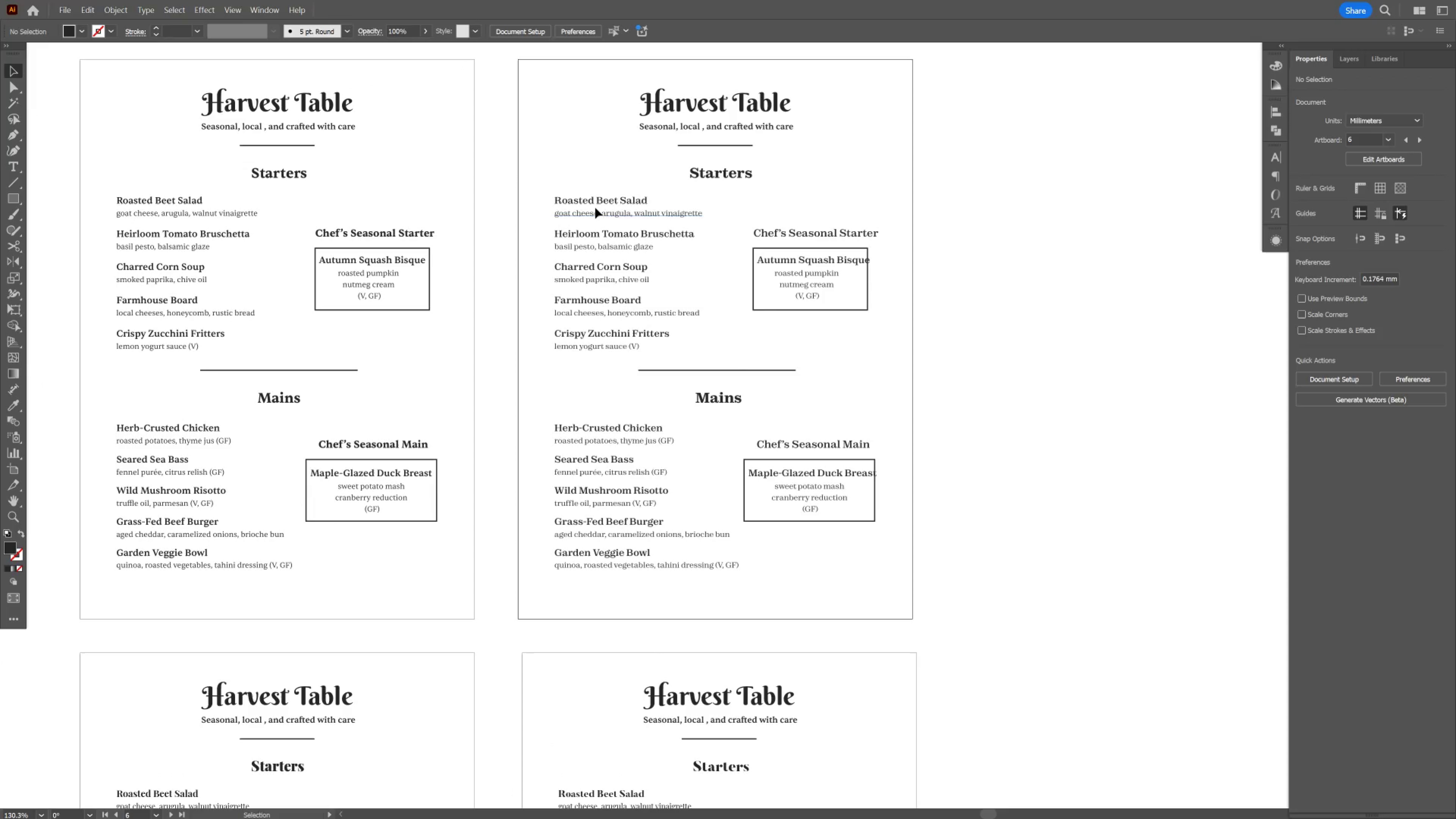 
left_click_drag(start_coordinate=[506, 319], to_coordinate=[485, 387])
 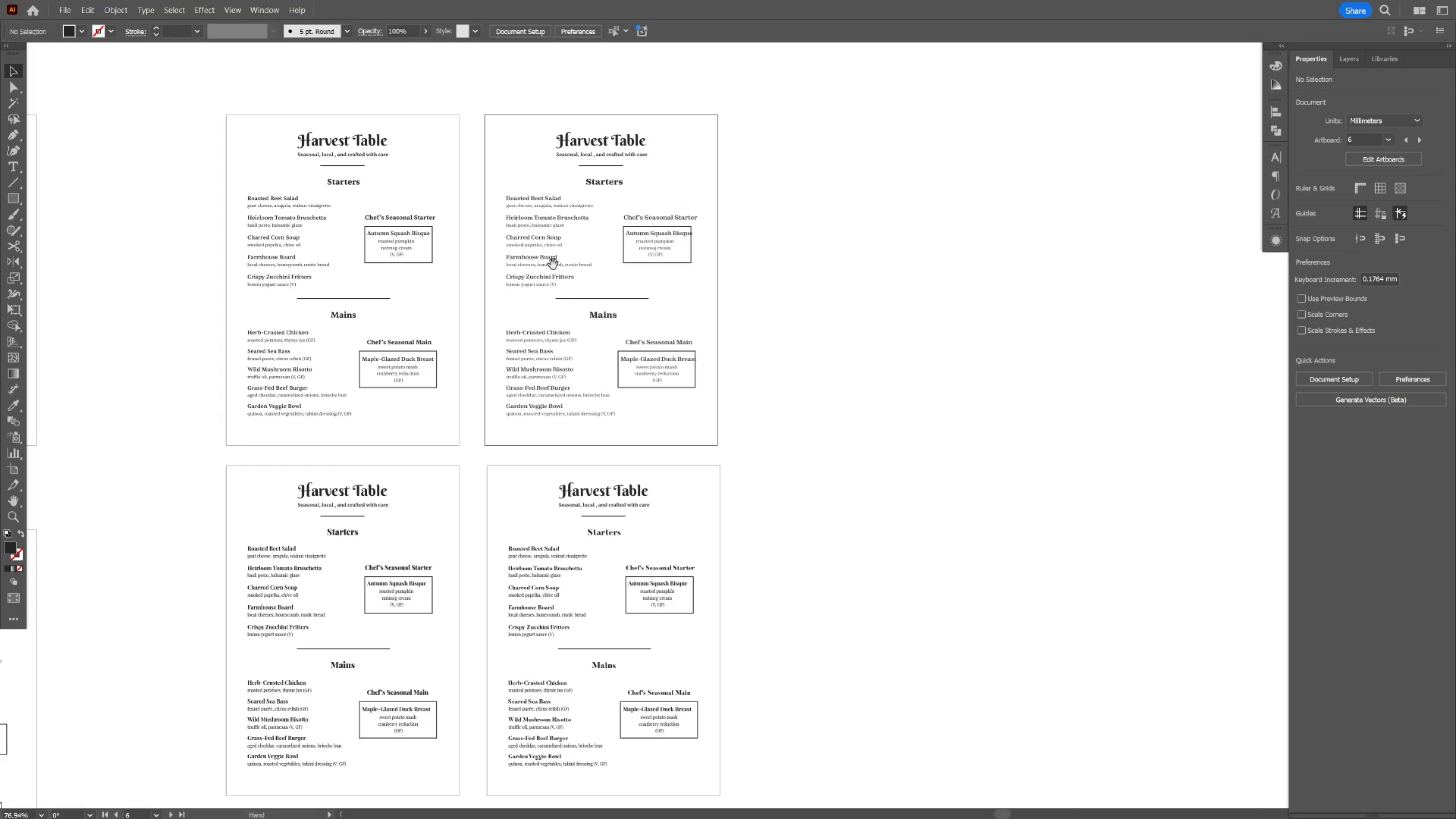 
hold_key(key=ControlLeft, duration=0.9)
left_click_drag(start_coordinate=[436, 195], to_coordinate=[494, 207])
 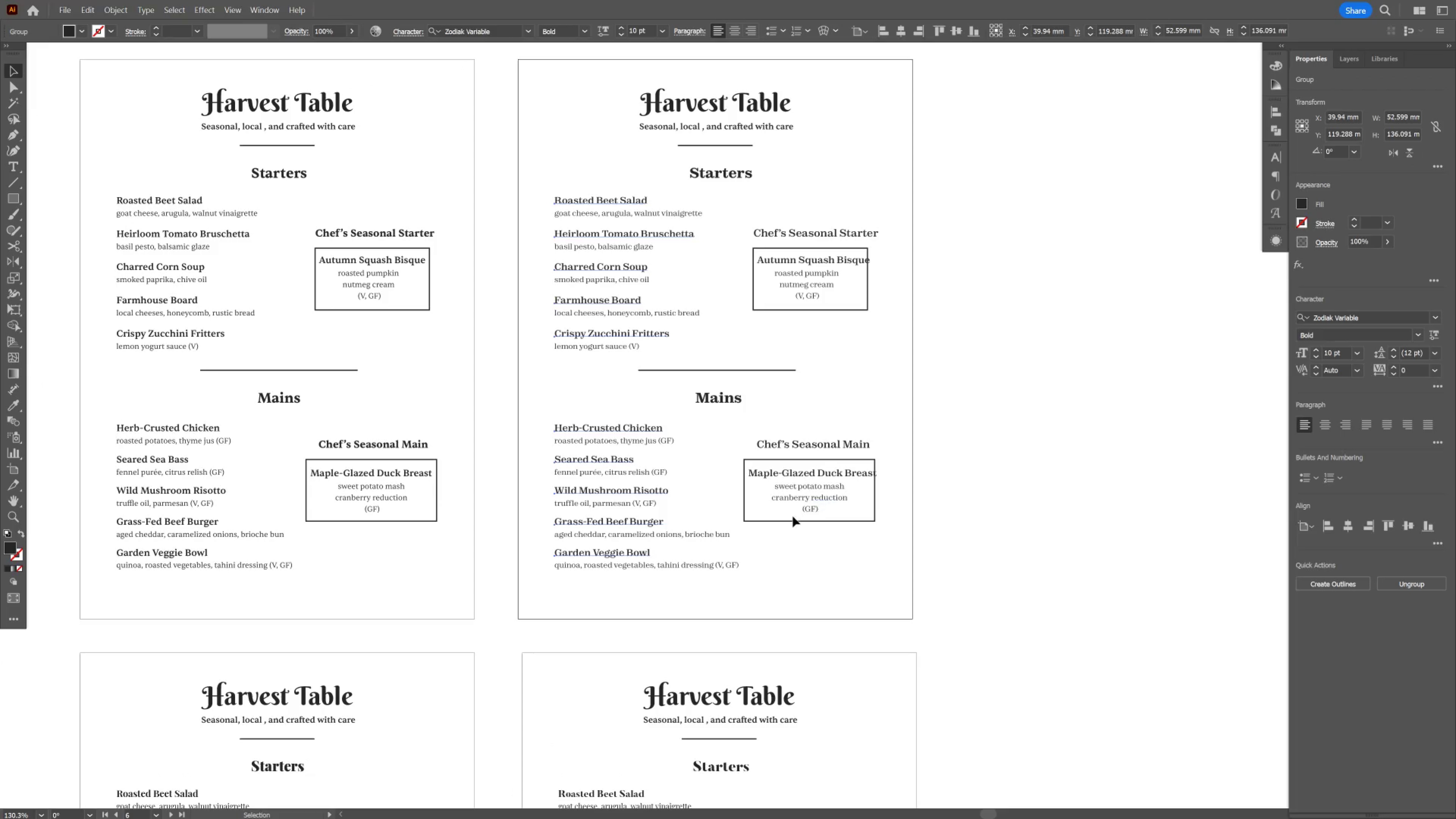 
hold_key(key=Space, duration=0.62)
 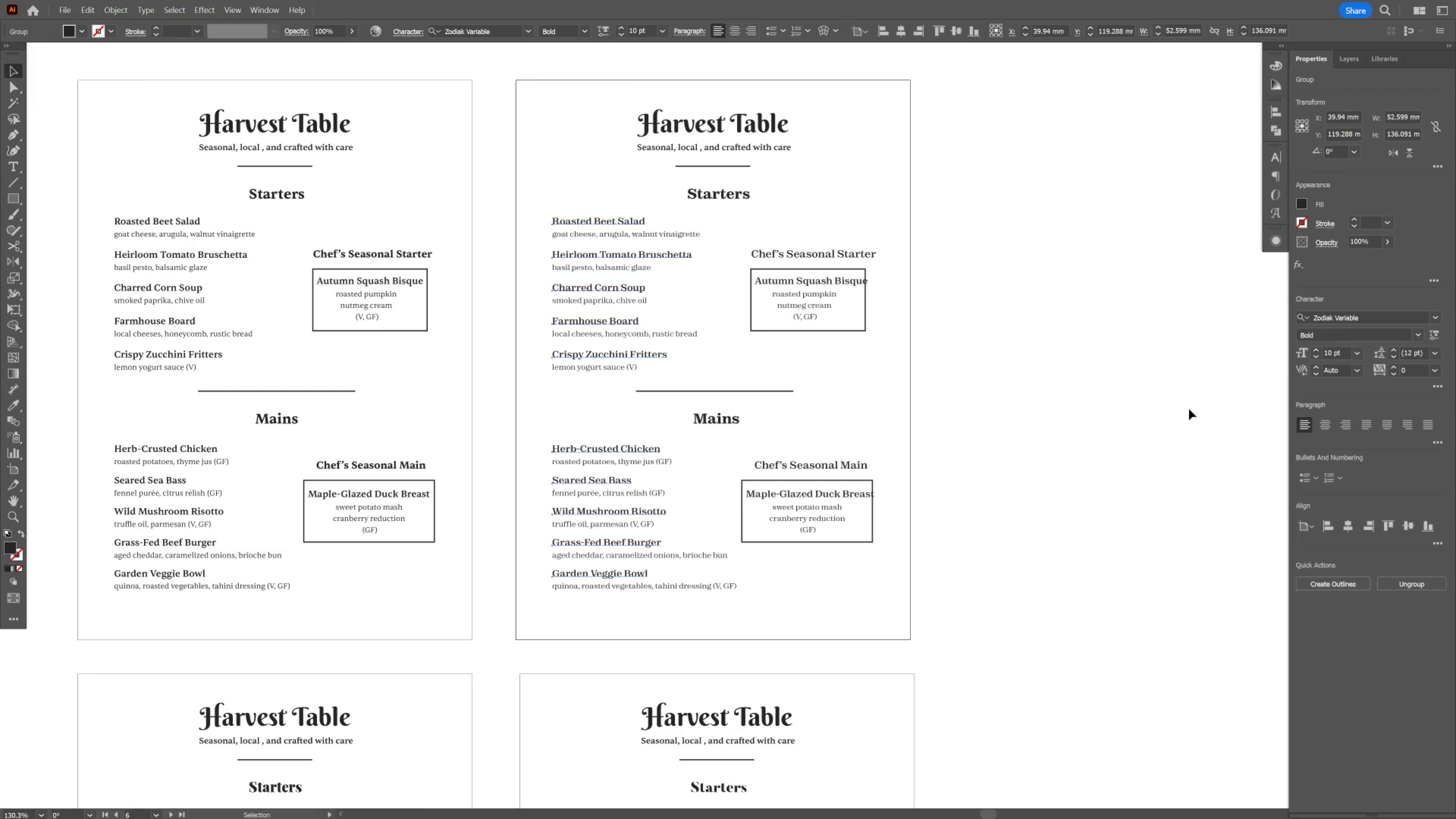 
left_click_drag(start_coordinate=[797, 407], to_coordinate=[795, 428])
 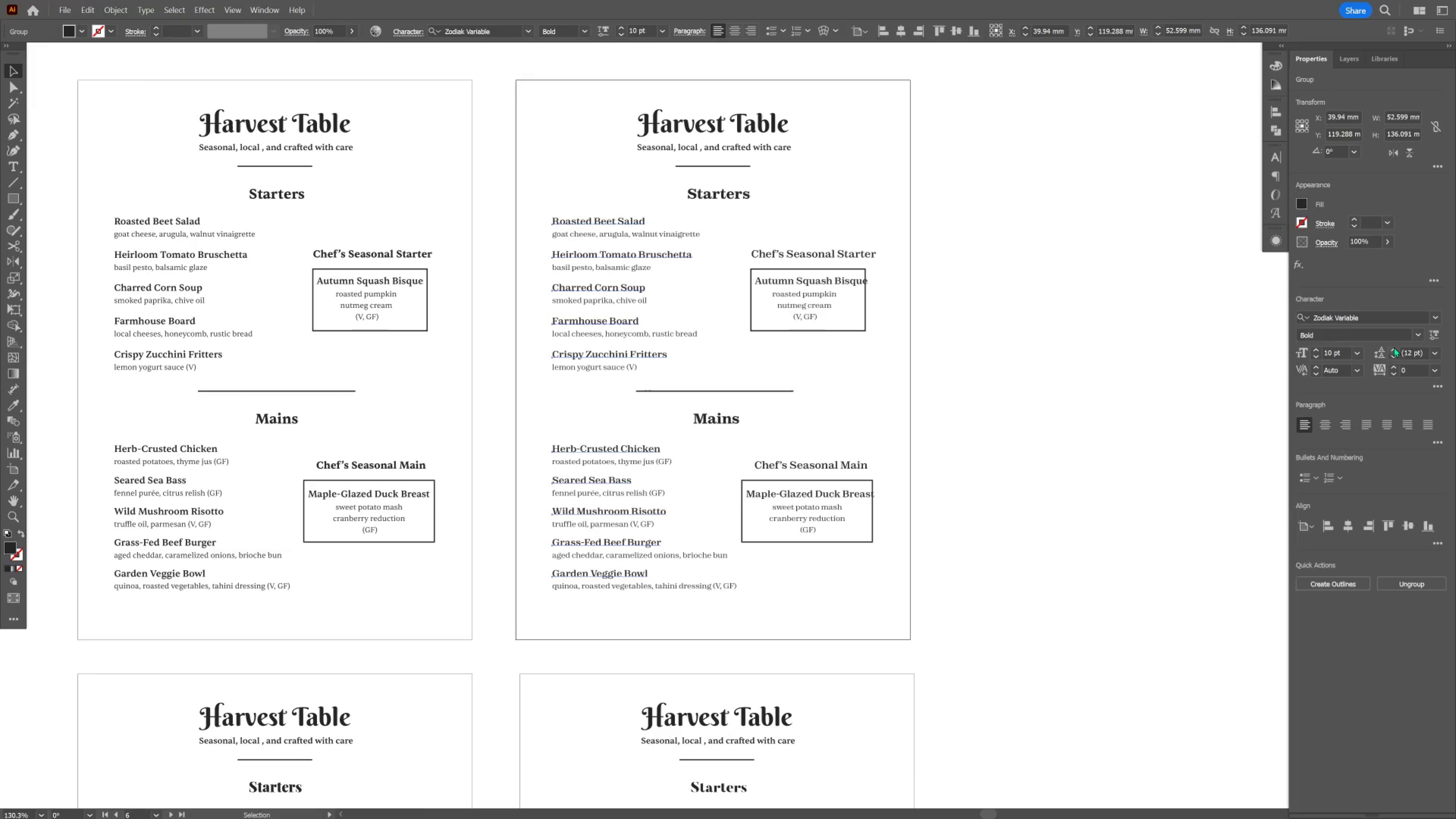 
key(Control+ControlLeft)
 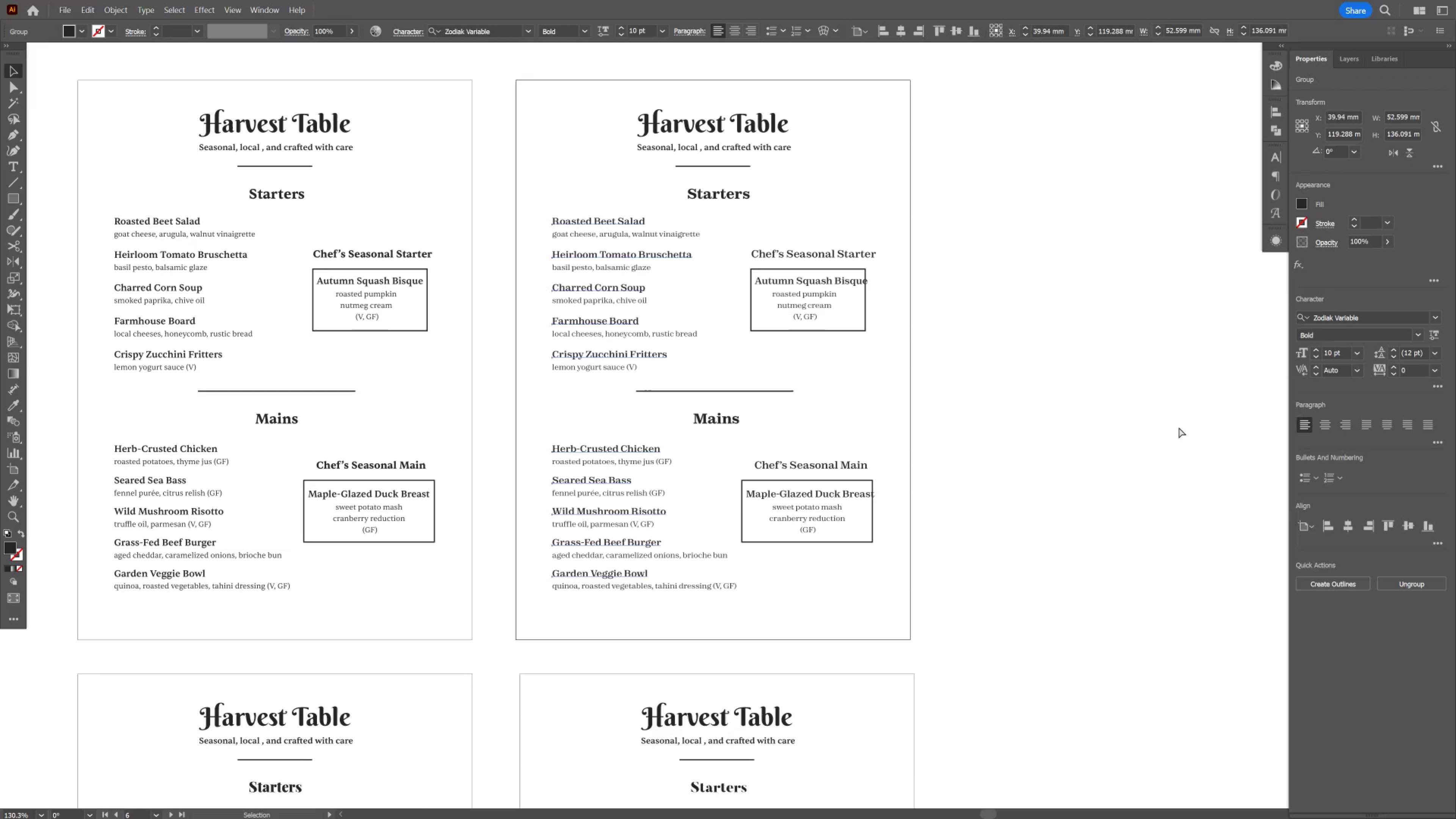 
key(Control+H)
 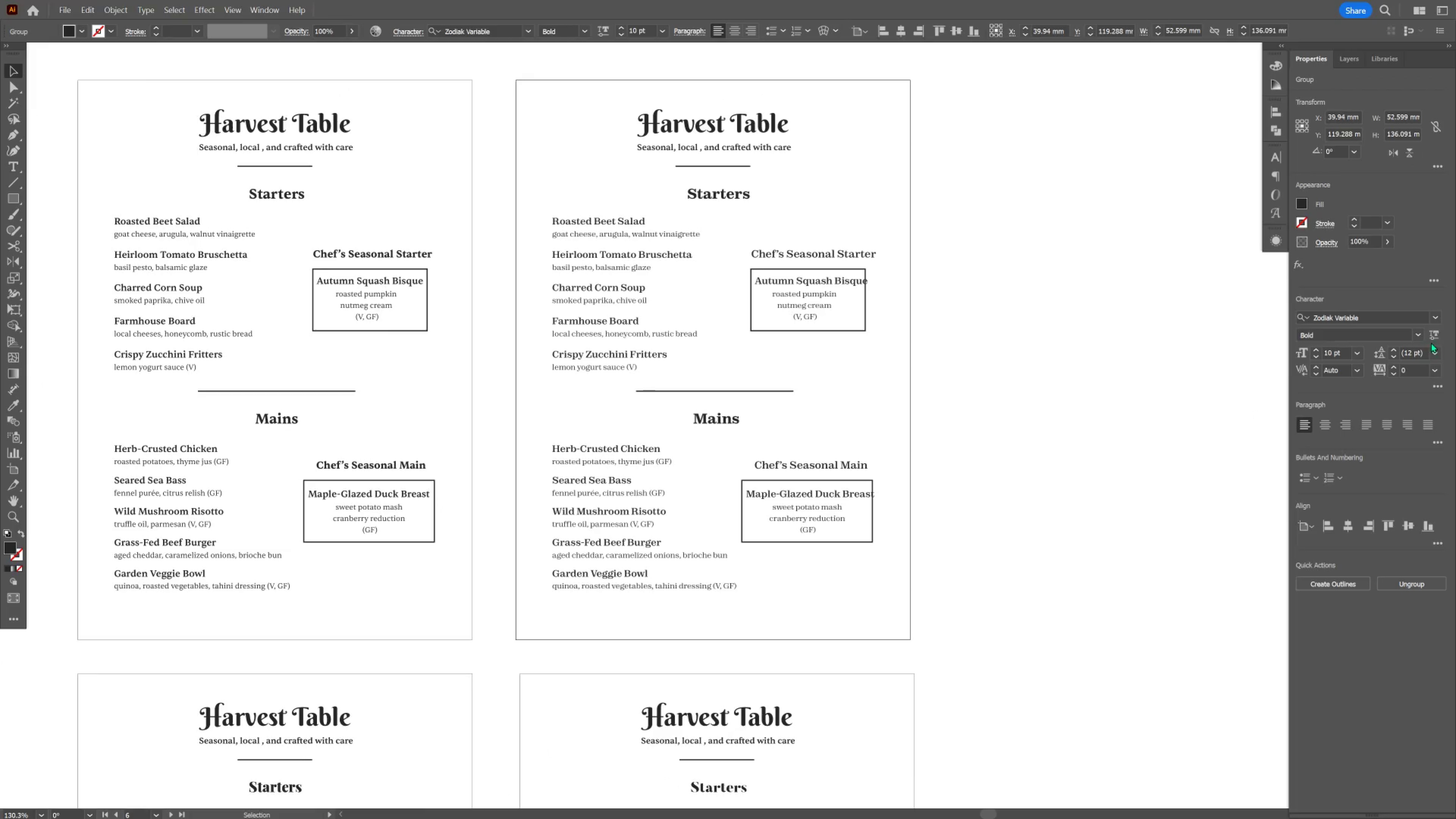 
double_click([1434, 340])
 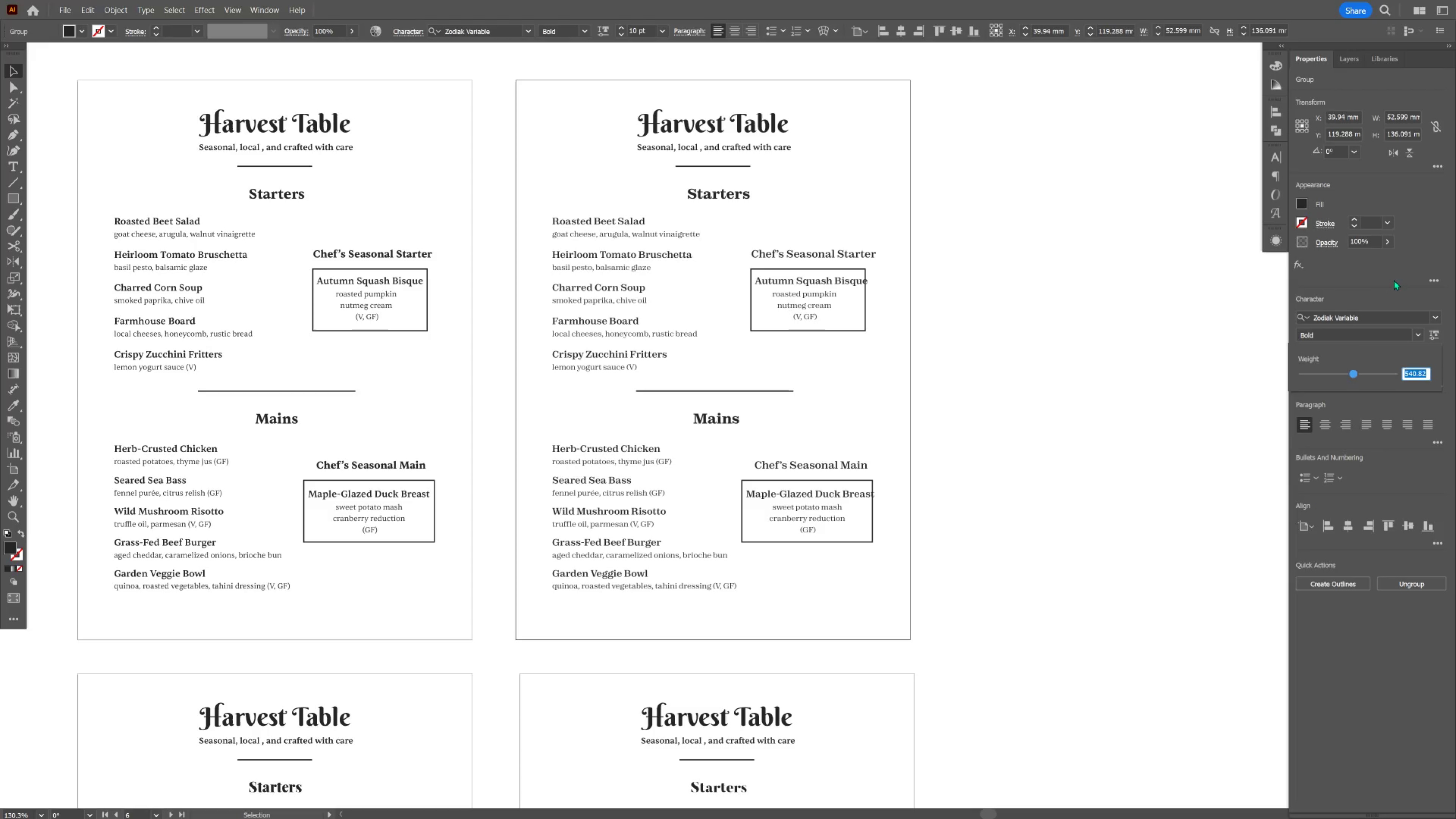 
left_click([1416, 335])
 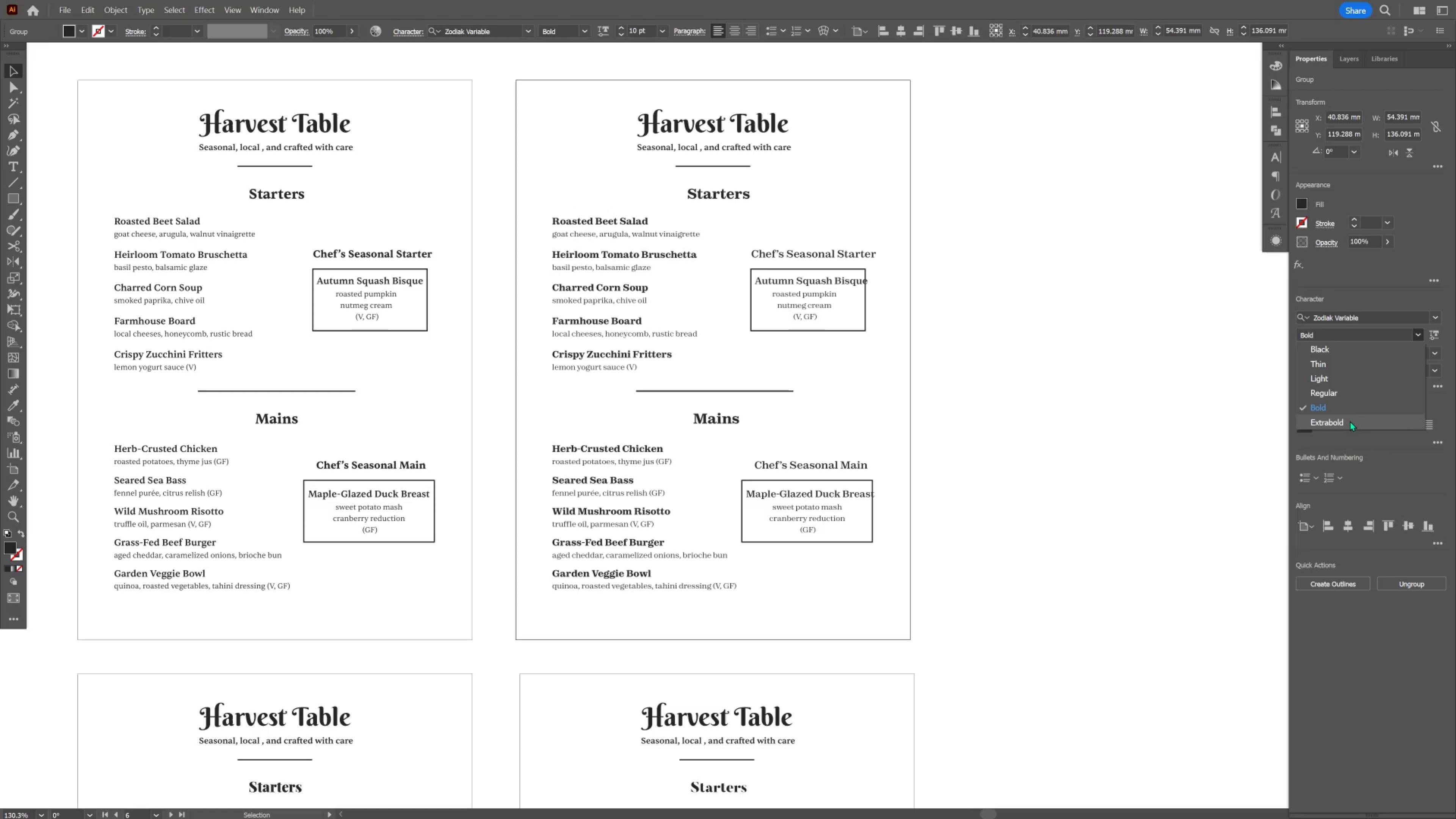 
wait(5.32)
 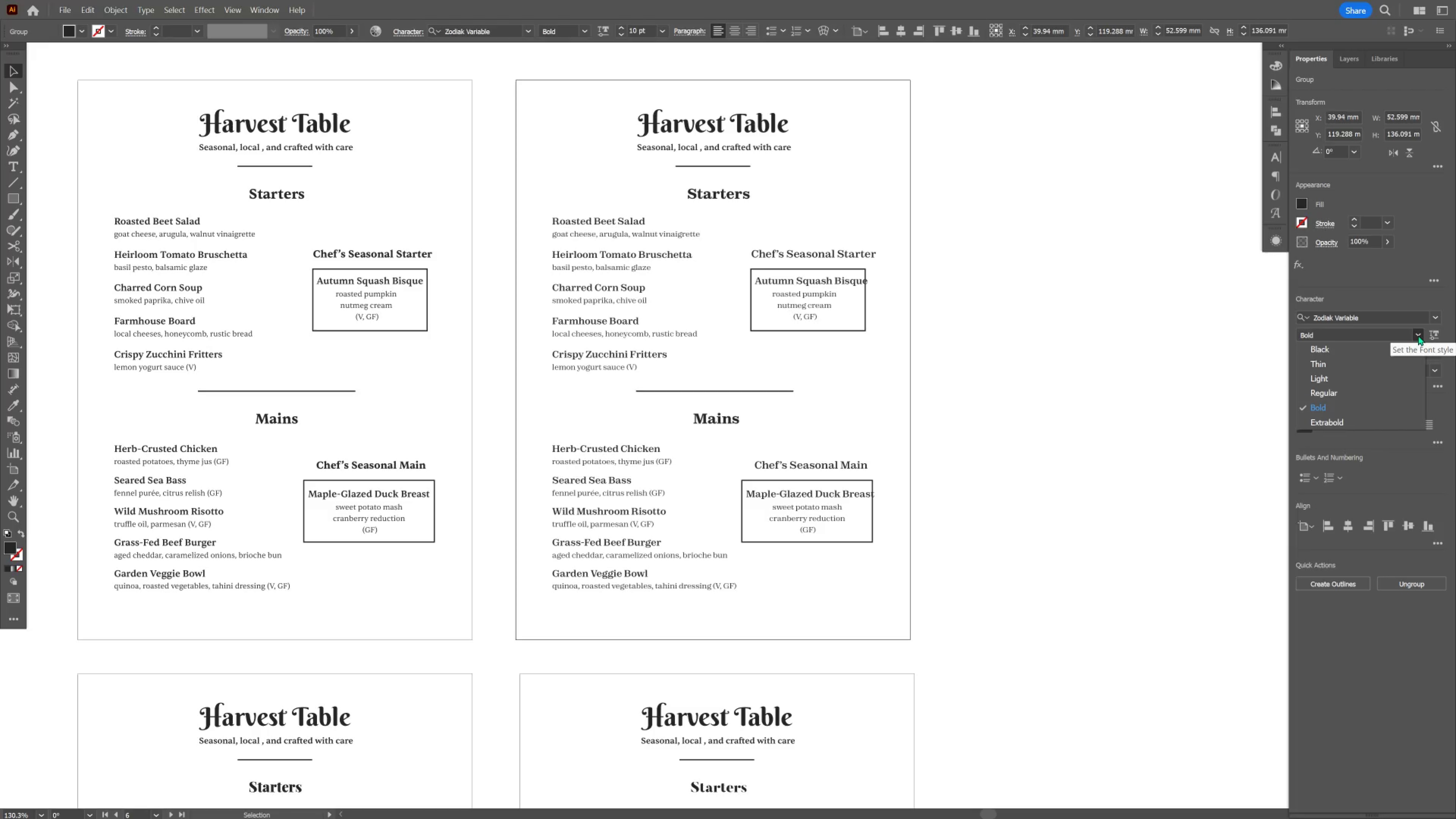 
left_click([1349, 421])
 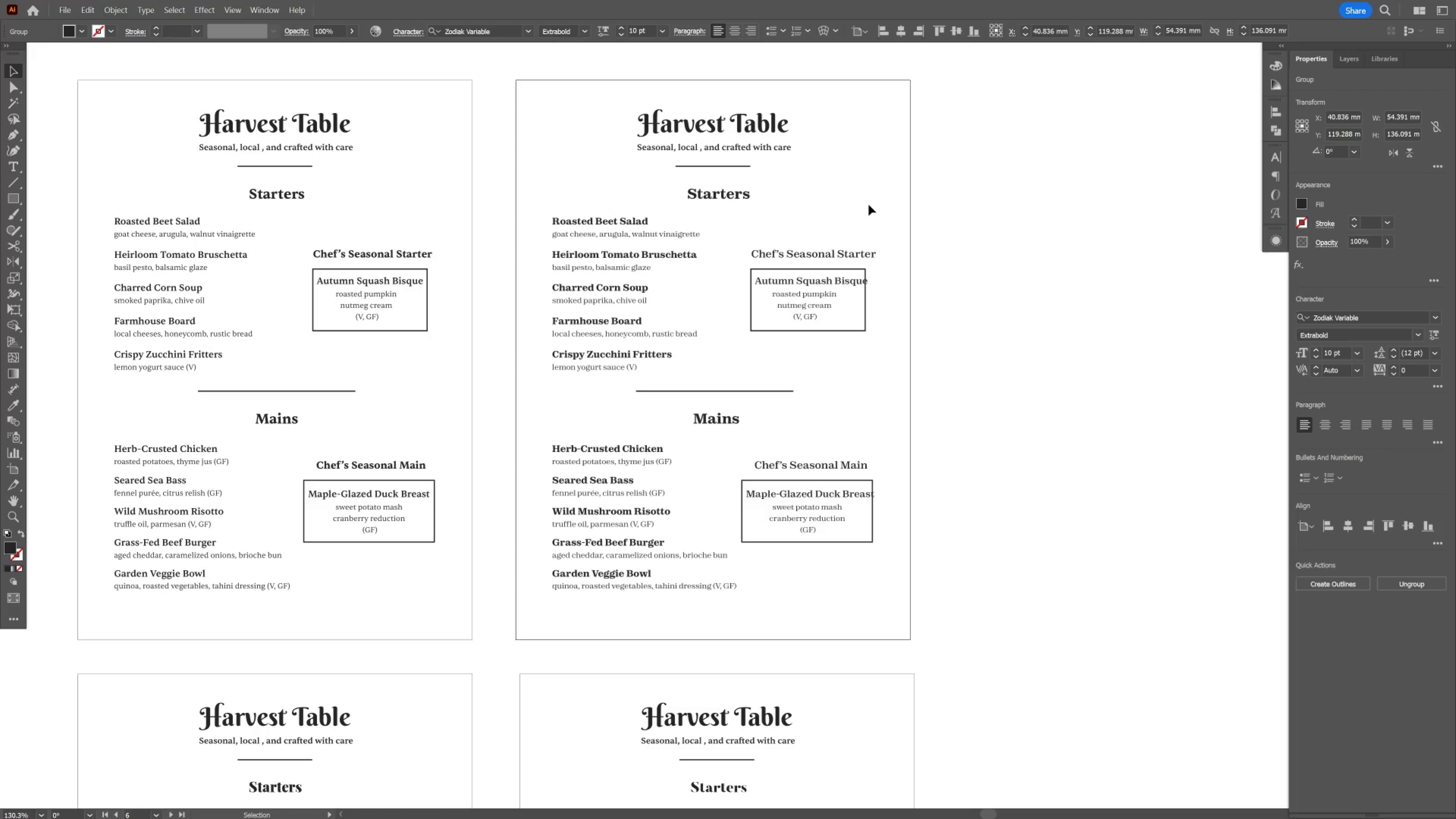 
left_click([868, 204])
 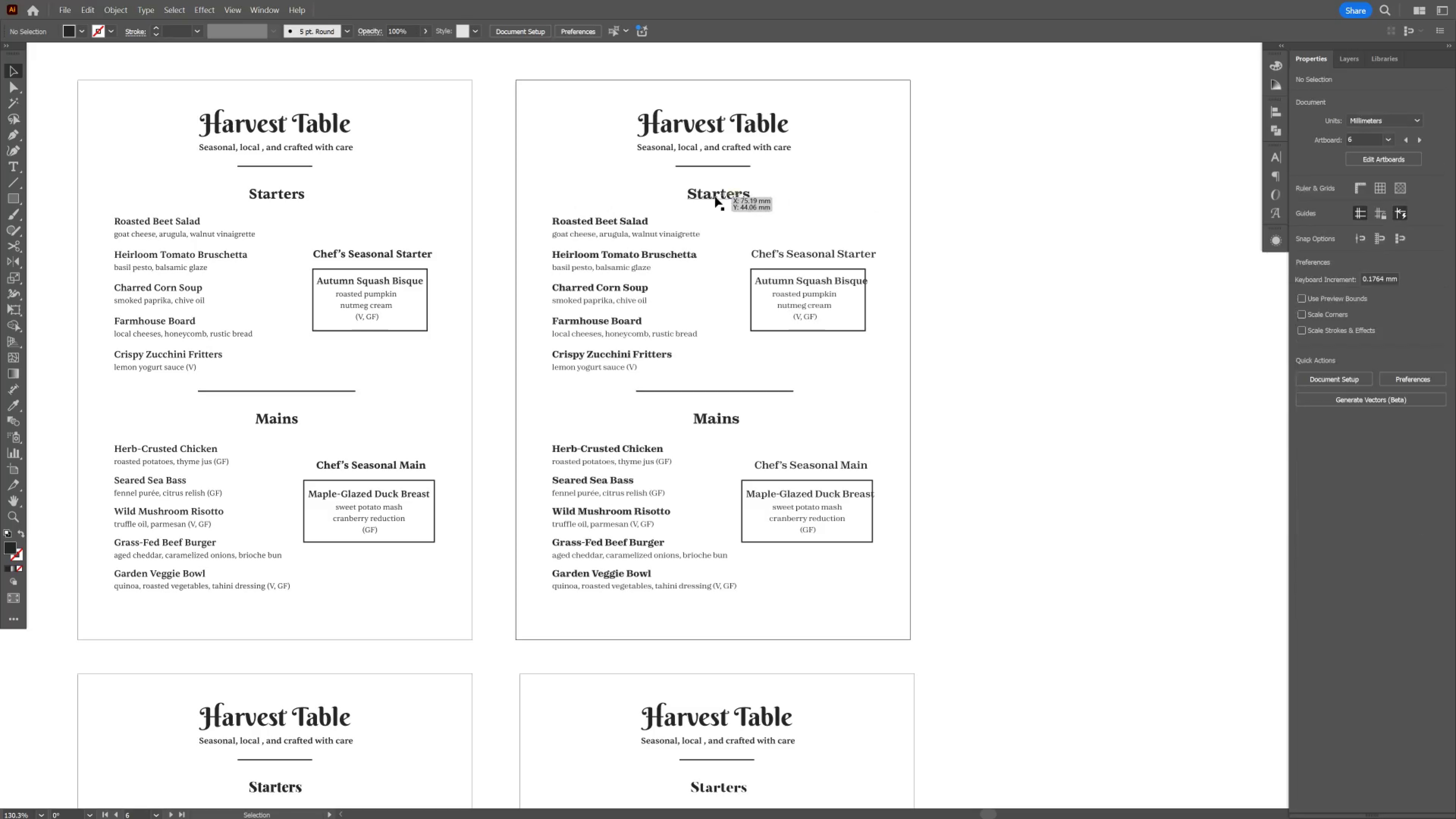 
left_click([715, 196])
 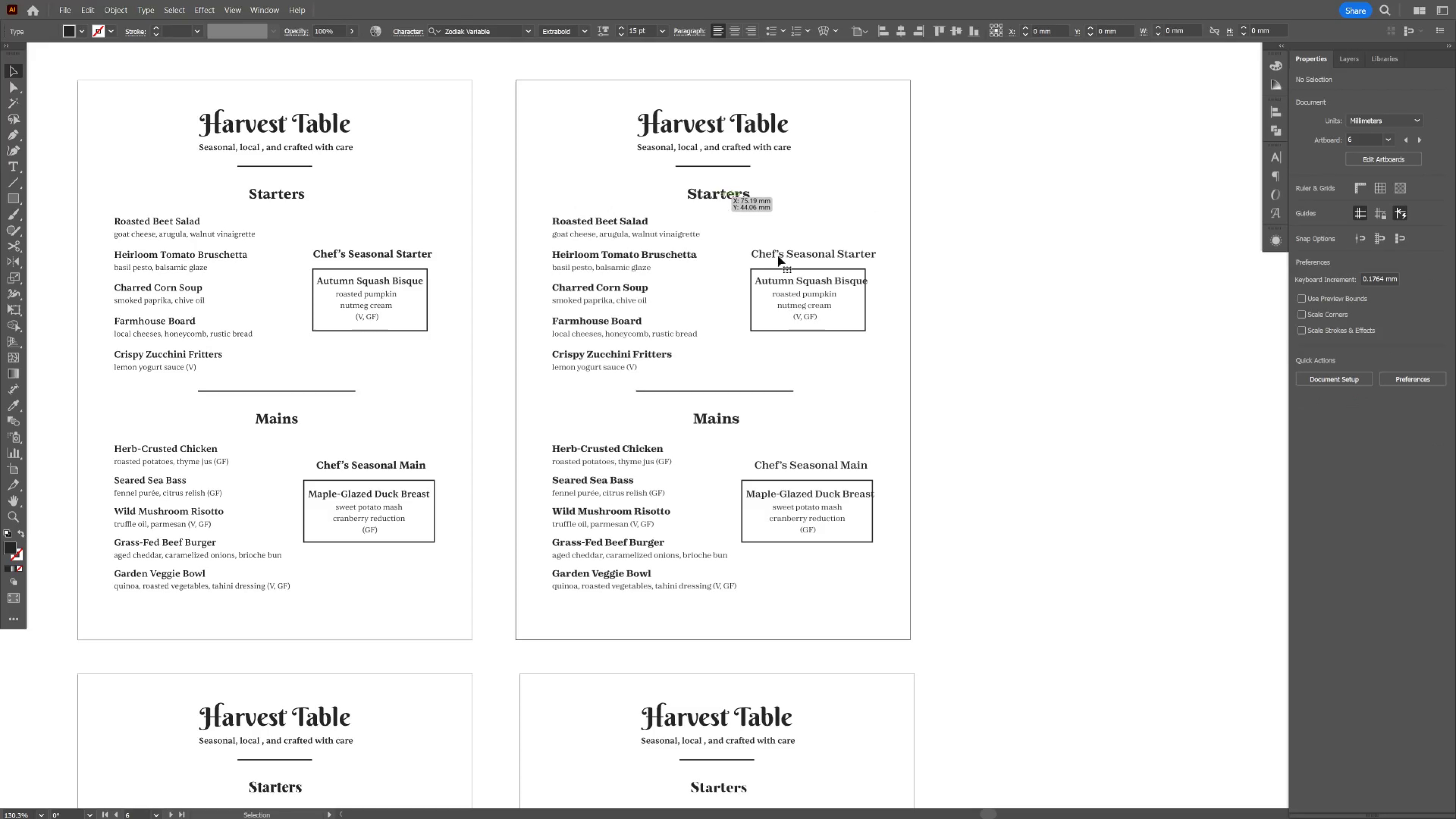 
key(Control+ControlLeft)
 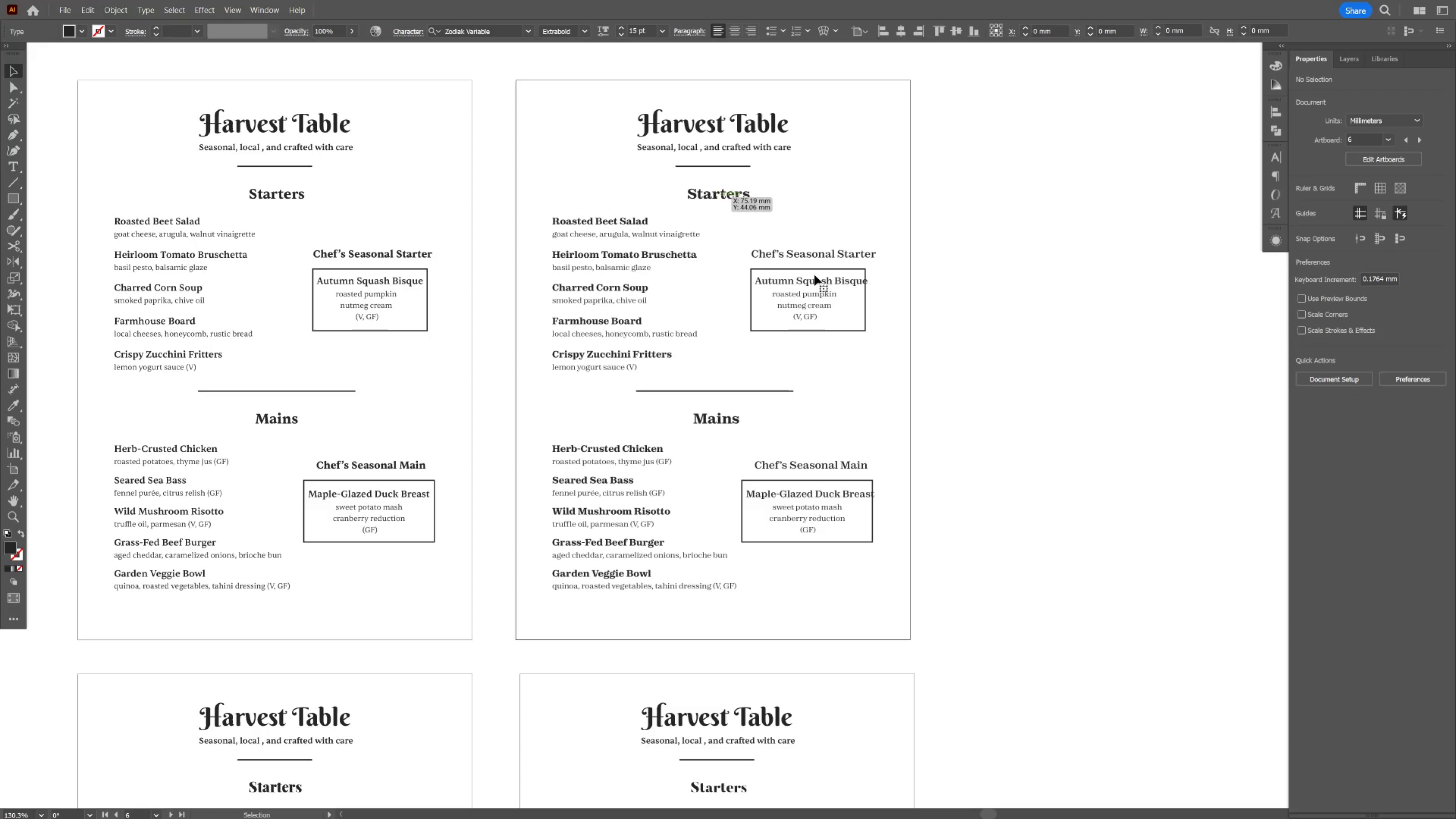 
key(Control+H)
 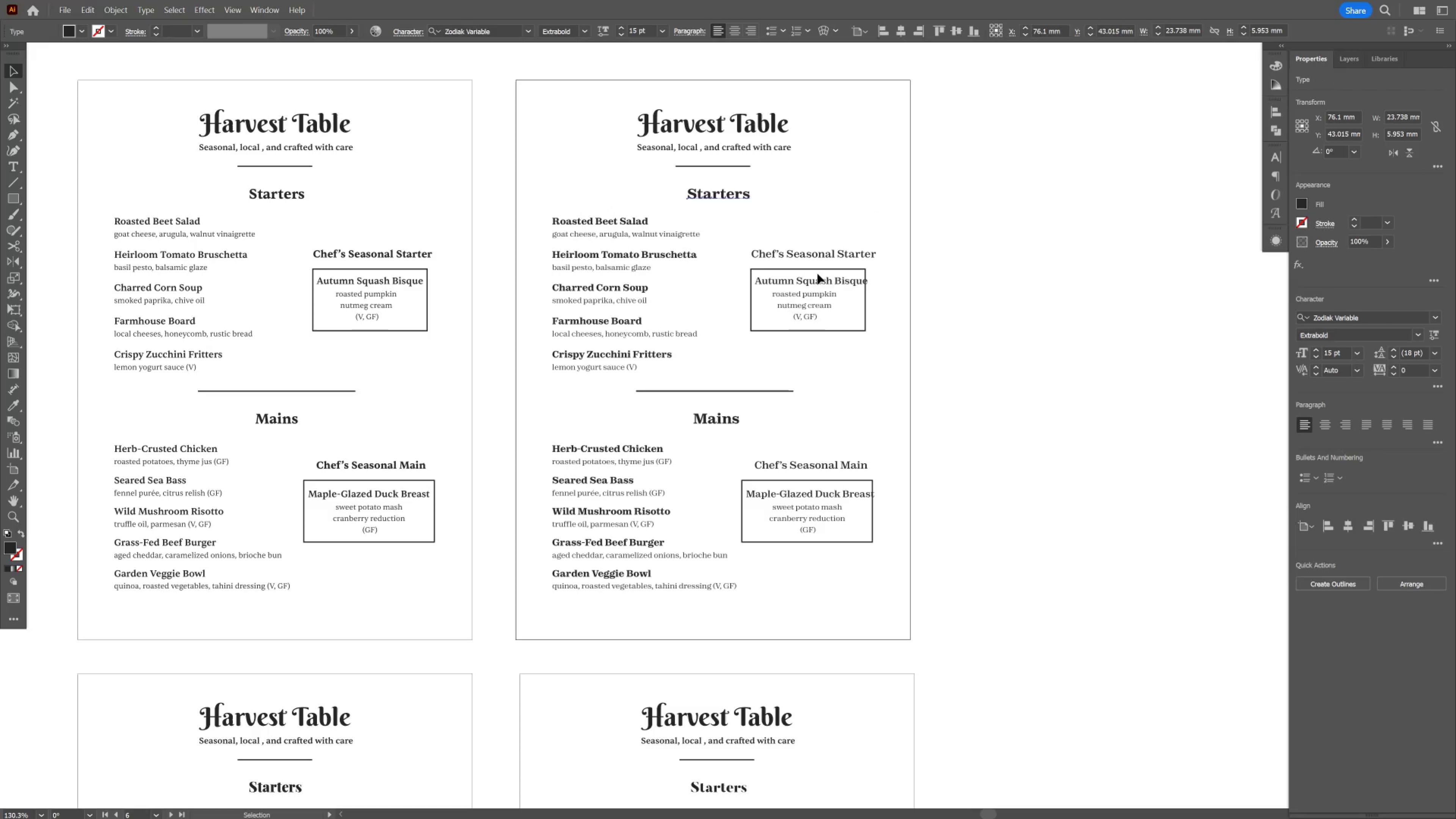 
hold_key(key=ShiftLeft, duration=0.96)
 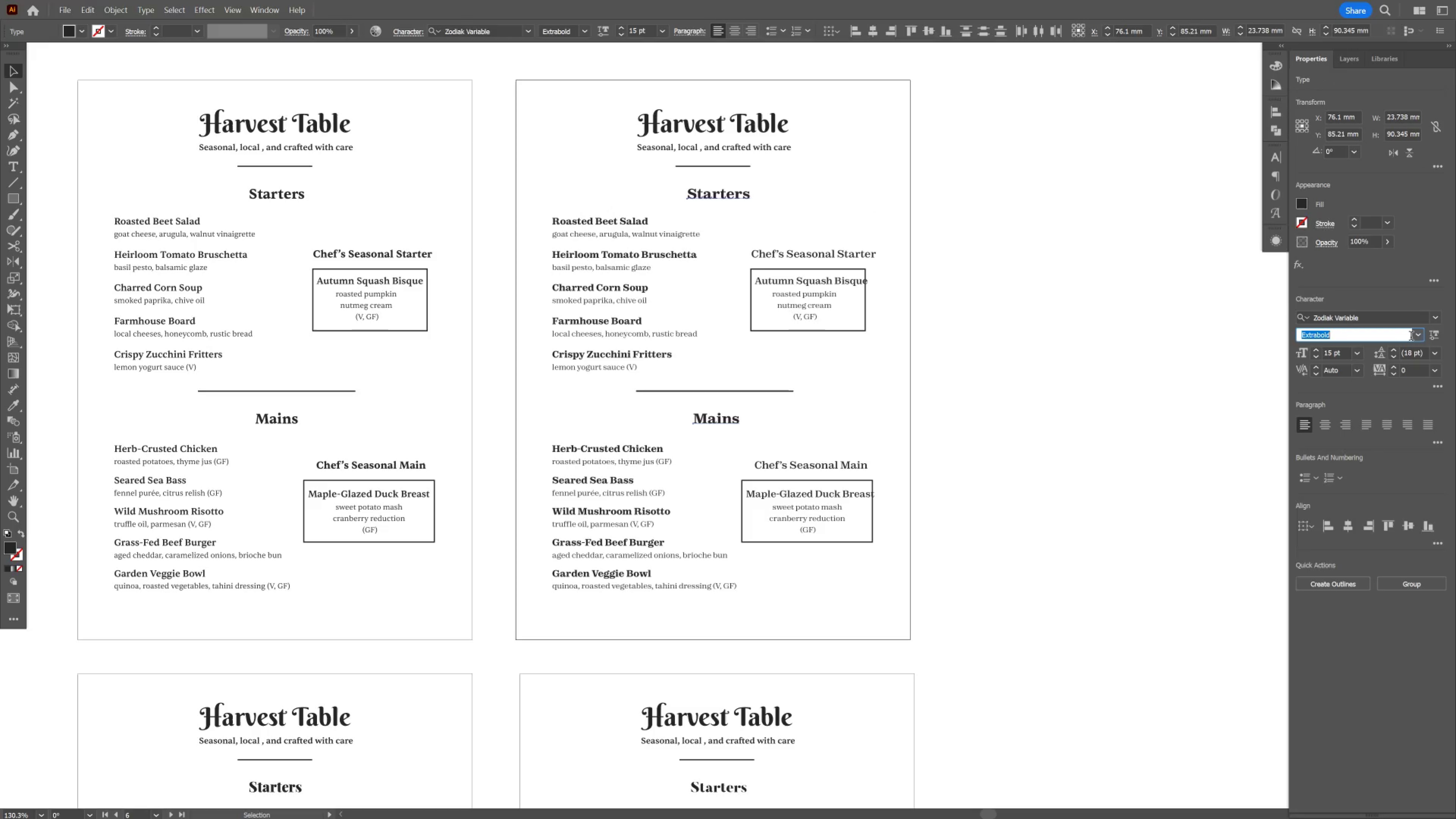 
double_click([1415, 336])
 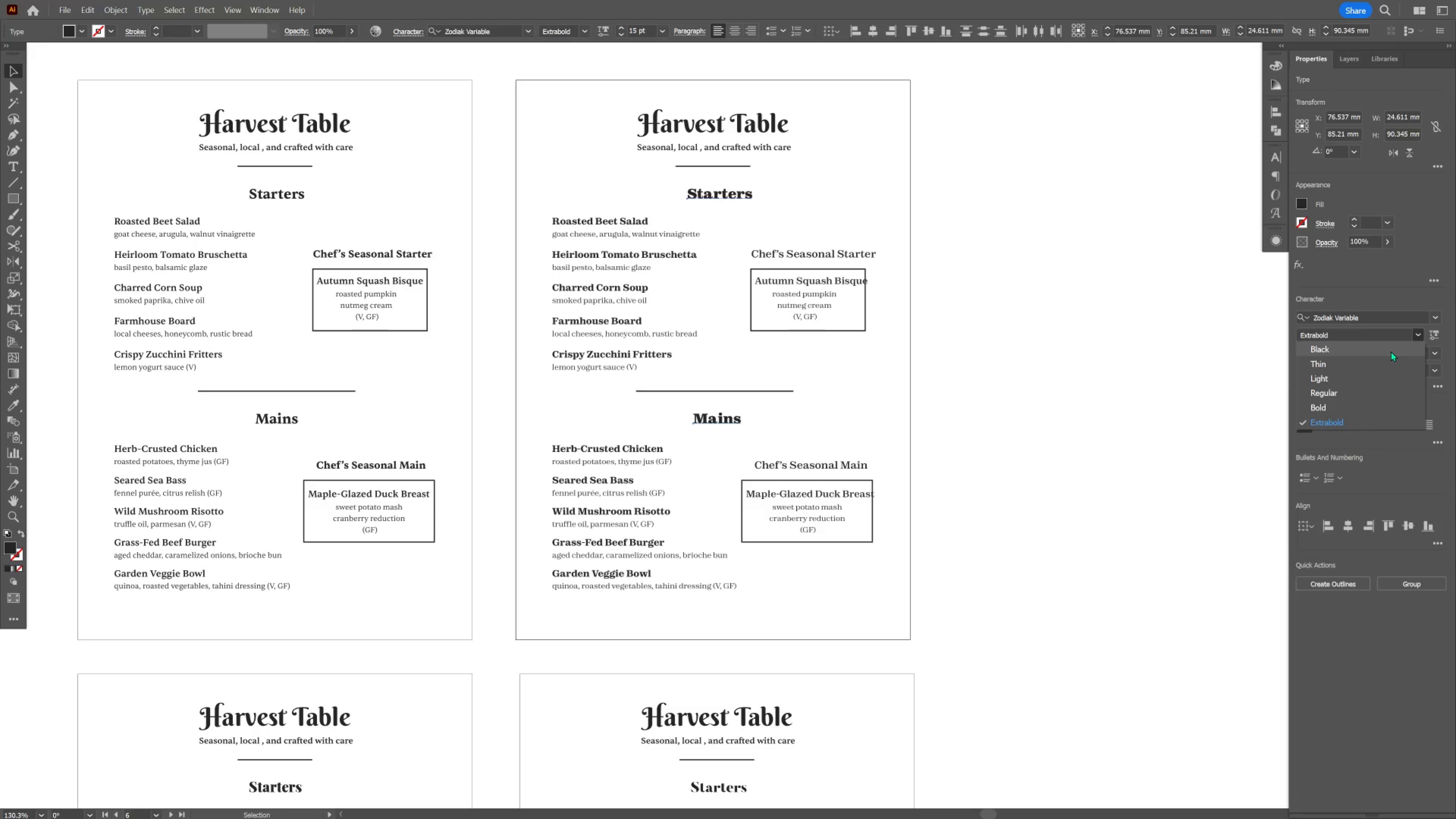 
left_click([1390, 351])
 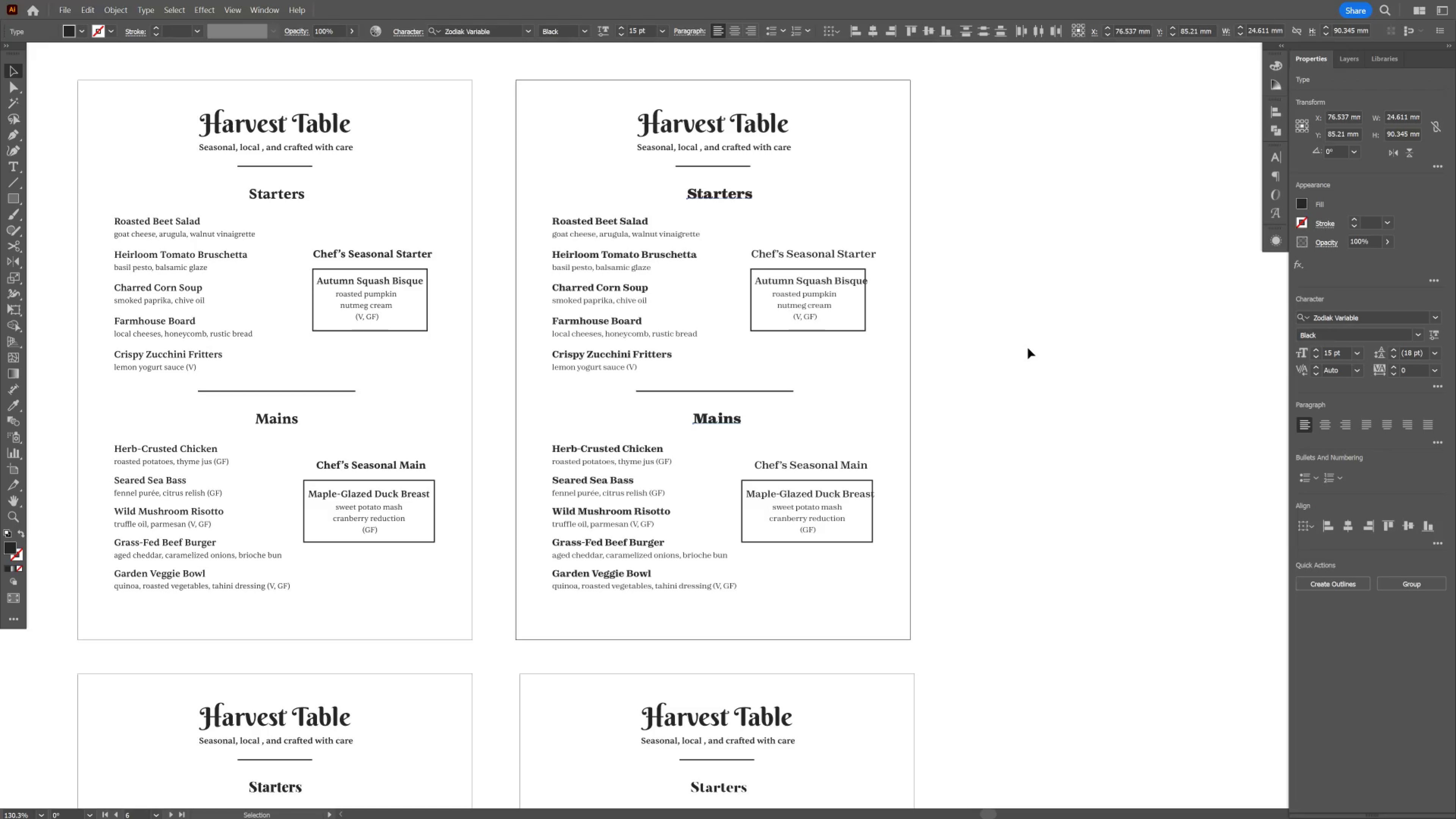 
left_click([1028, 348])
 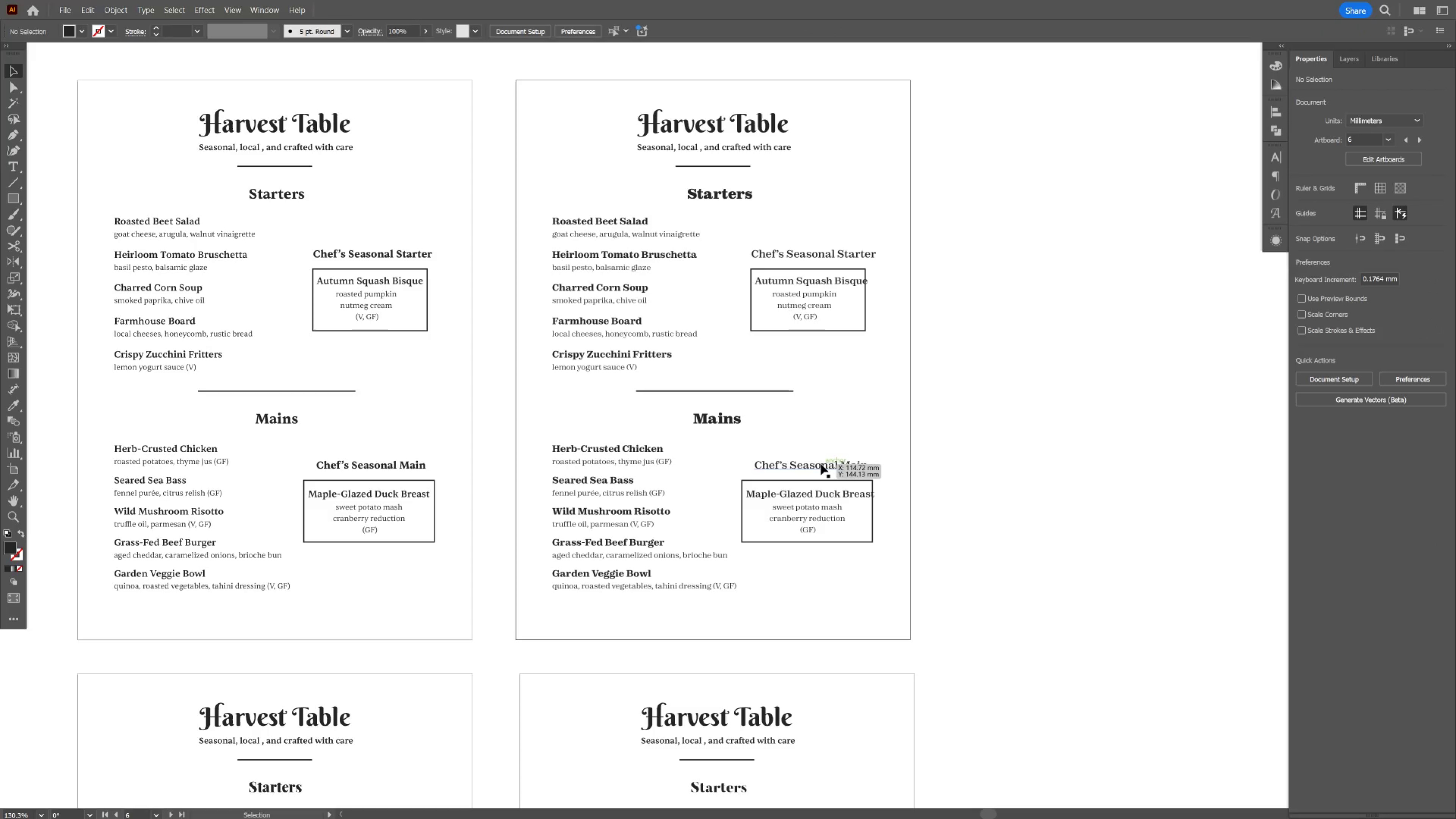 
left_click([821, 464])
 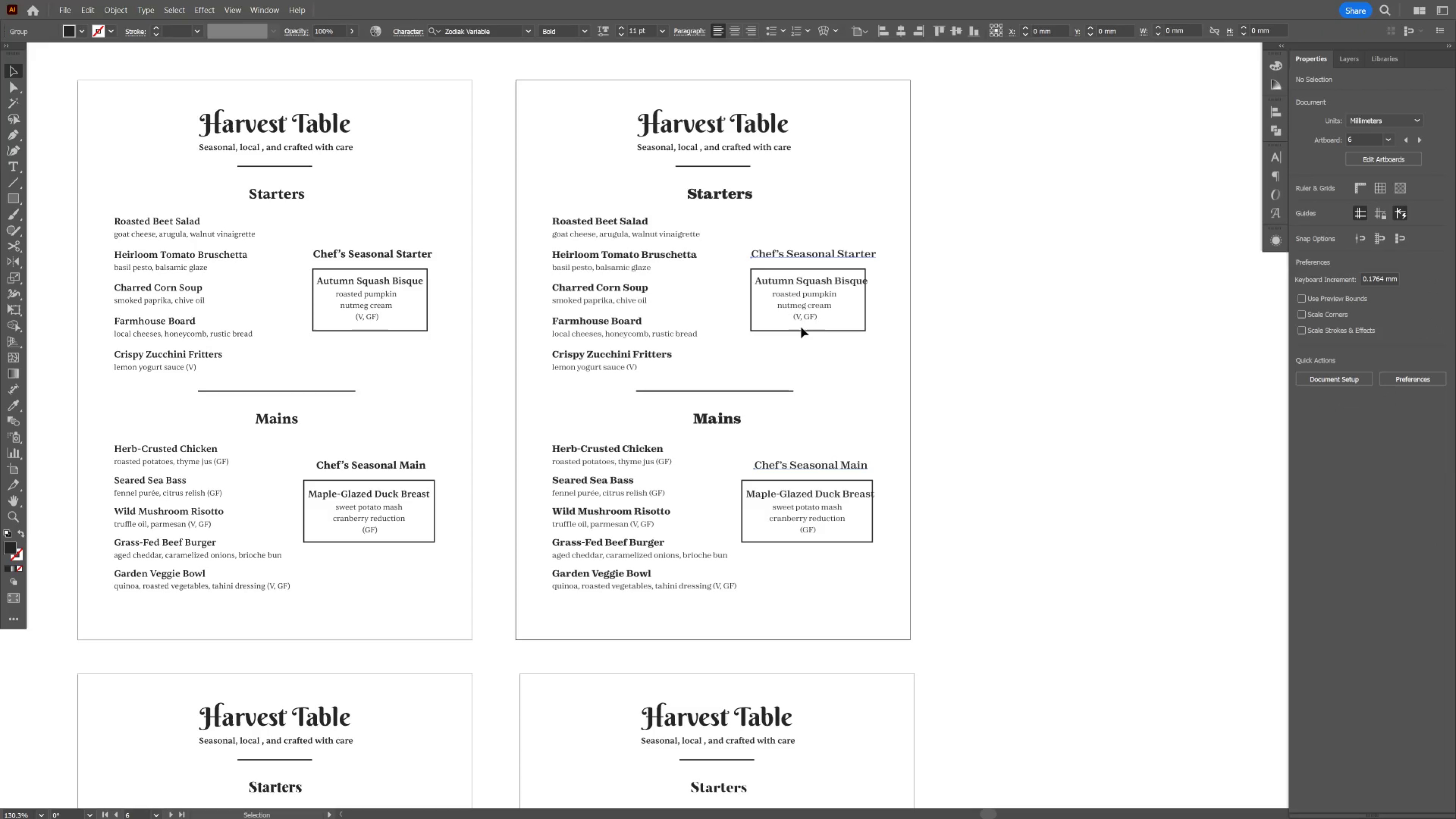 
hold_key(key=ShiftLeft, duration=0.76)
 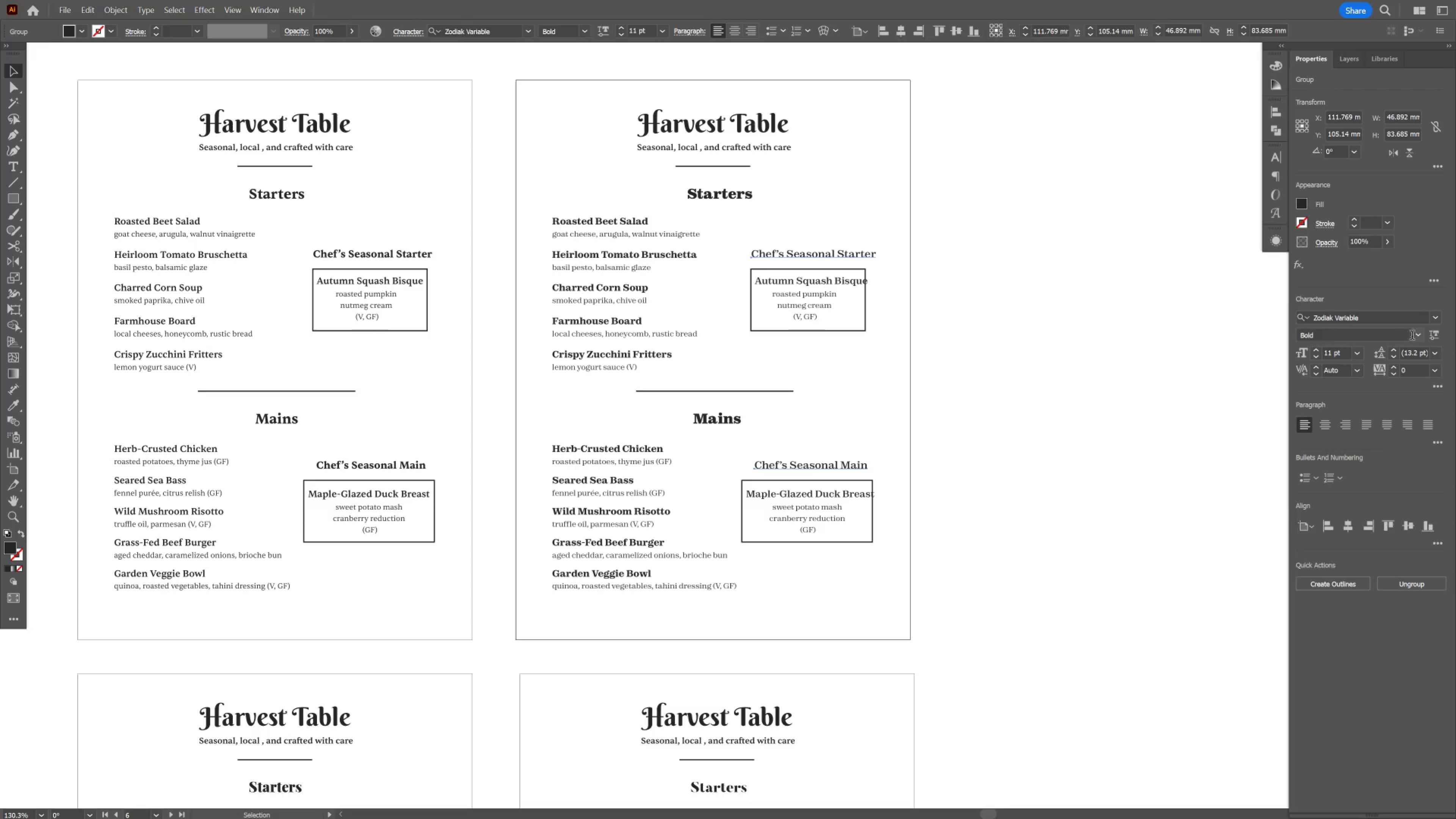 
left_click([1419, 336])
 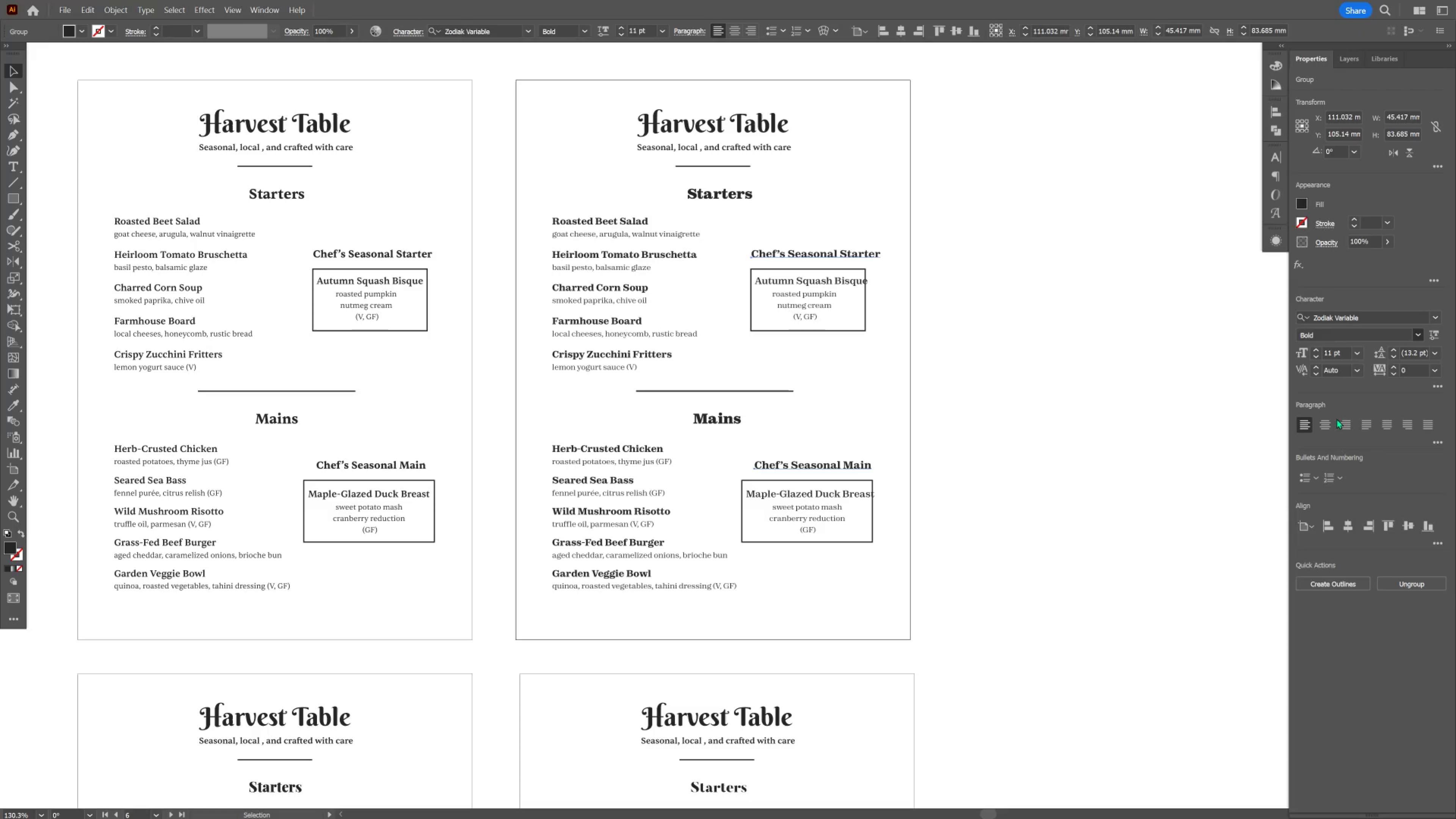 
double_click([1003, 368])
 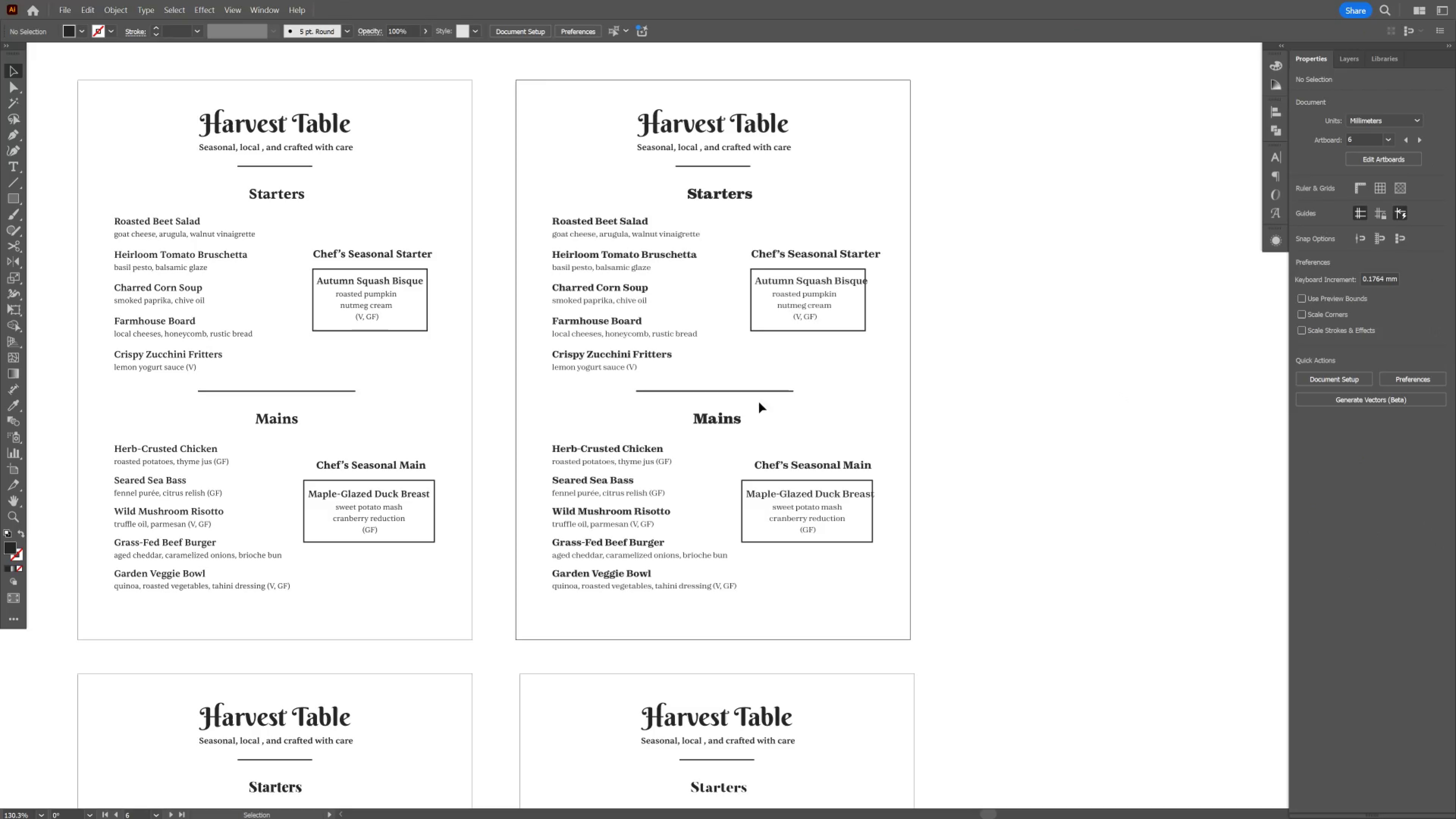 
hold_key(key=Space, duration=5.08)
 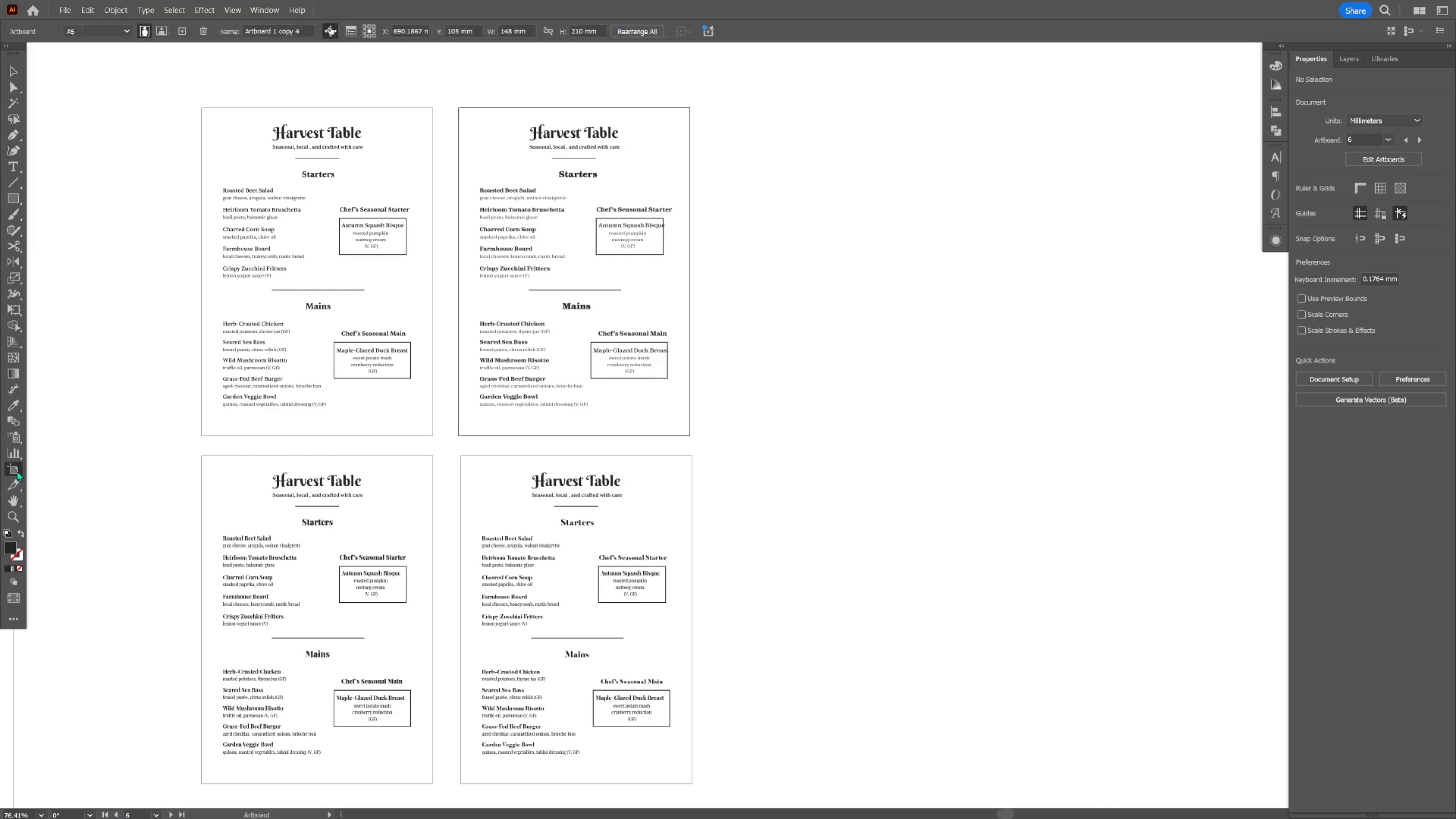 
hold_key(key=ControlLeft, duration=0.61)
left_click_drag(start_coordinate=[779, 353], to_coordinate=[742, 362])
 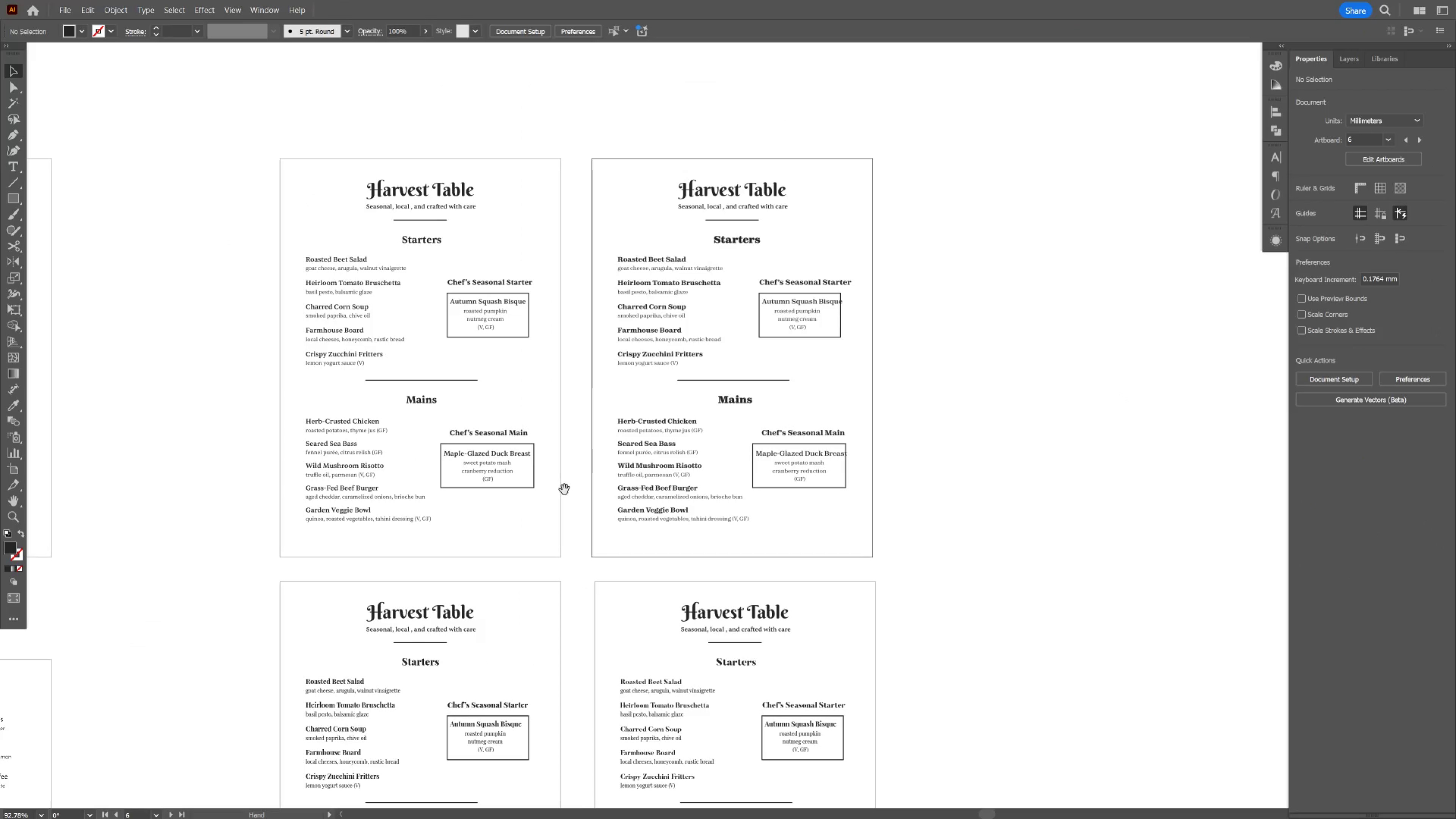 
left_click_drag(start_coordinate=[568, 484], to_coordinate=[531, 354])
 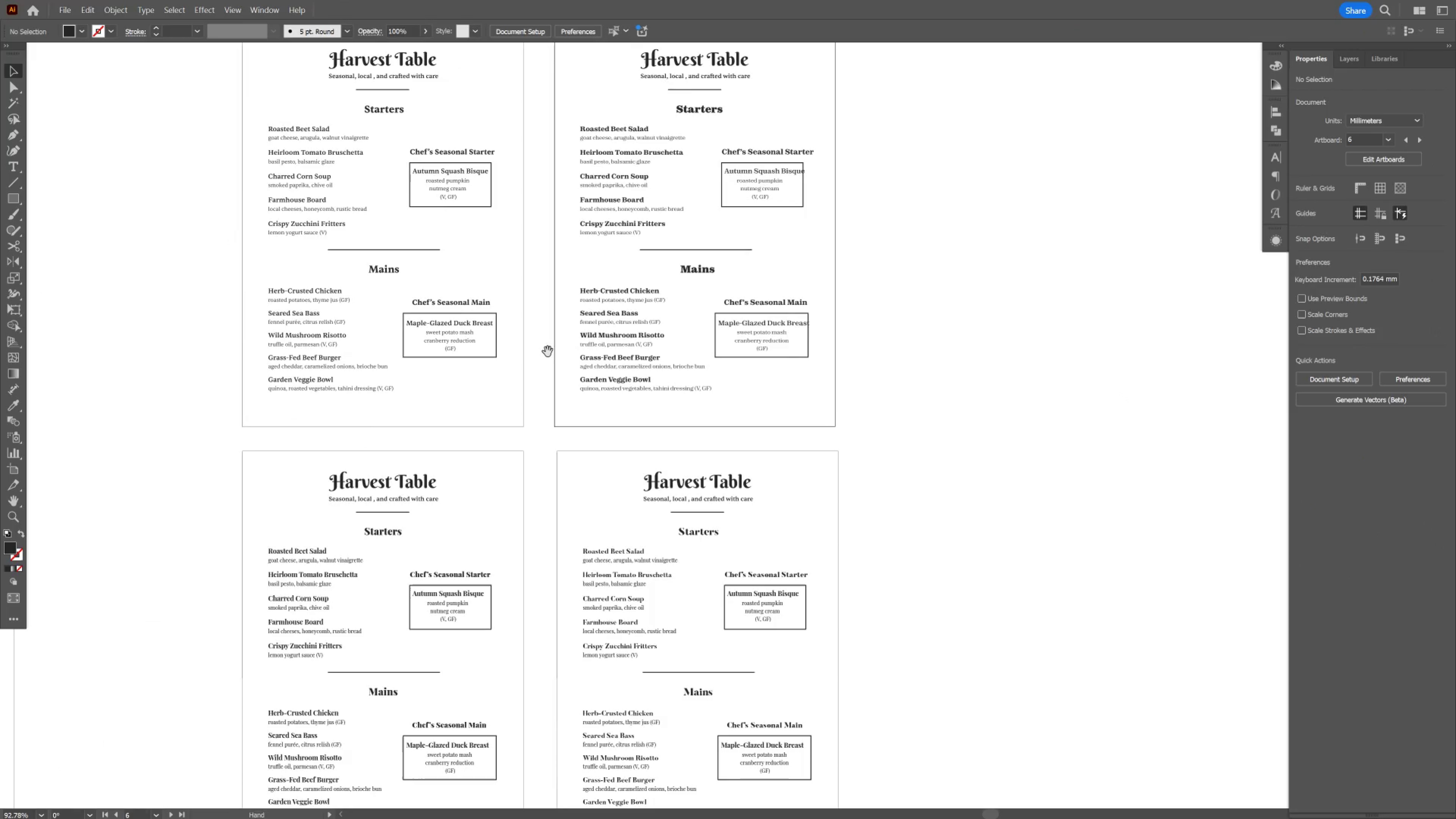 
hold_key(key=ControlLeft, duration=0.44)
left_click_drag(start_coordinate=[585, 342], to_coordinate=[563, 348])
 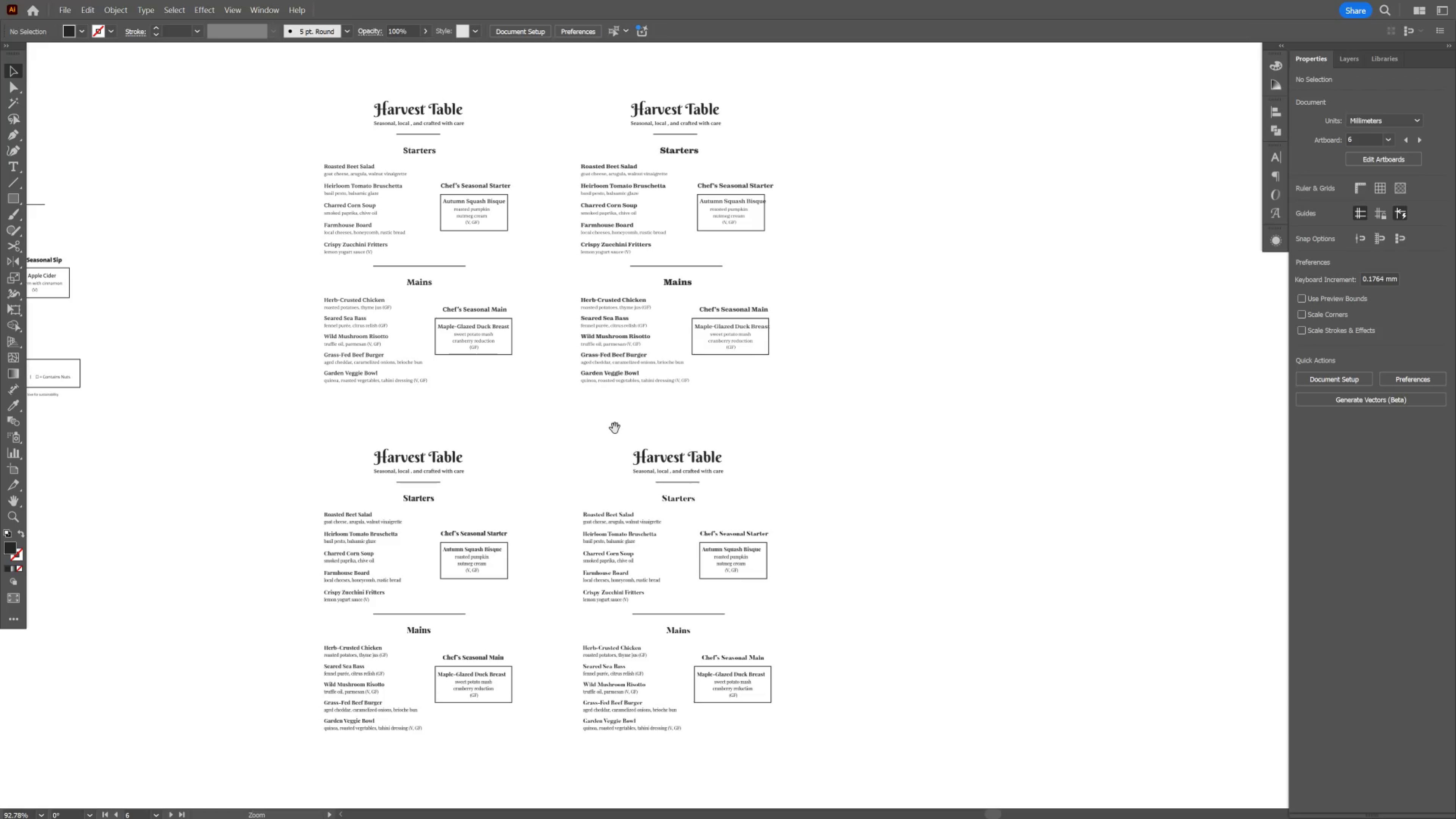 
left_click_drag(start_coordinate=[596, 424], to_coordinate=[495, 448])
 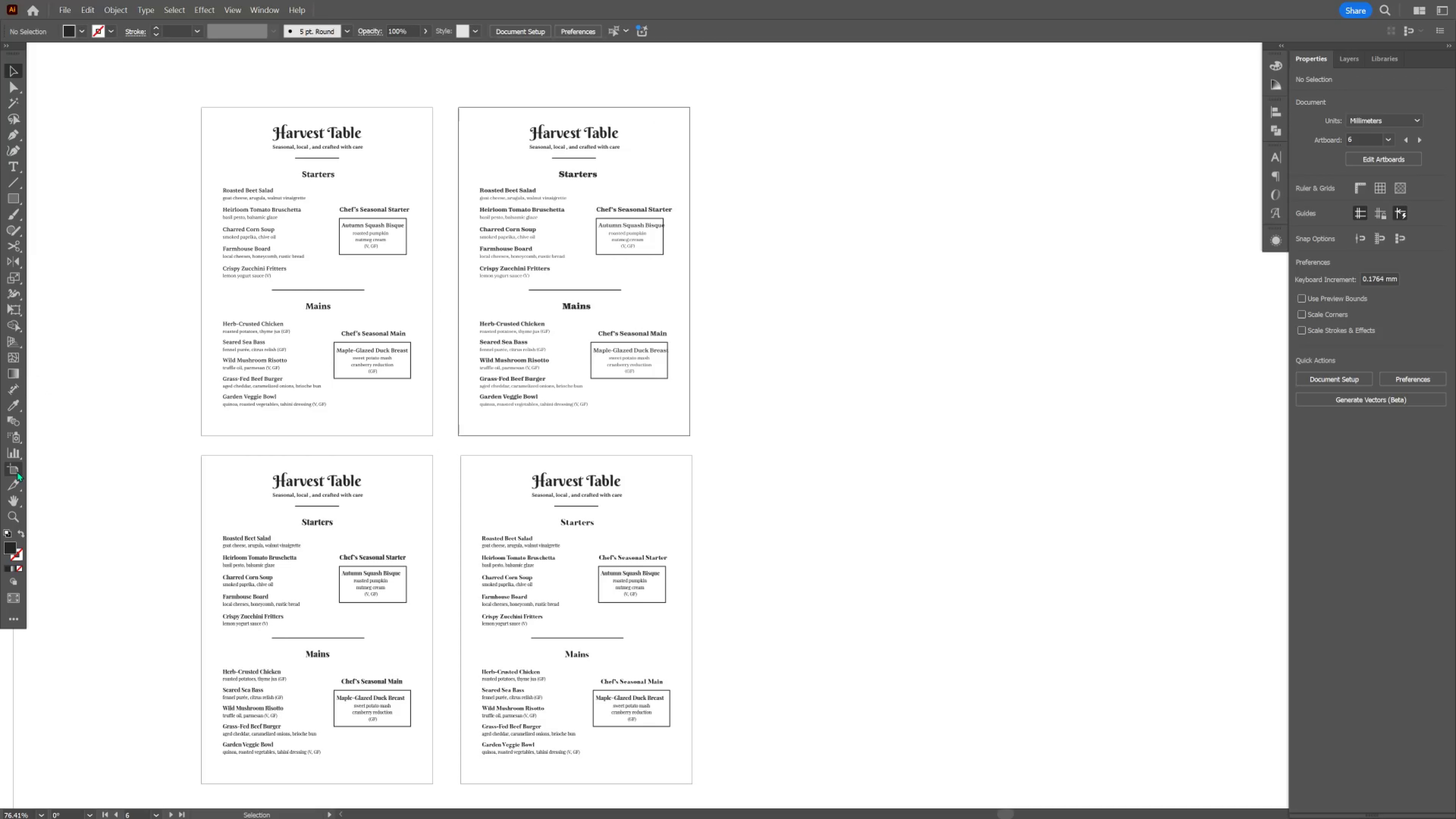 
left_click([17, 471])
 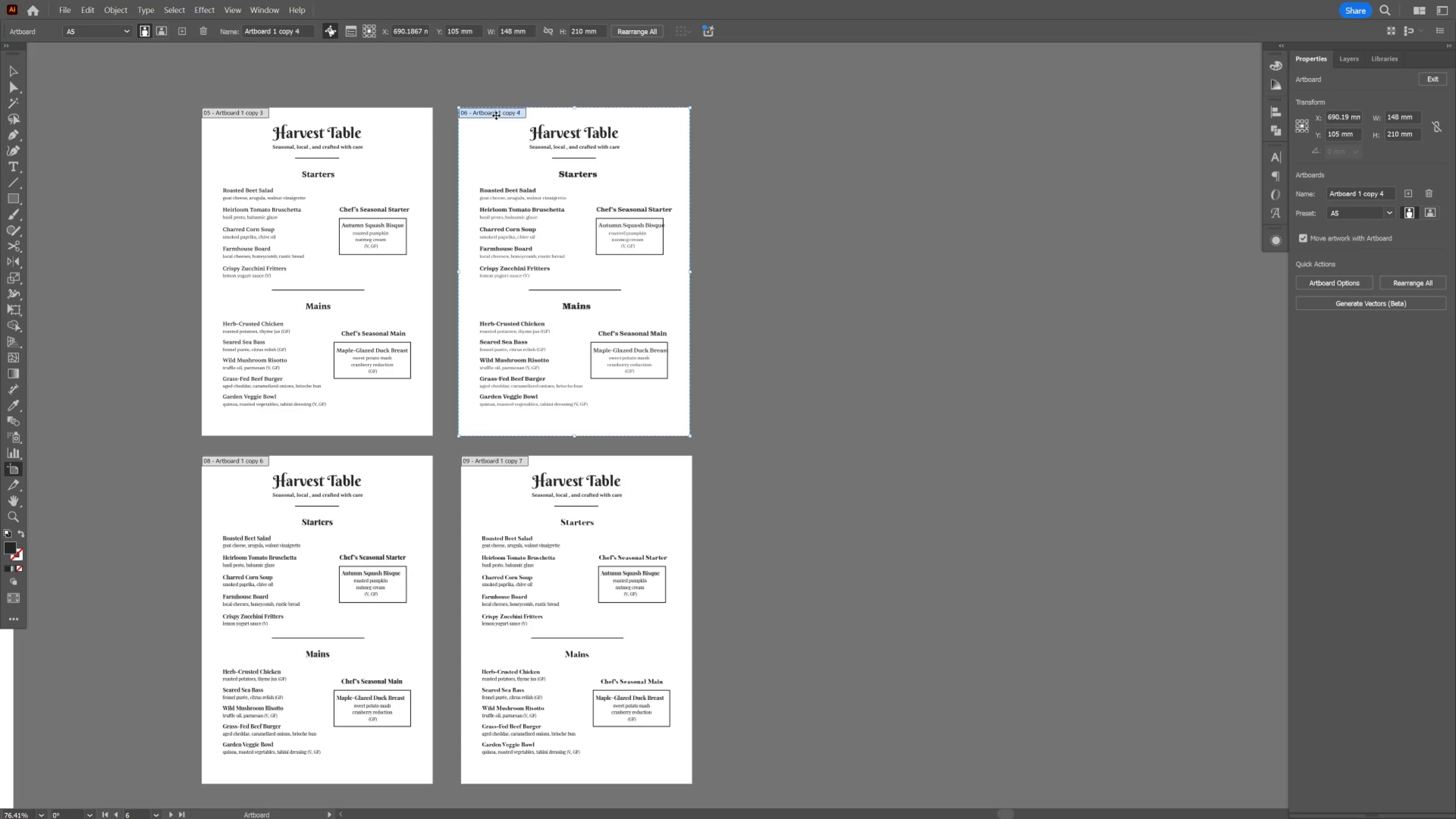 
left_click_drag(start_coordinate=[497, 114], to_coordinate=[880, 302])
 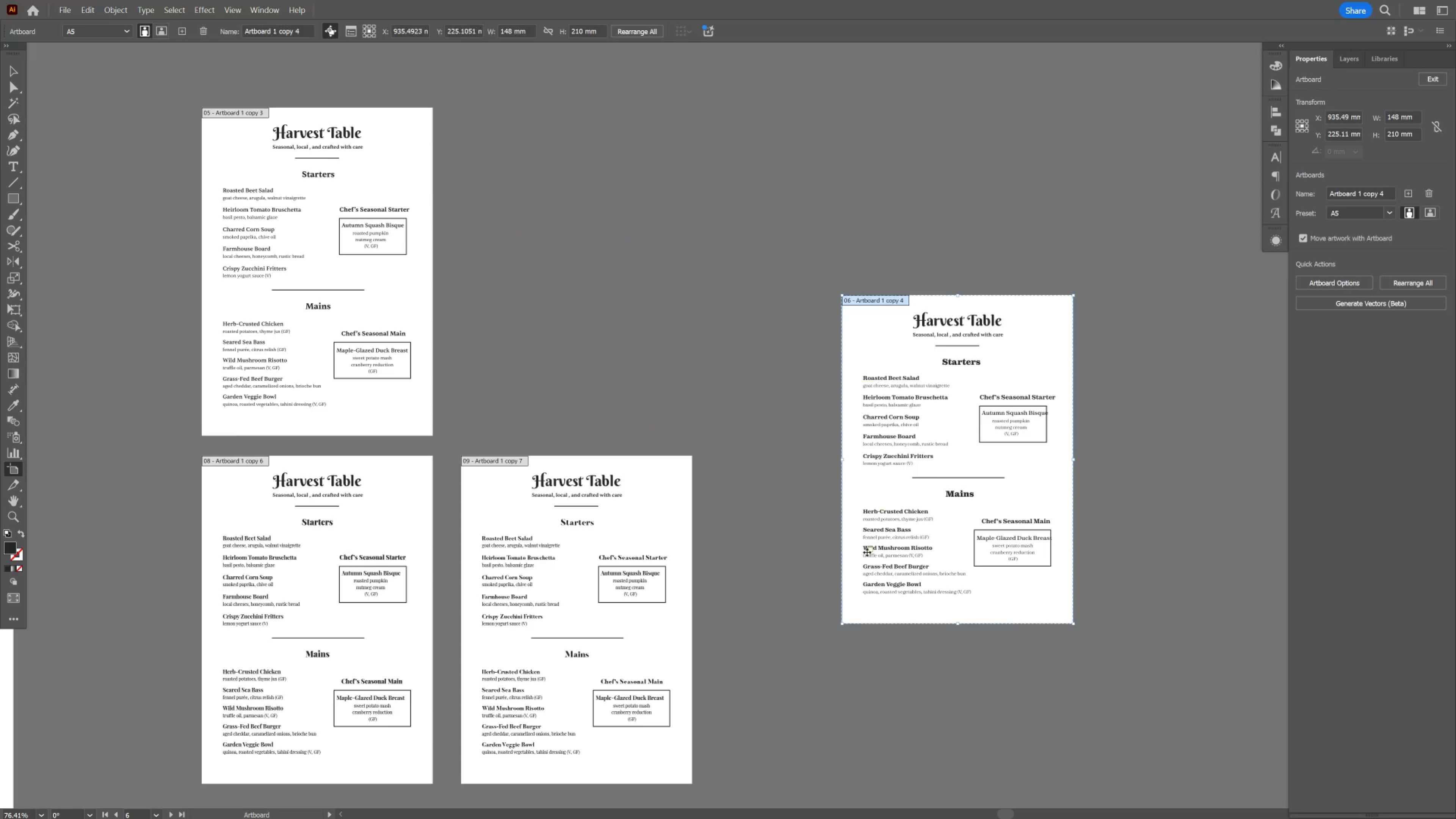 
hold_key(key=Space, duration=1.85)
 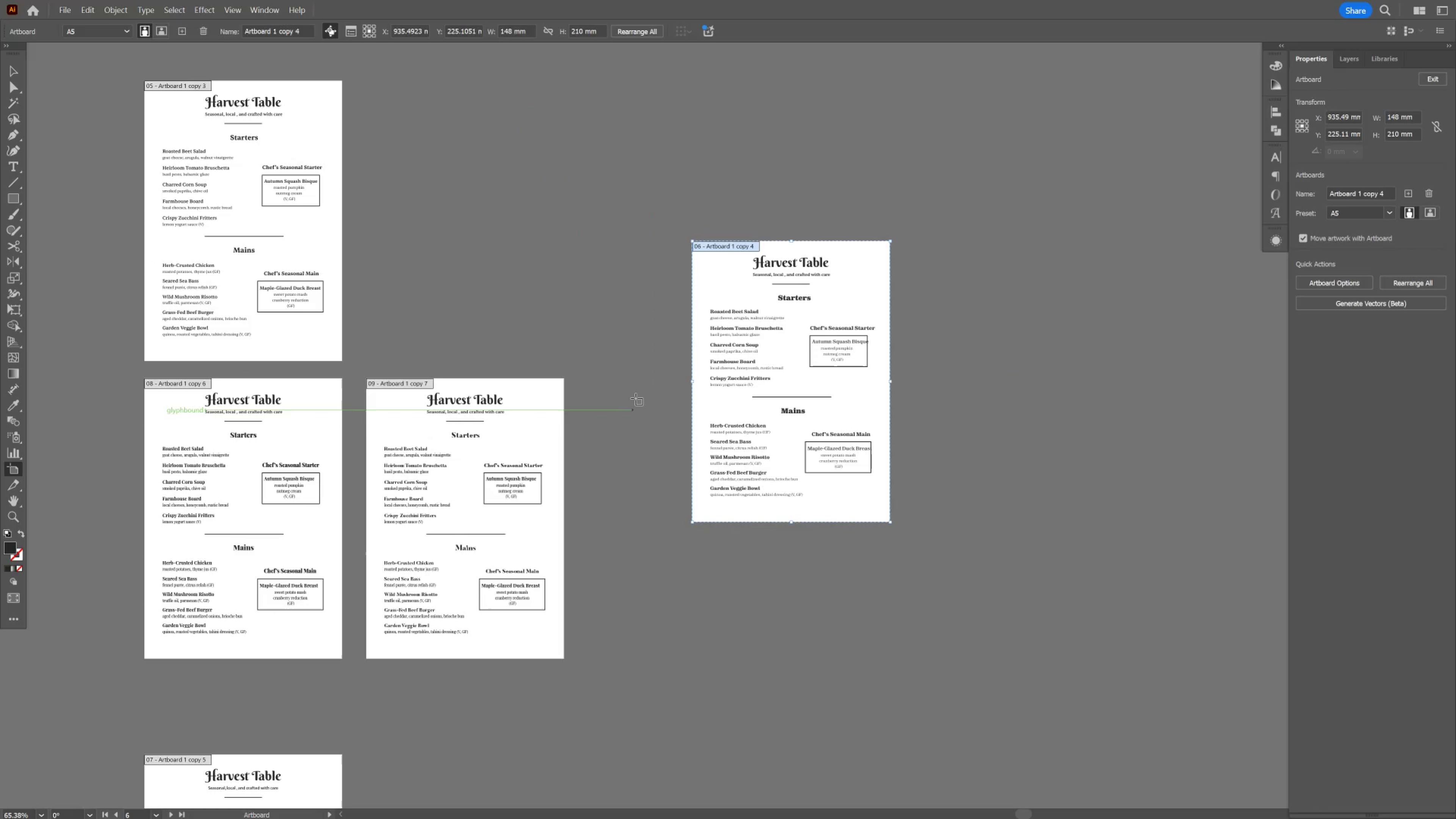 
left_click_drag(start_coordinate=[799, 526], to_coordinate=[577, 449])
 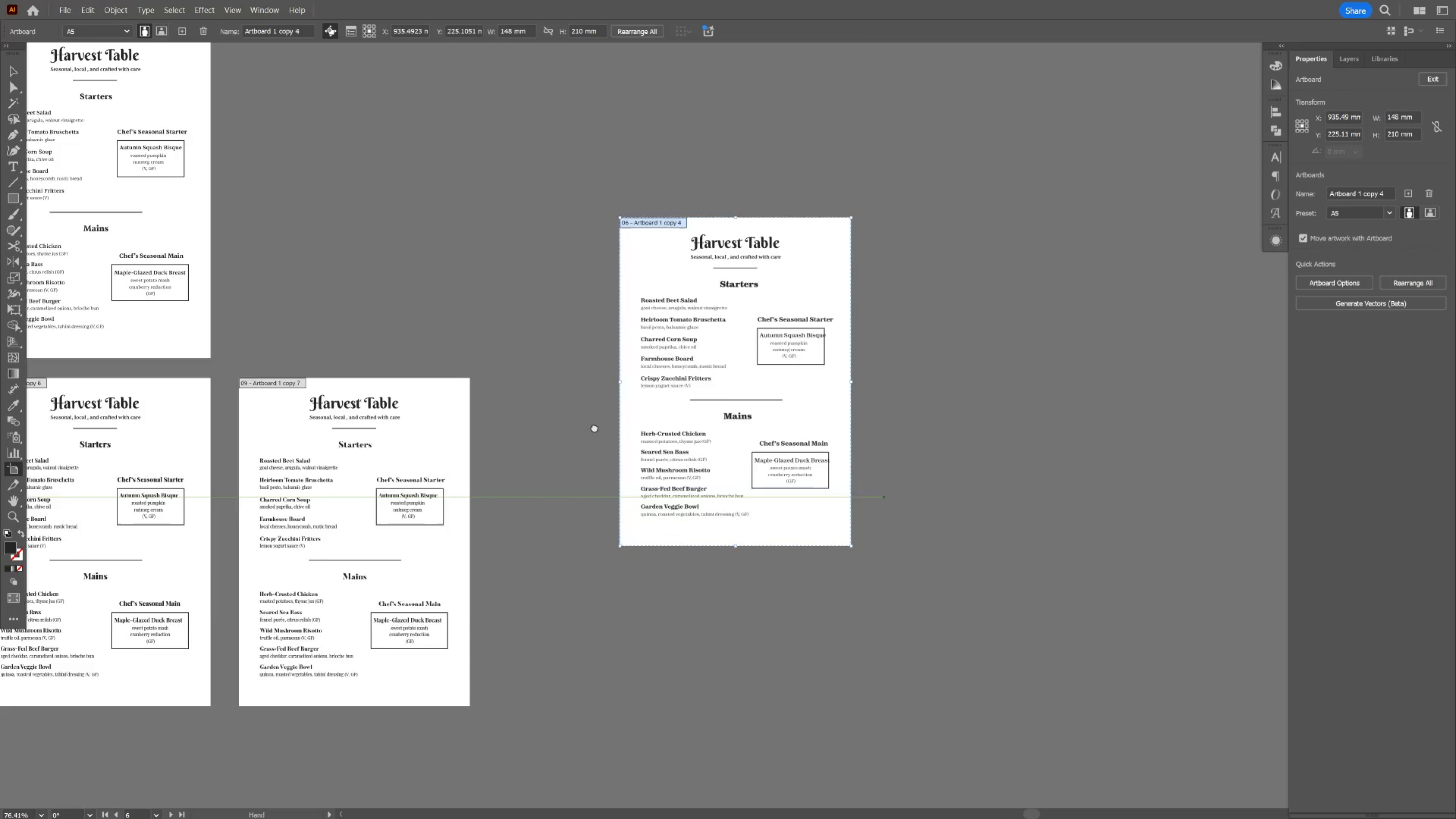 
left_click_drag(start_coordinate=[583, 428], to_coordinate=[665, 421])
 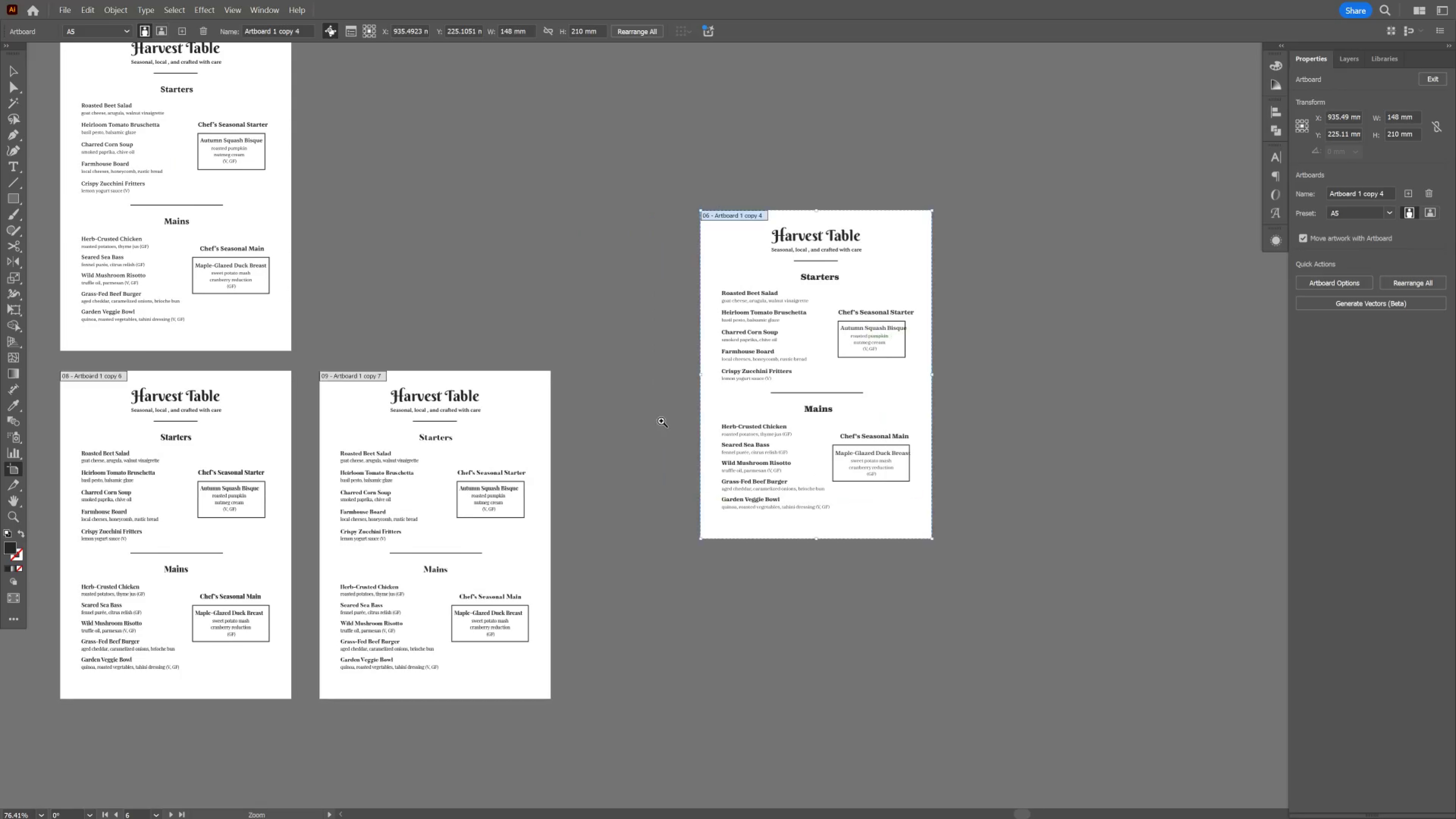 
hold_key(key=ControlLeft, duration=0.52)
left_click_drag(start_coordinate=[643, 422], to_coordinate=[626, 428])
 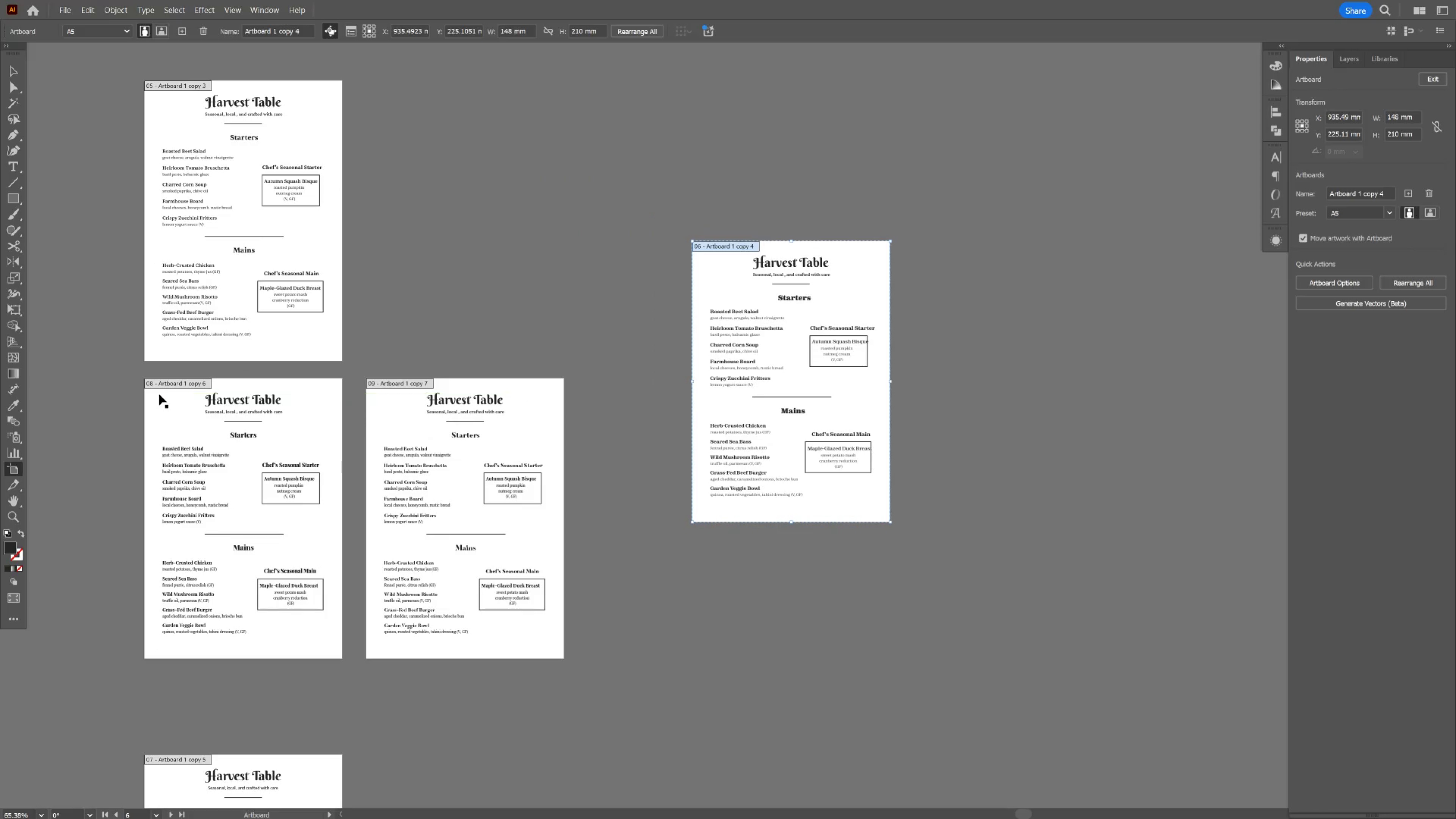 
left_click_drag(start_coordinate=[159, 385], to_coordinate=[925, 247])
 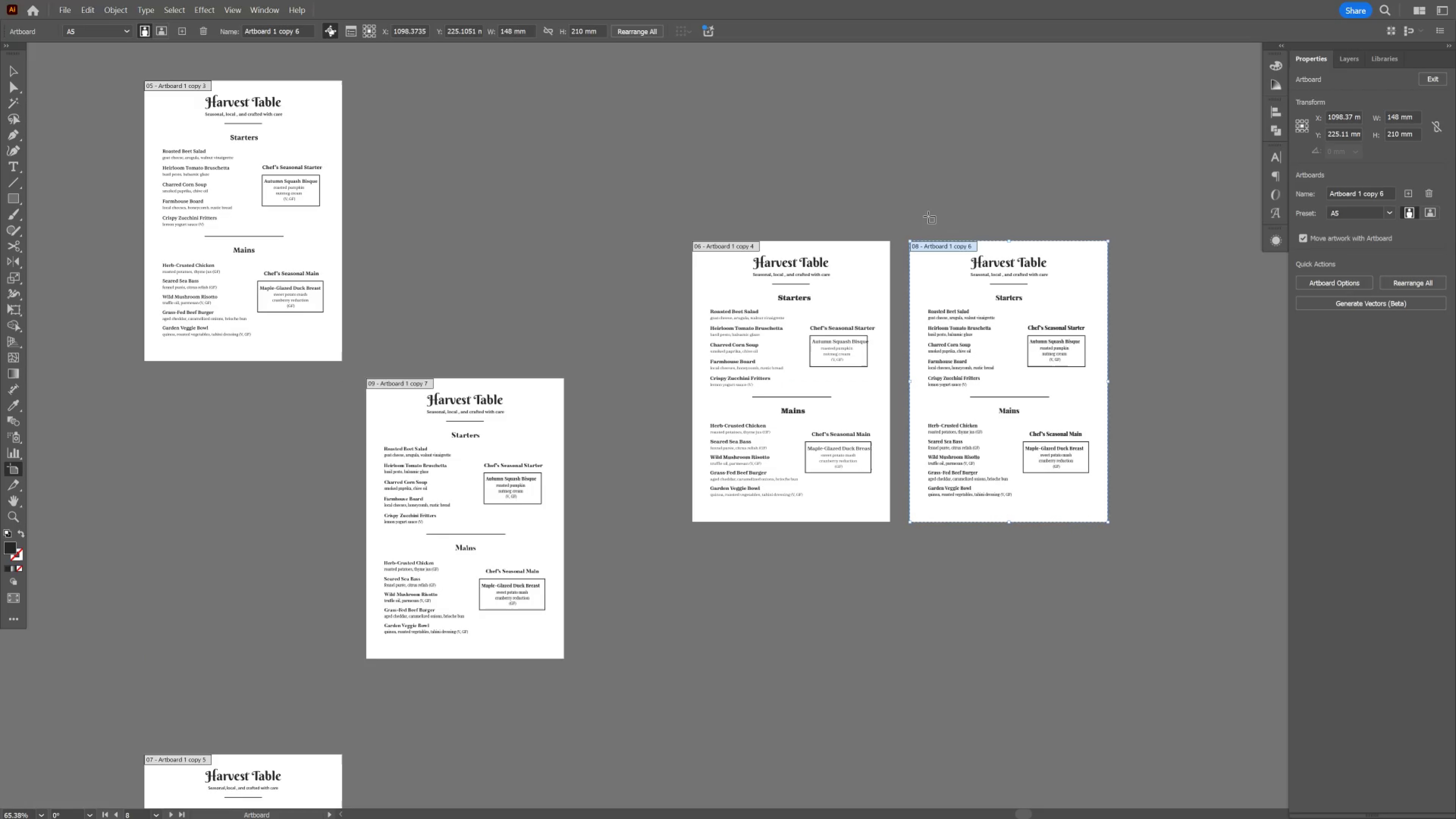 
hold_key(key=Space, duration=1.32)
 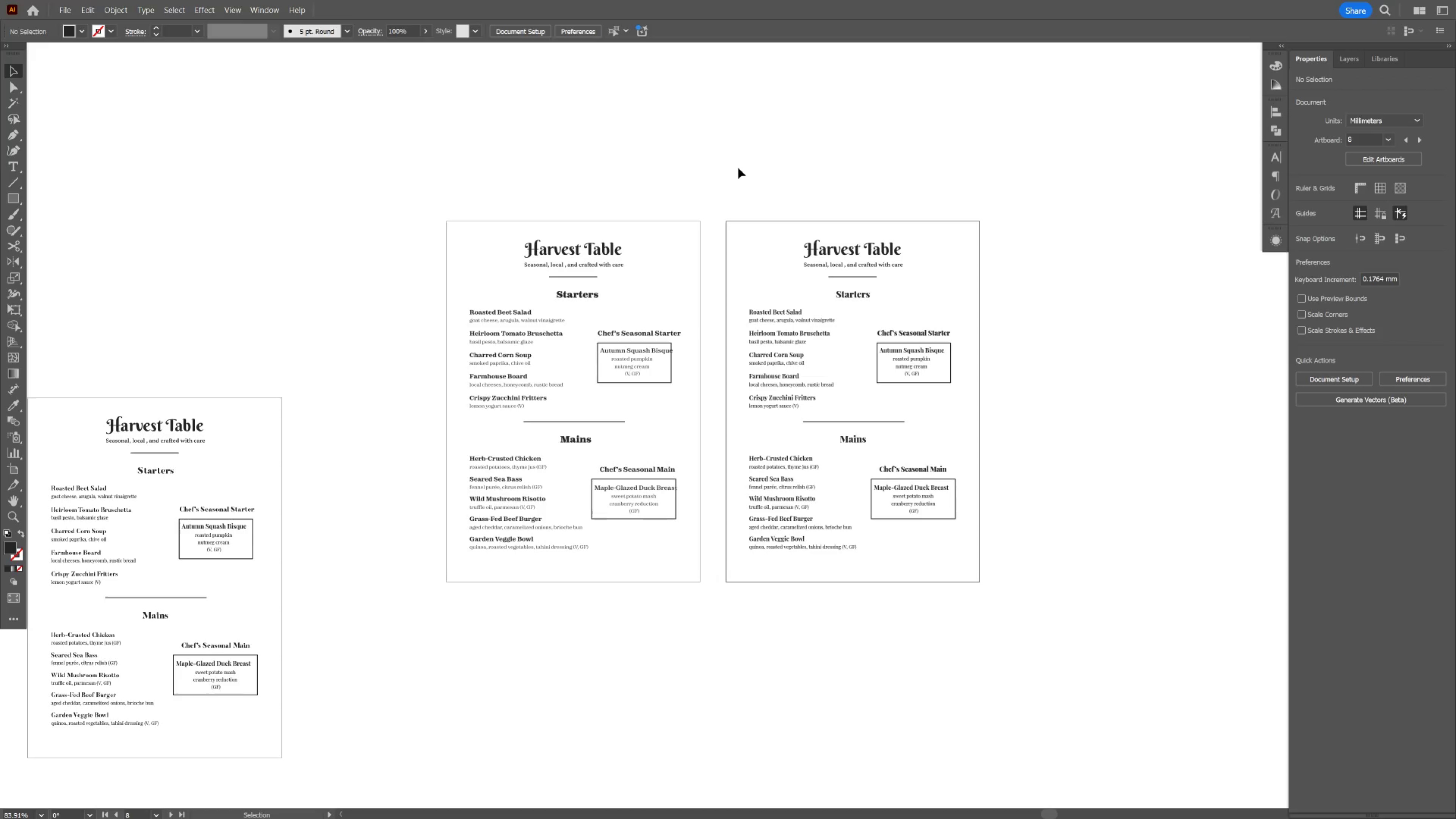 
left_click_drag(start_coordinate=[927, 202], to_coordinate=[749, 171])
 